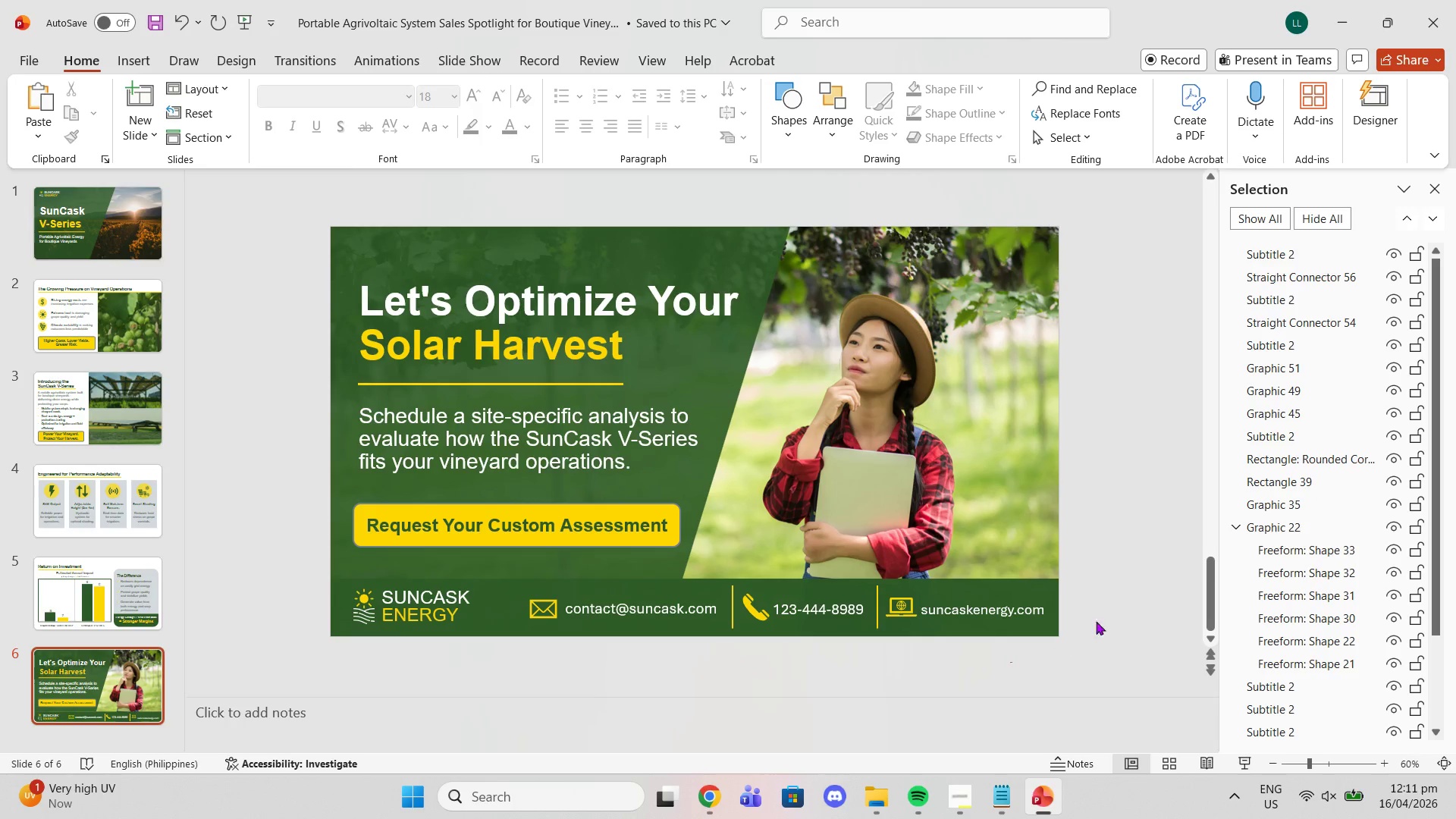 
left_click_drag(start_coordinate=[1116, 609], to_coordinate=[517, 602])
 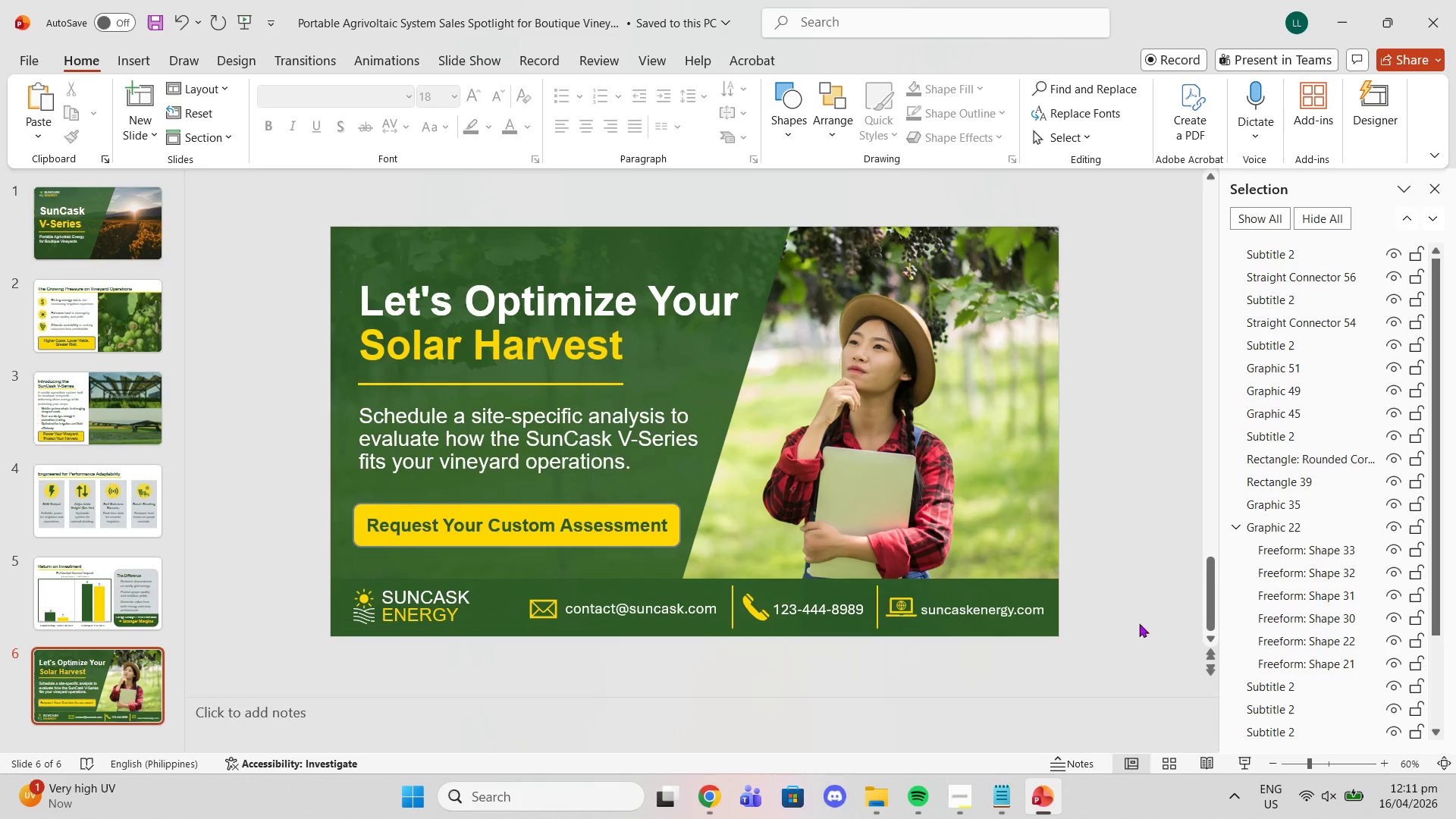 
left_click_drag(start_coordinate=[1117, 589], to_coordinate=[517, 655])
 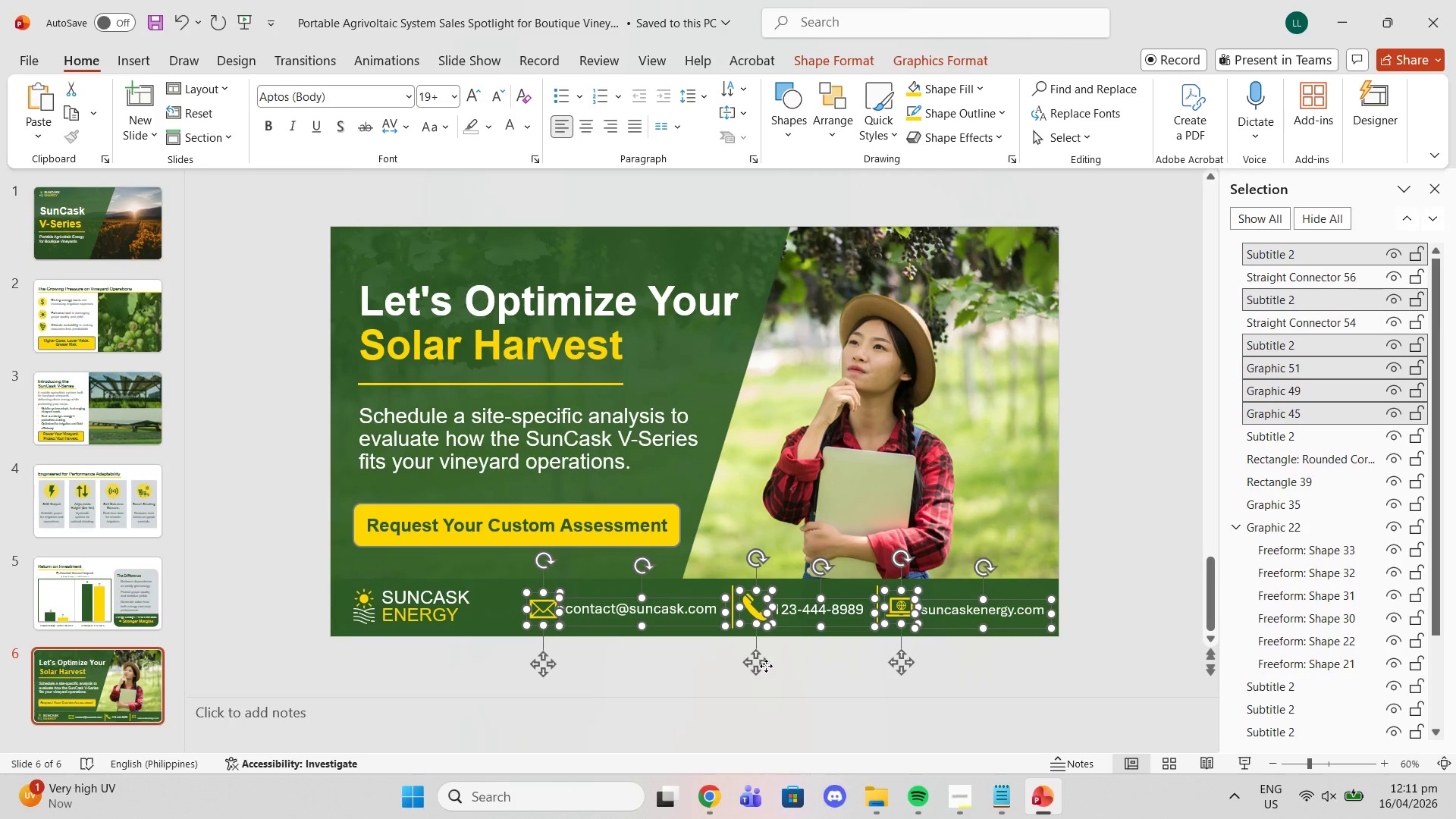 
left_click_drag(start_coordinate=[755, 661], to_coordinate=[745, 659])
 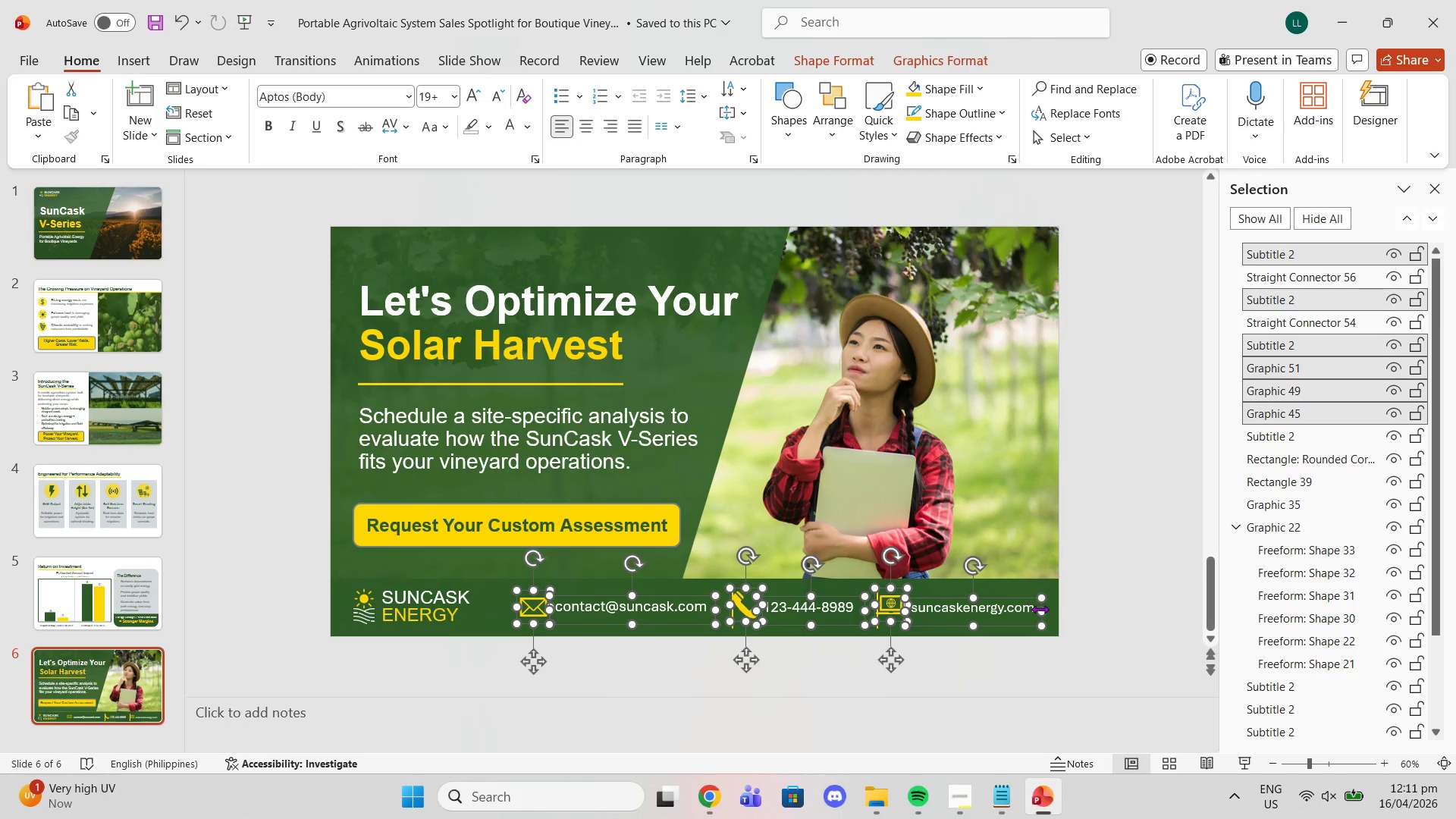 
left_click_drag(start_coordinate=[1043, 610], to_coordinate=[1053, 610])
 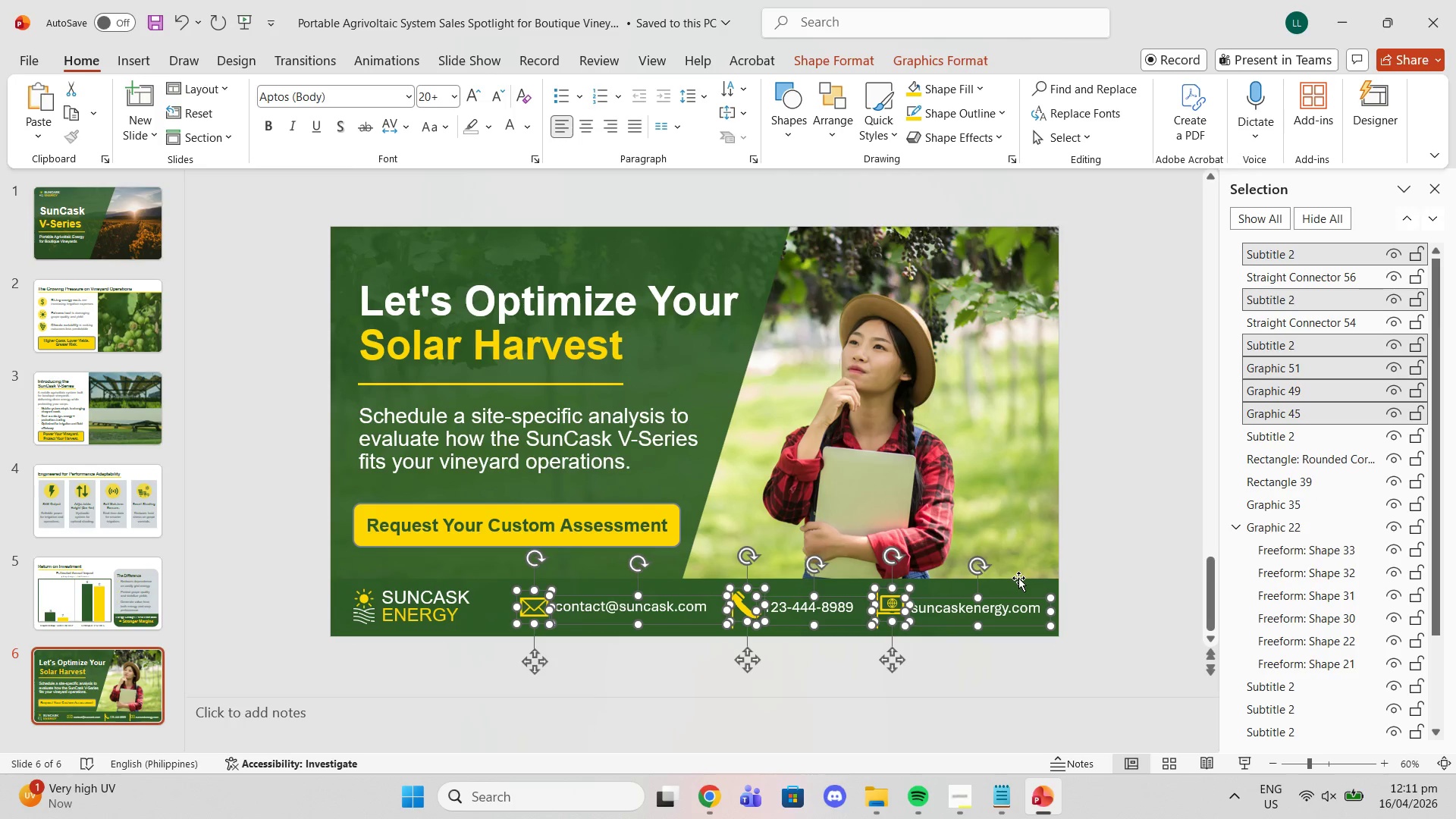 
key(Control+Z)
 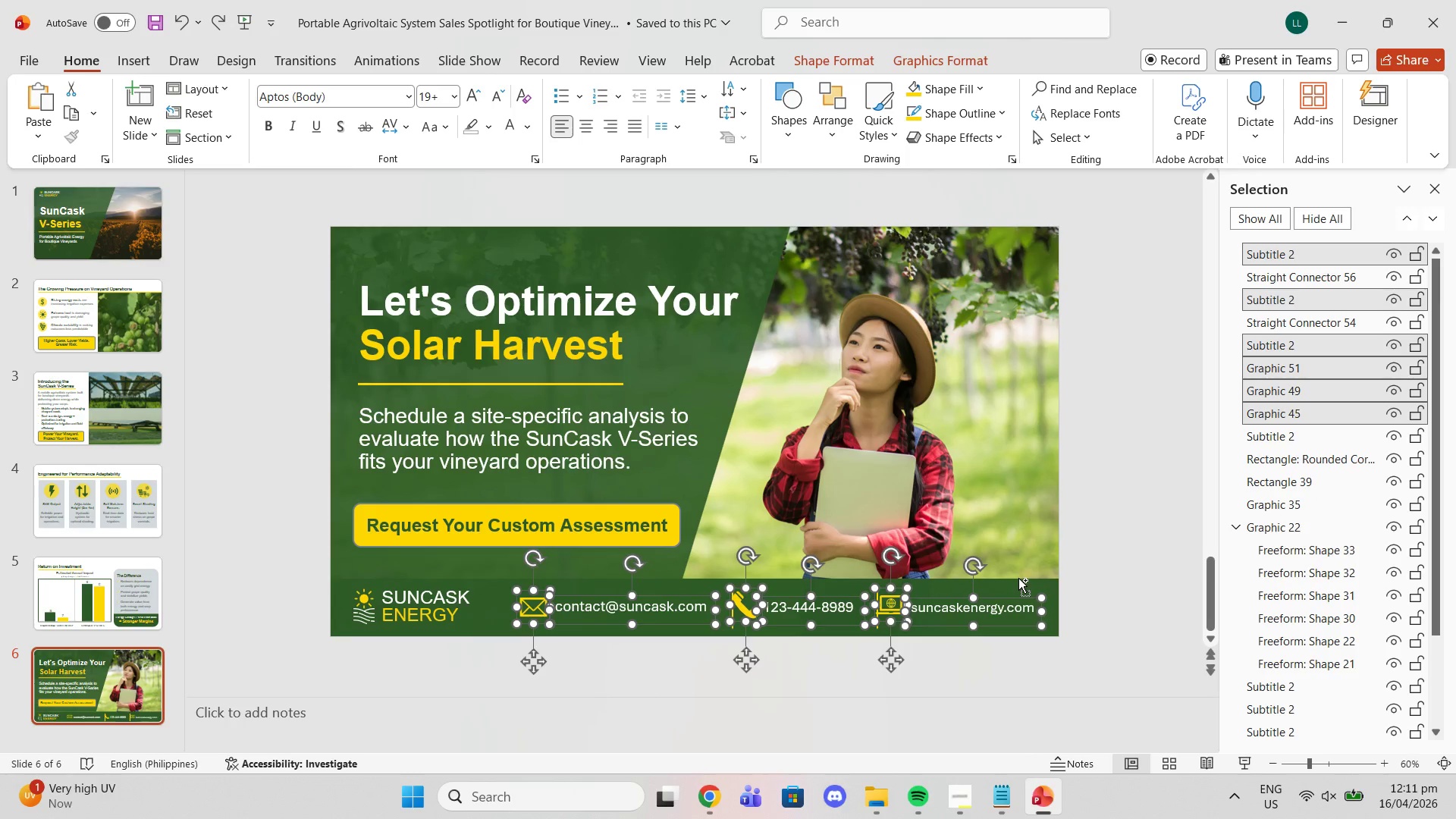 
key(Control+Z)
 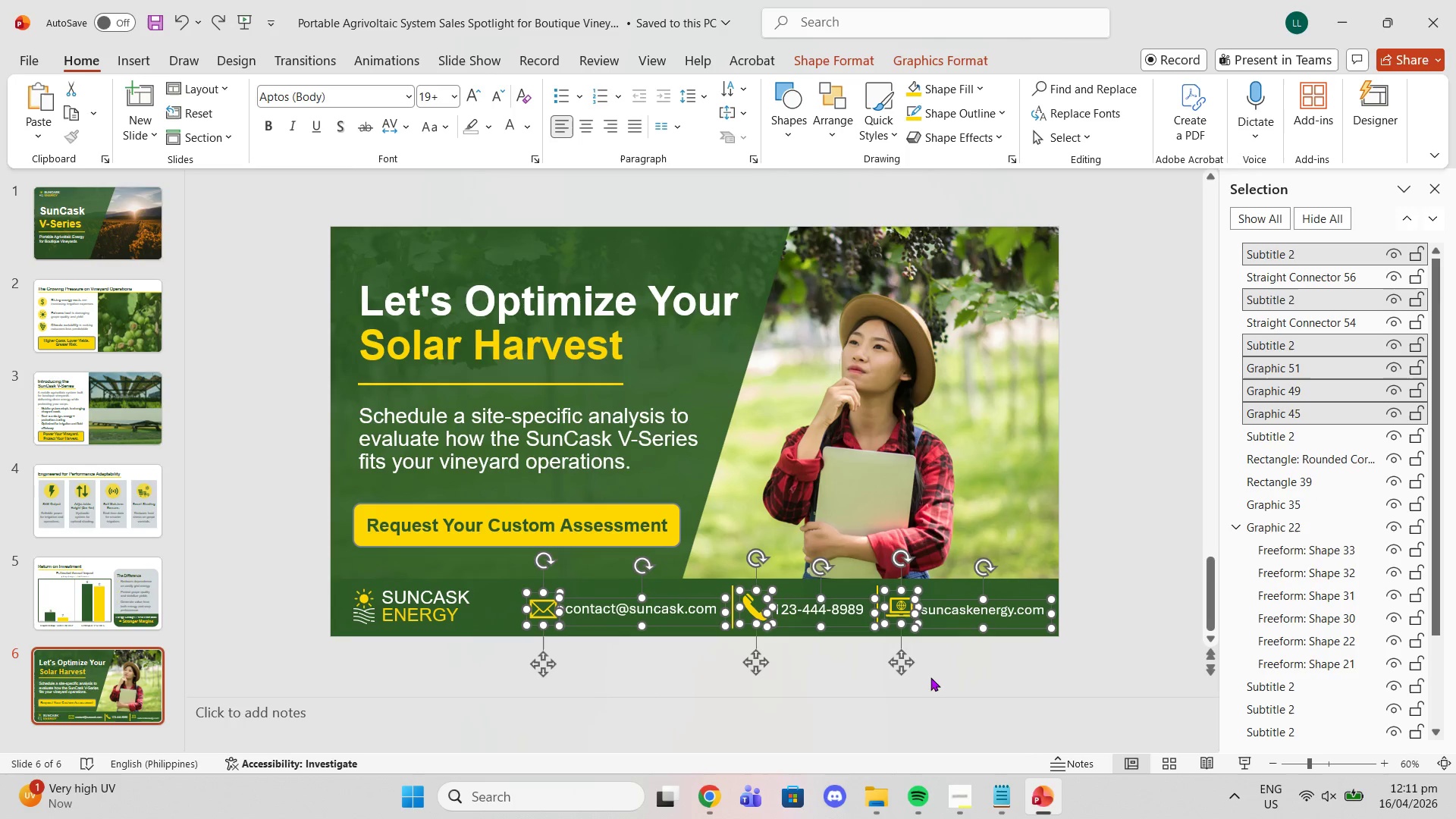 
left_click_drag(start_coordinate=[896, 664], to_coordinate=[882, 663])
 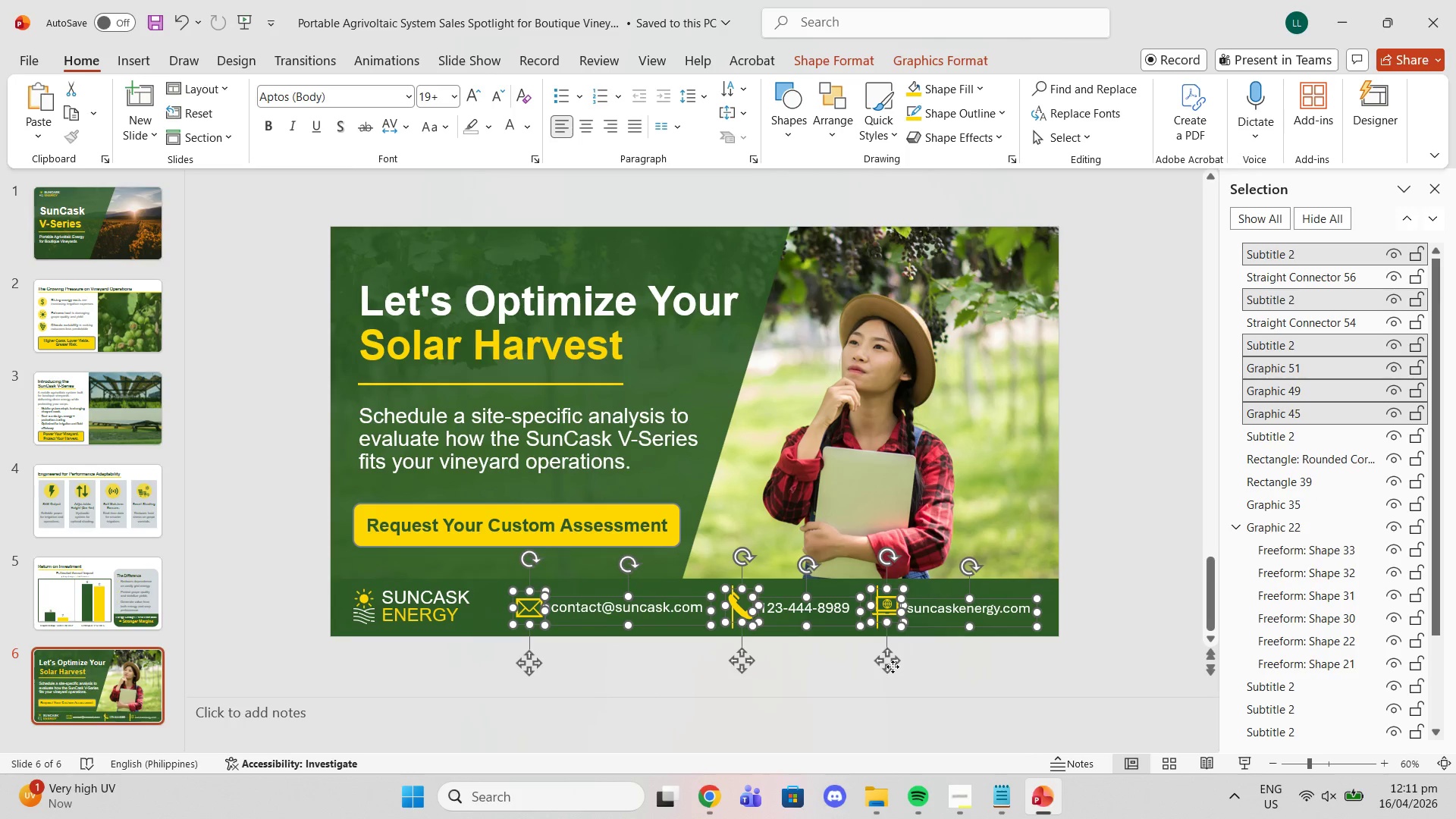 
key(Control+Z)
 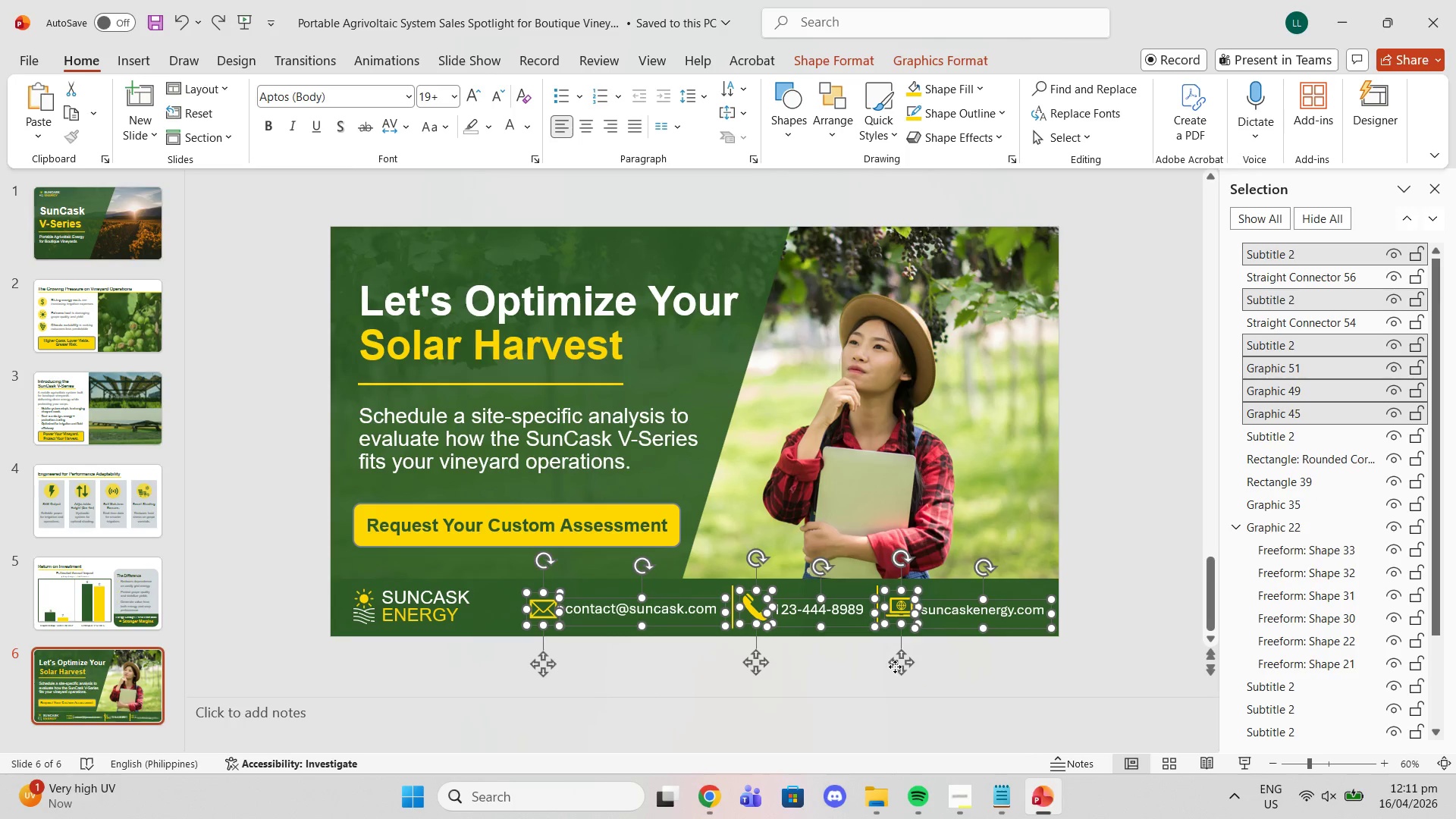 
key(Control+Z)
 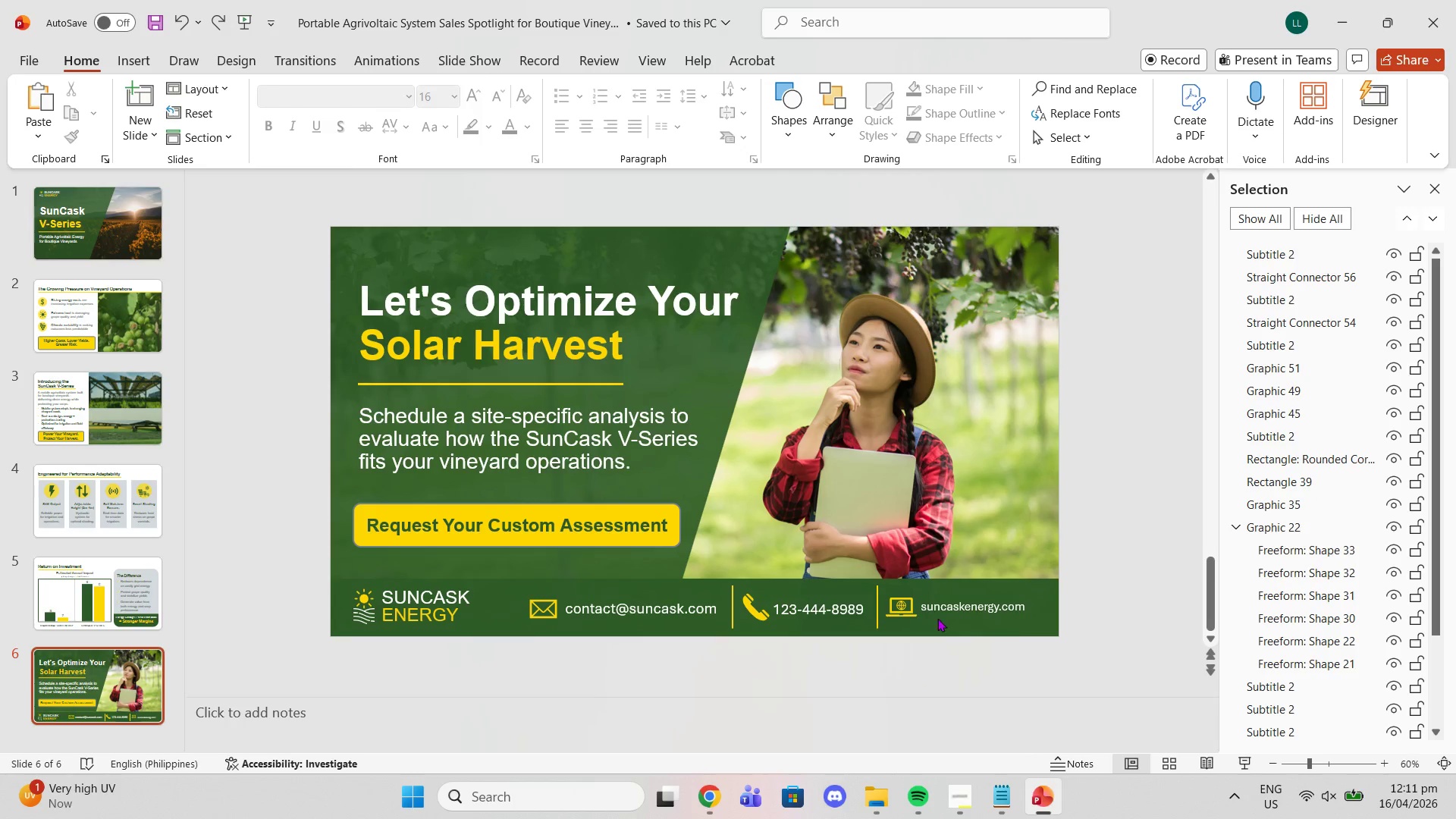 
left_click_drag(start_coordinate=[1096, 573], to_coordinate=[514, 661])
 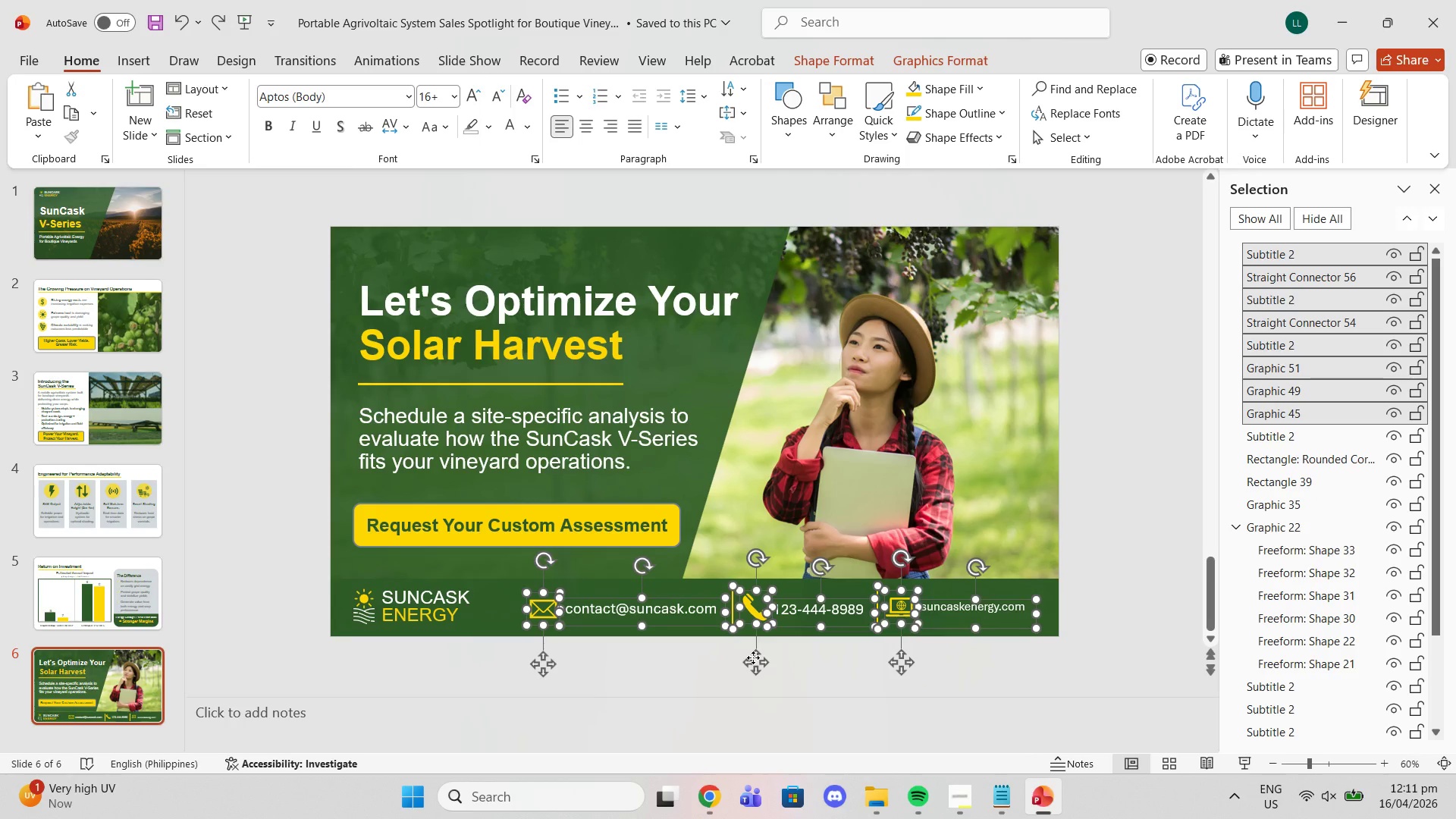 
left_click_drag(start_coordinate=[753, 658], to_coordinate=[736, 657])
 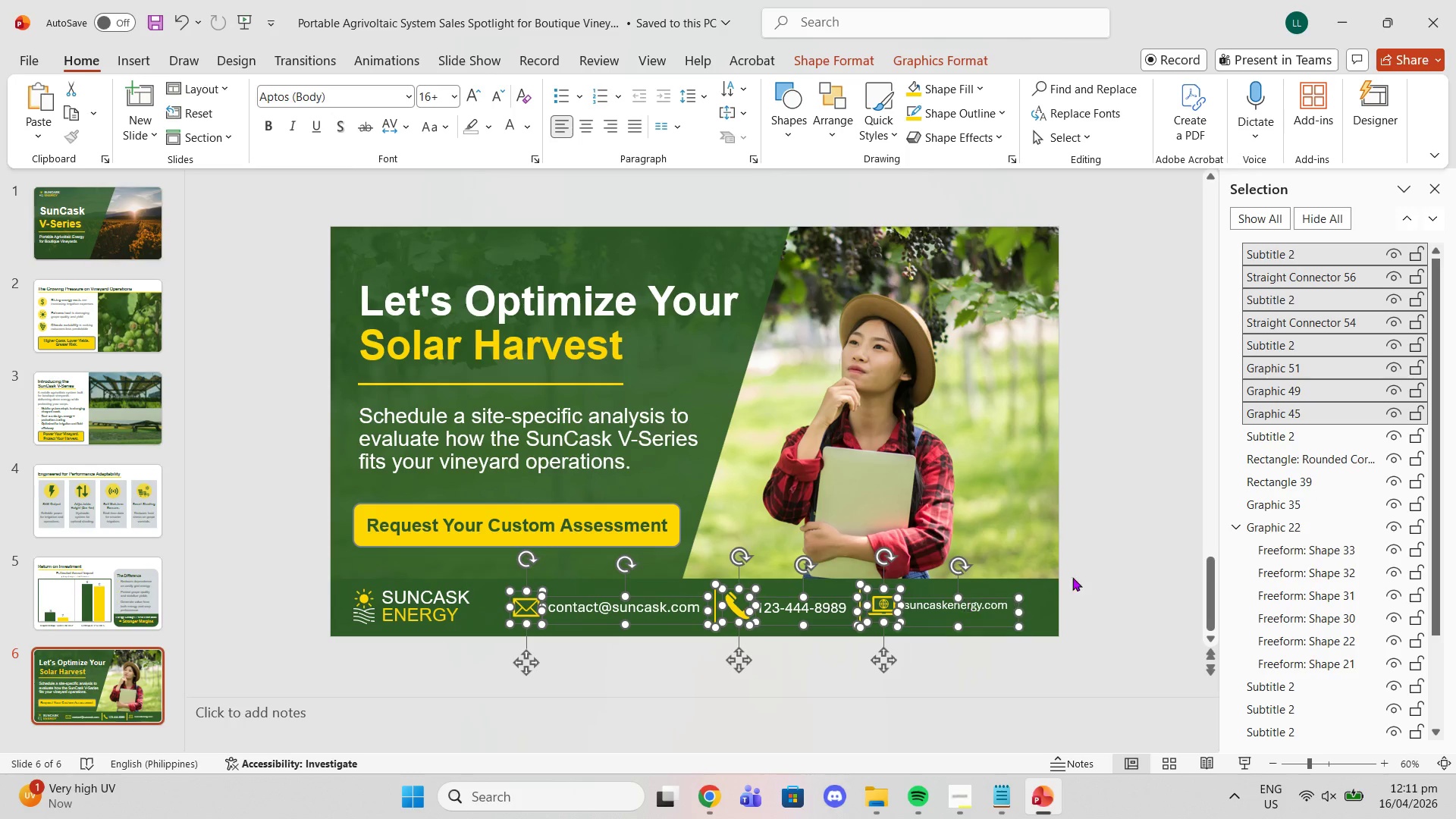 
left_click([1101, 565])
 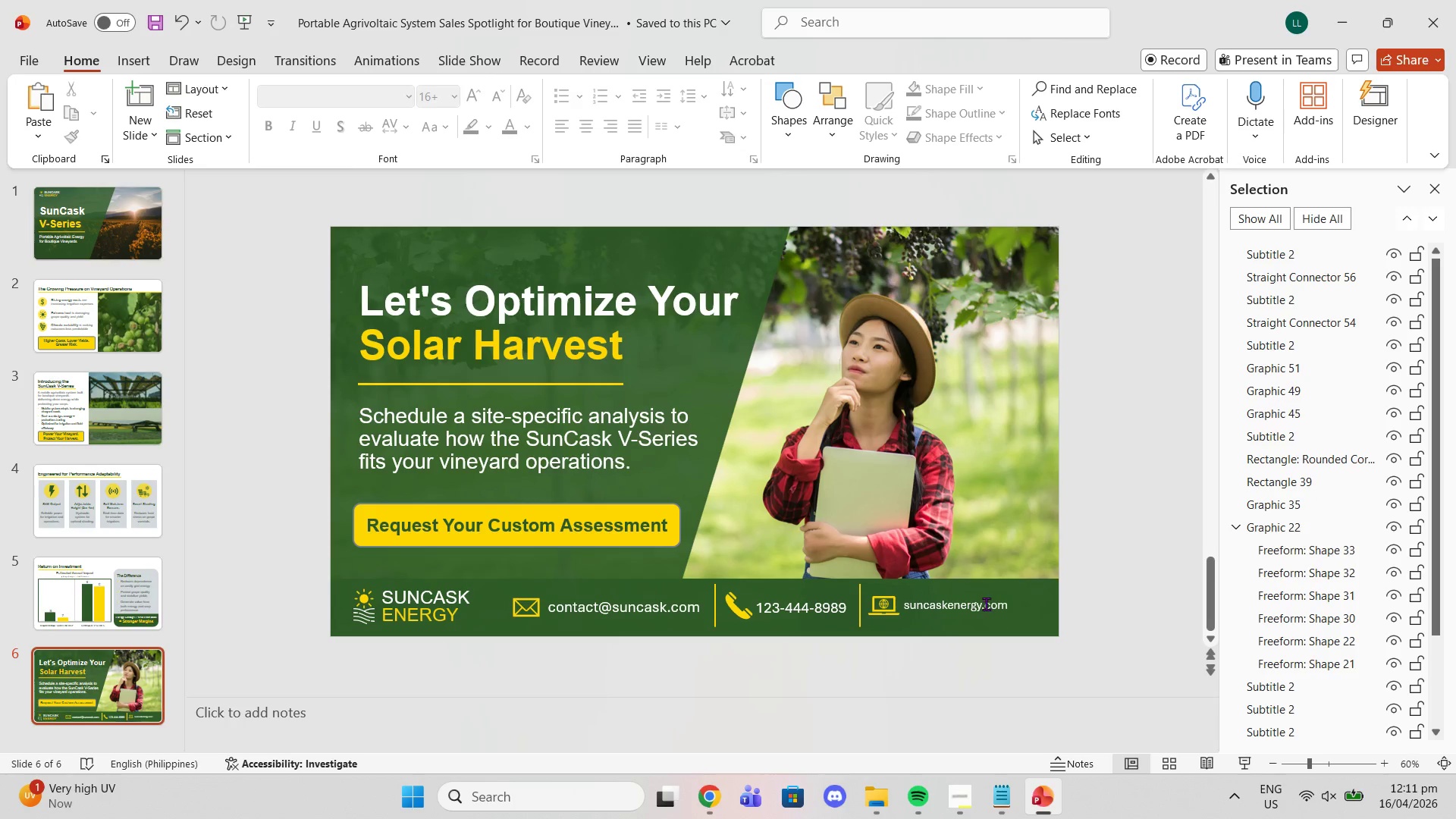 
left_click([985, 607])
 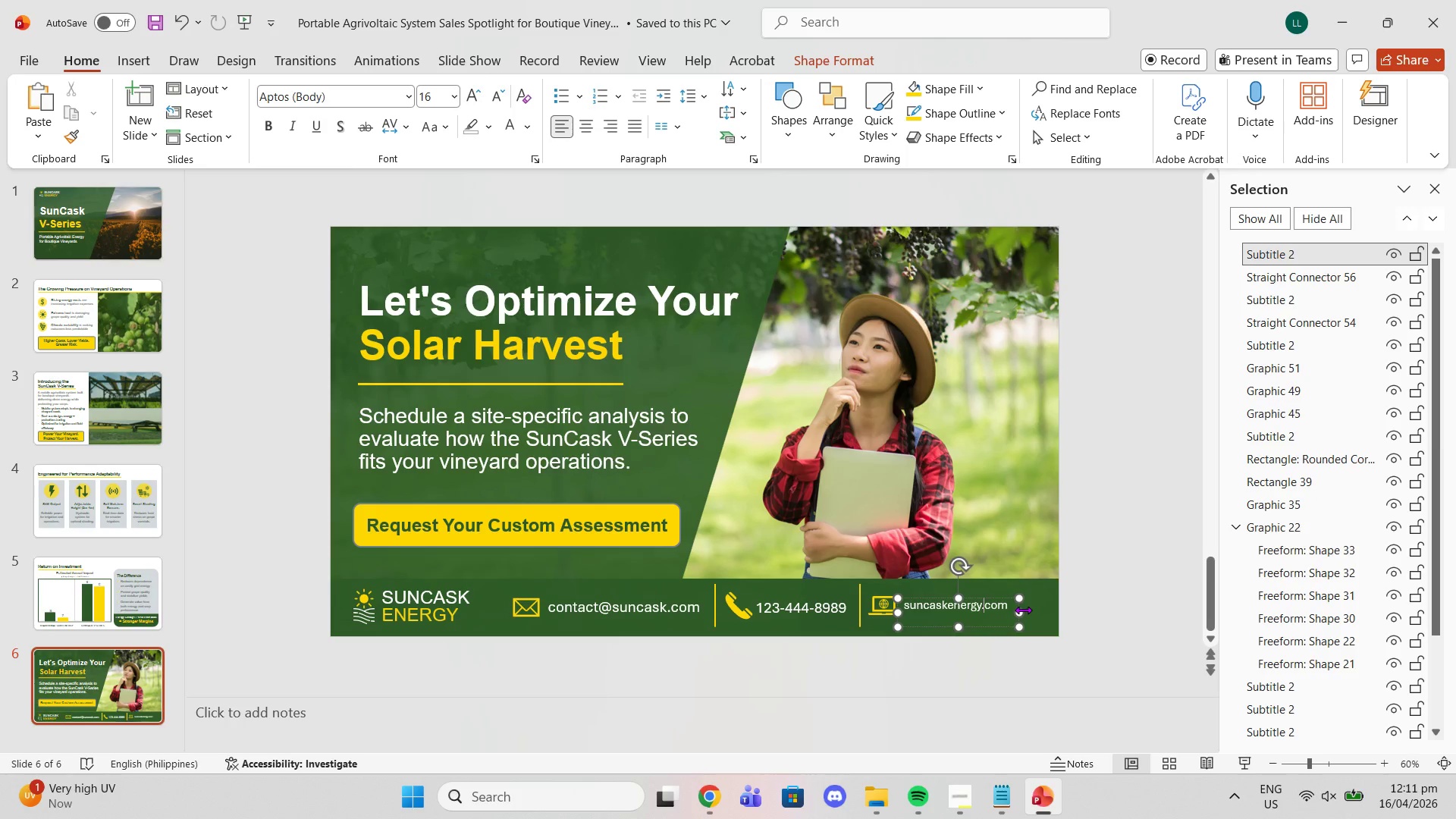 
left_click_drag(start_coordinate=[1023, 610], to_coordinate=[1051, 608])
 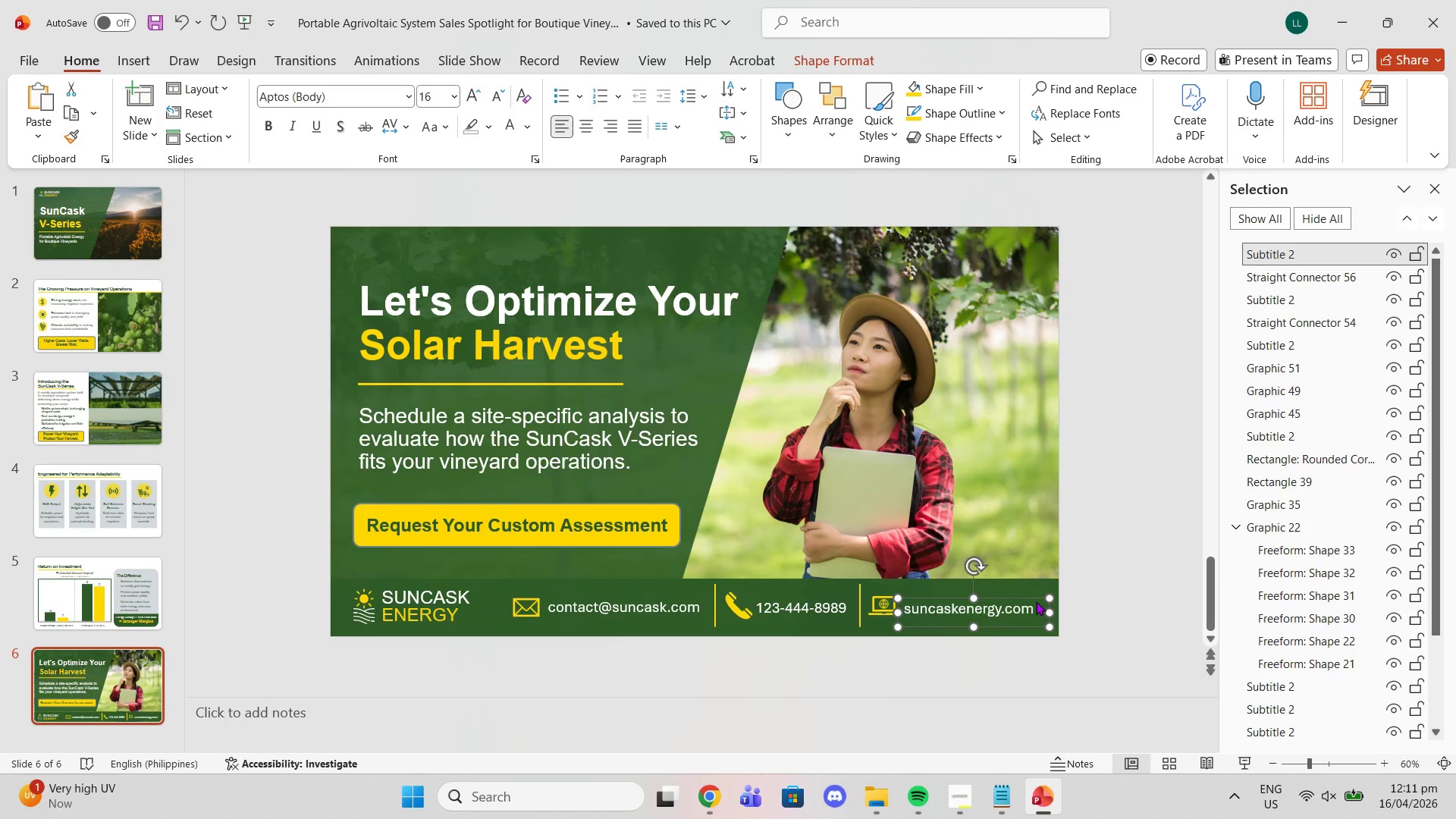 
left_click([1027, 599])
 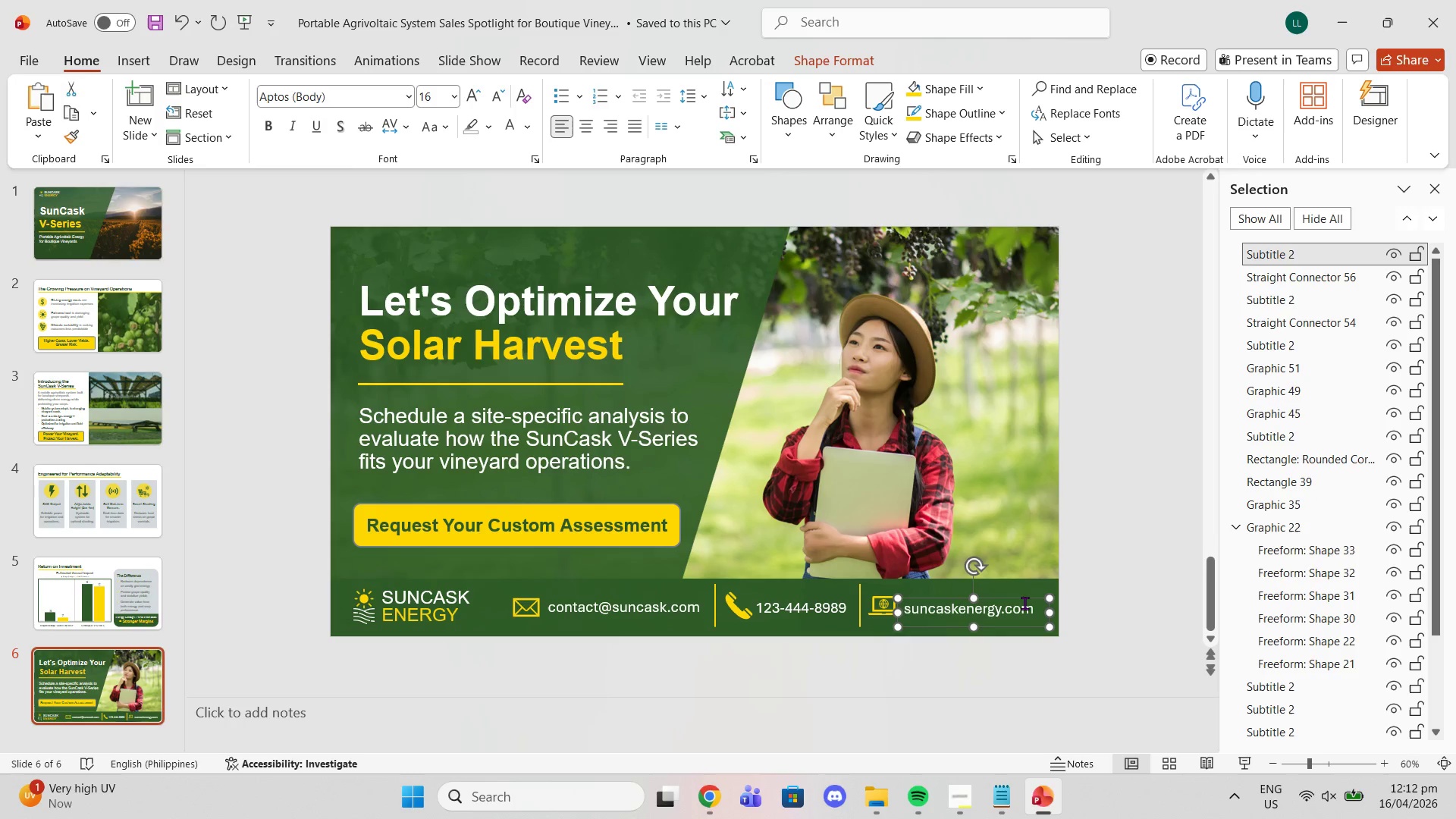 
left_click([1025, 603])
 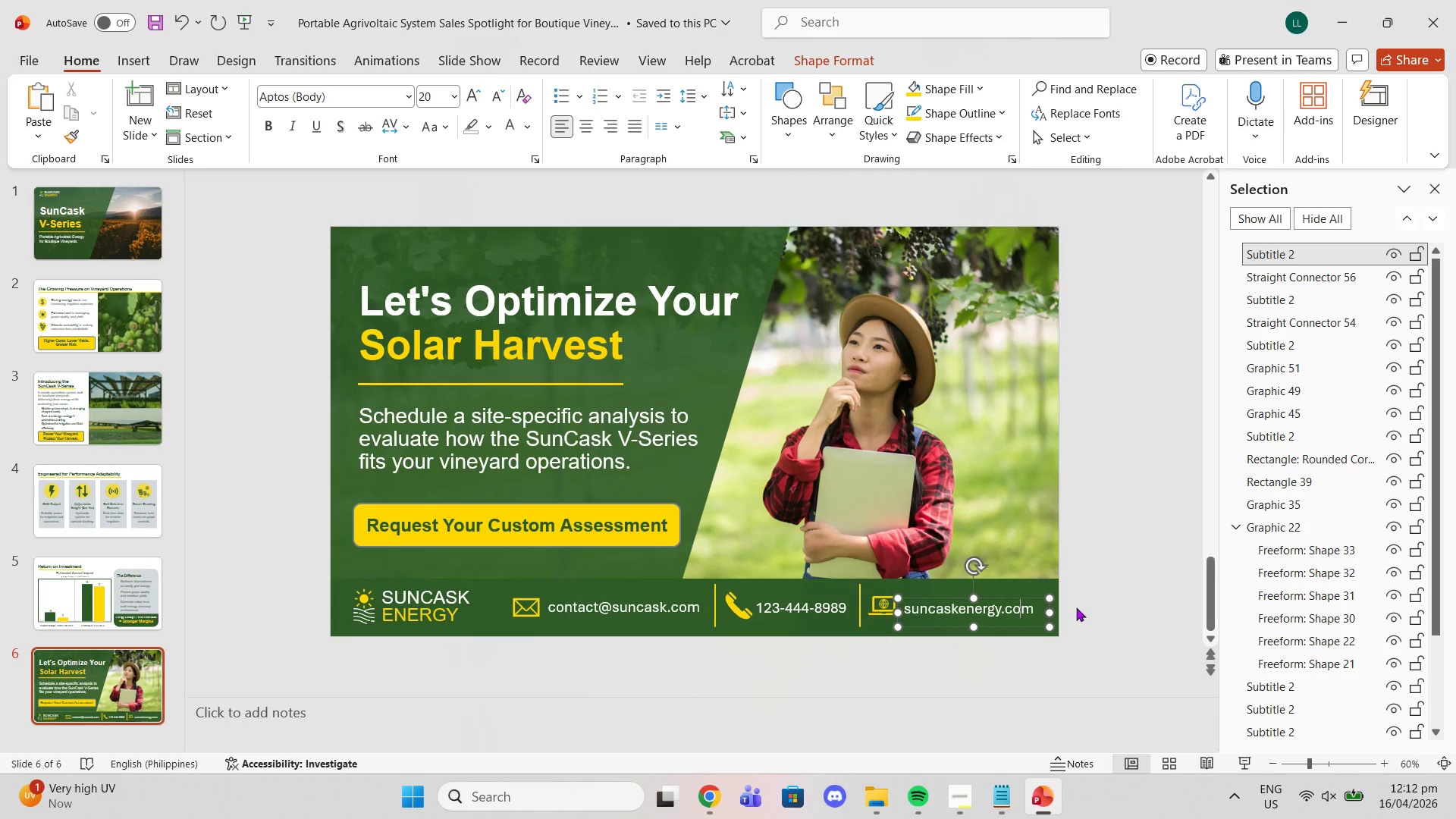 
left_click([1076, 607])
 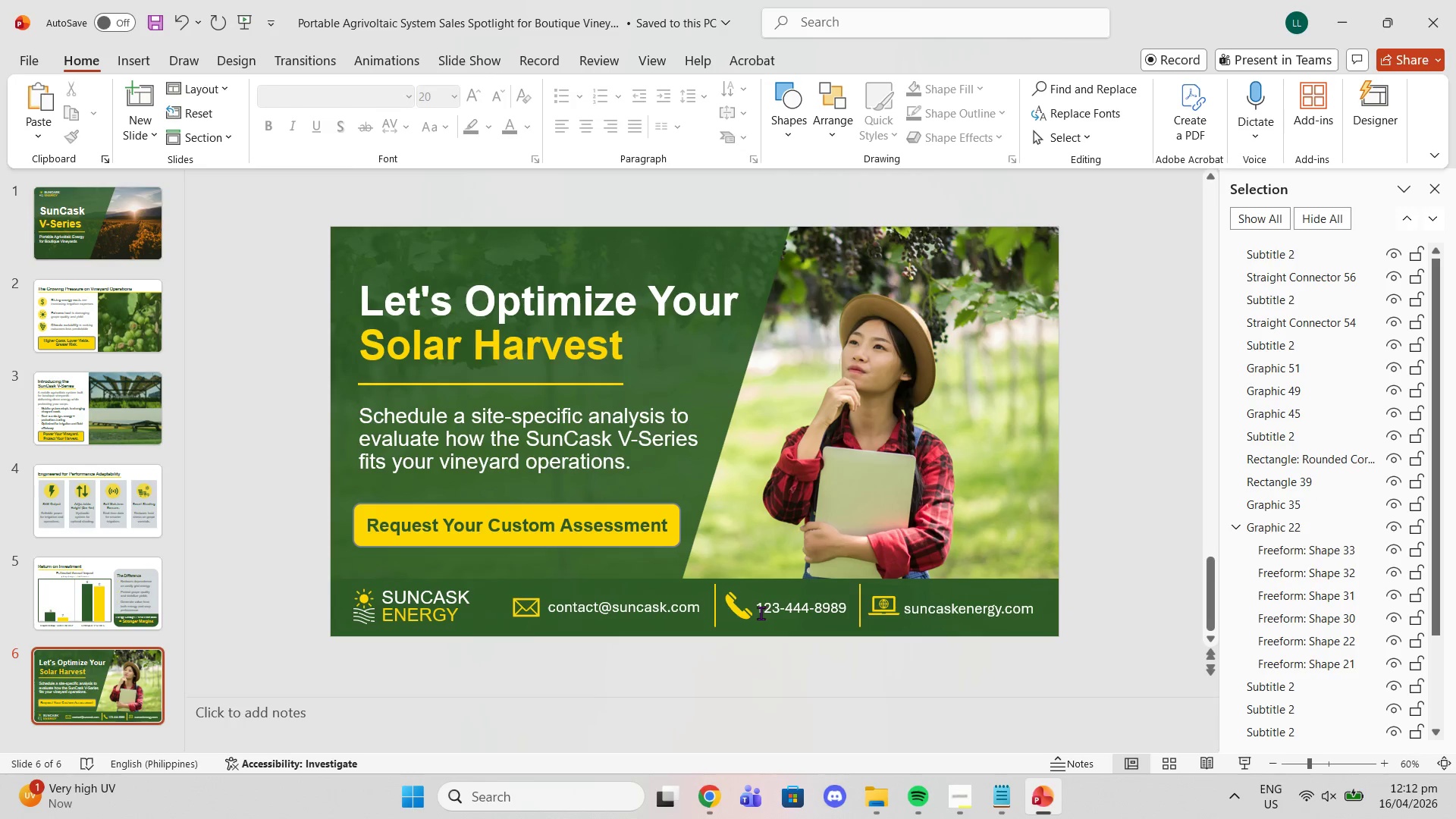 
left_click([646, 603])
 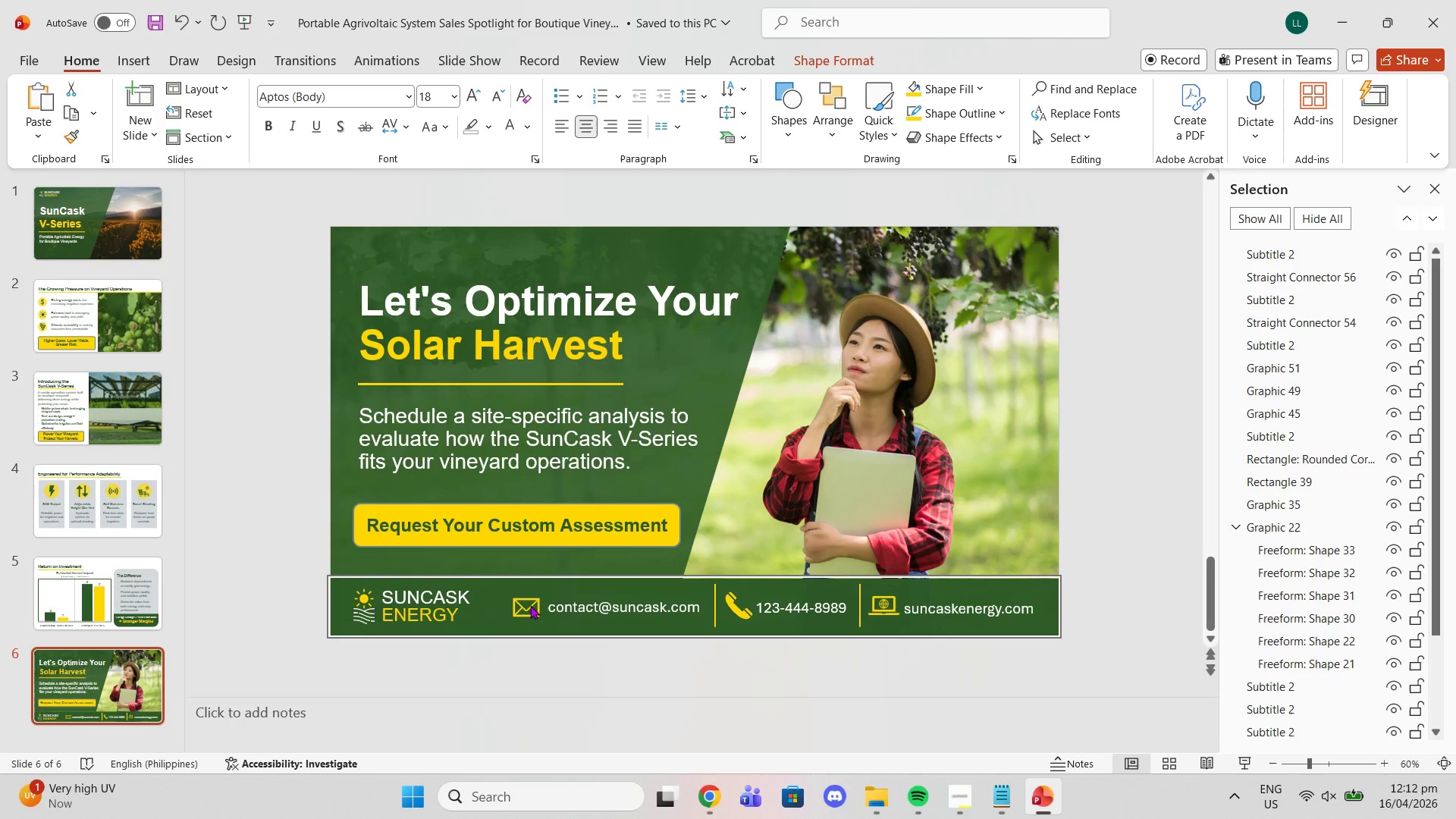 
double_click([530, 605])
 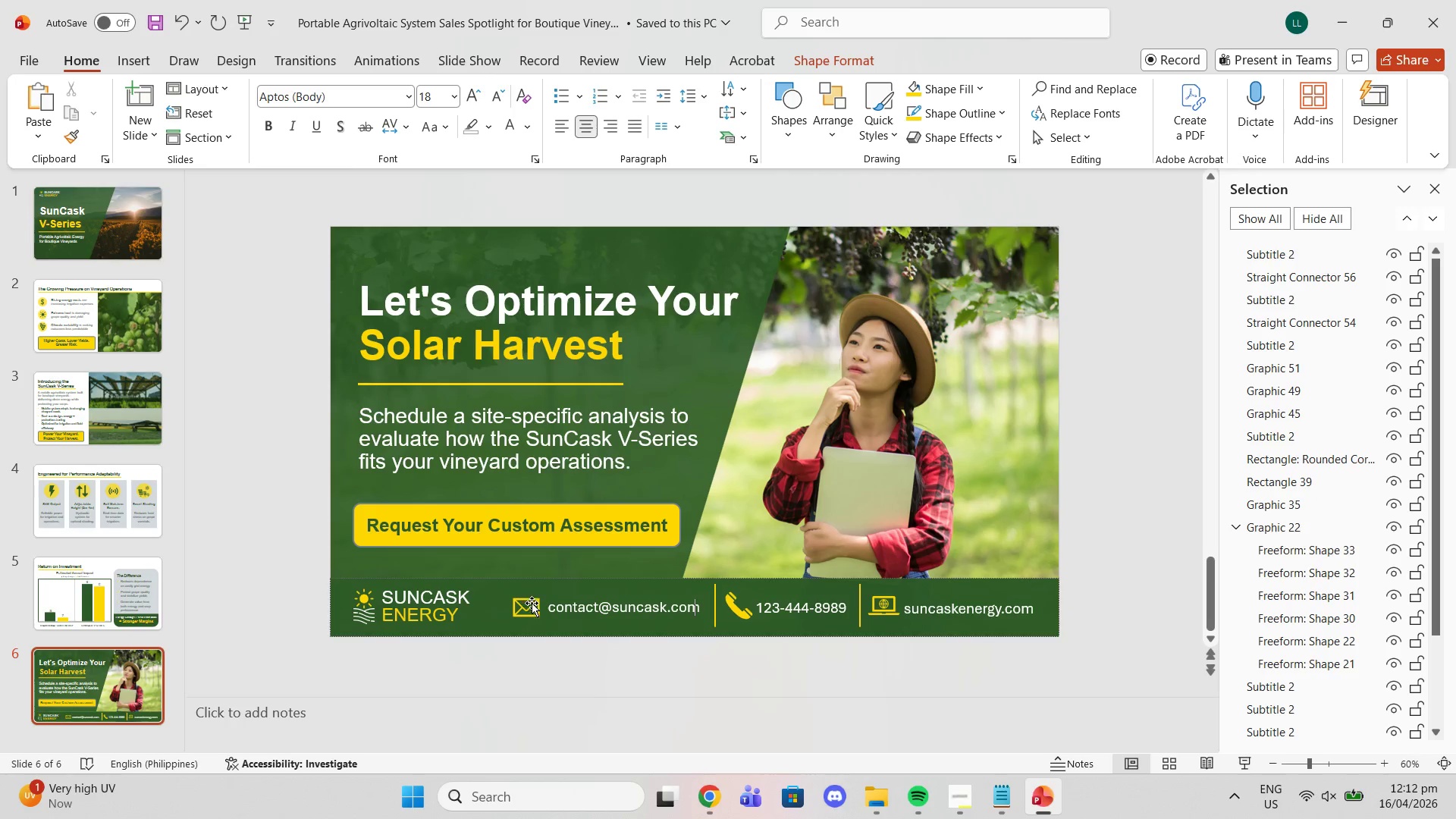 
left_click([532, 604])
 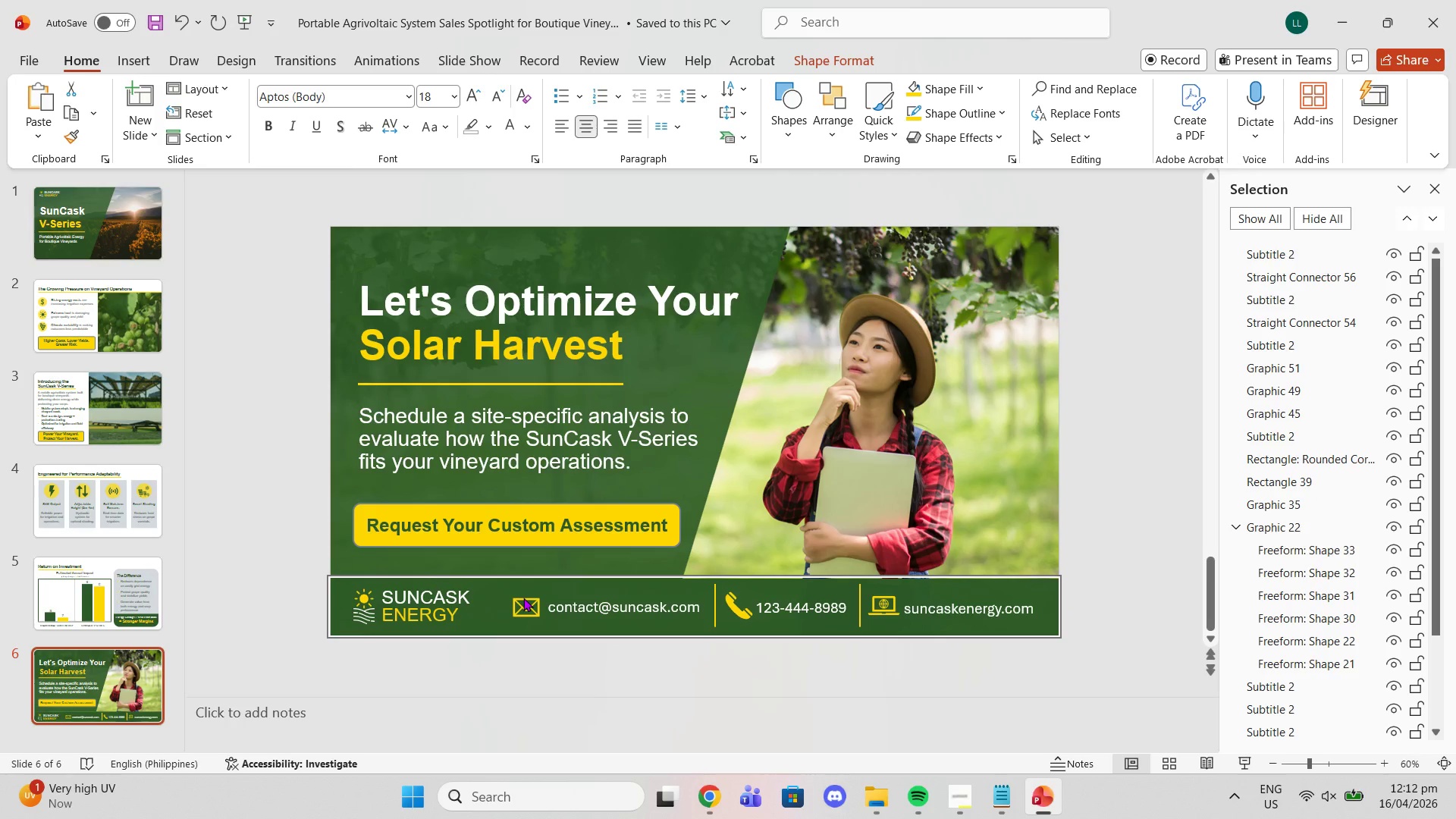 
left_click([529, 598])
 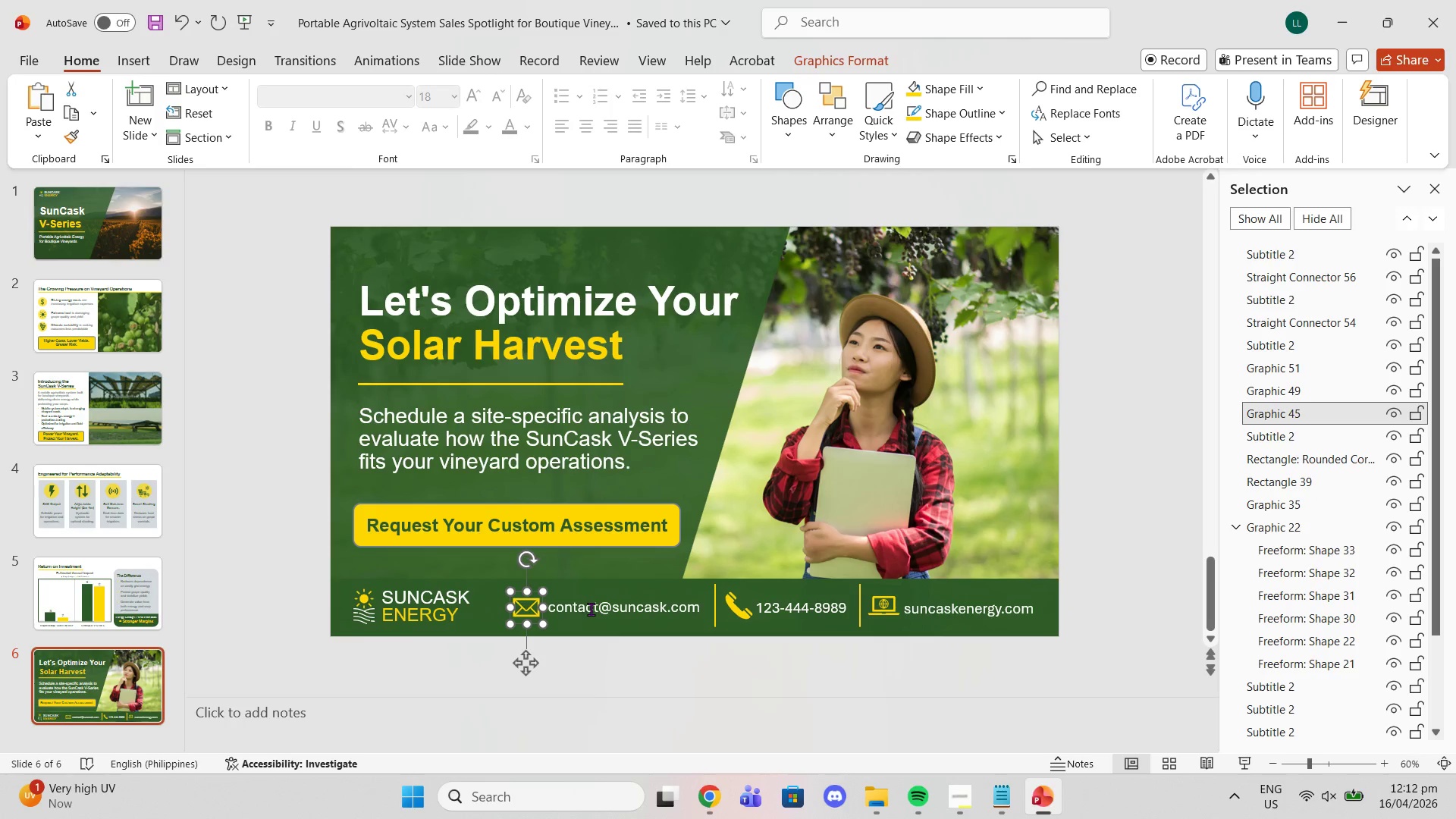 
left_click([591, 609])
 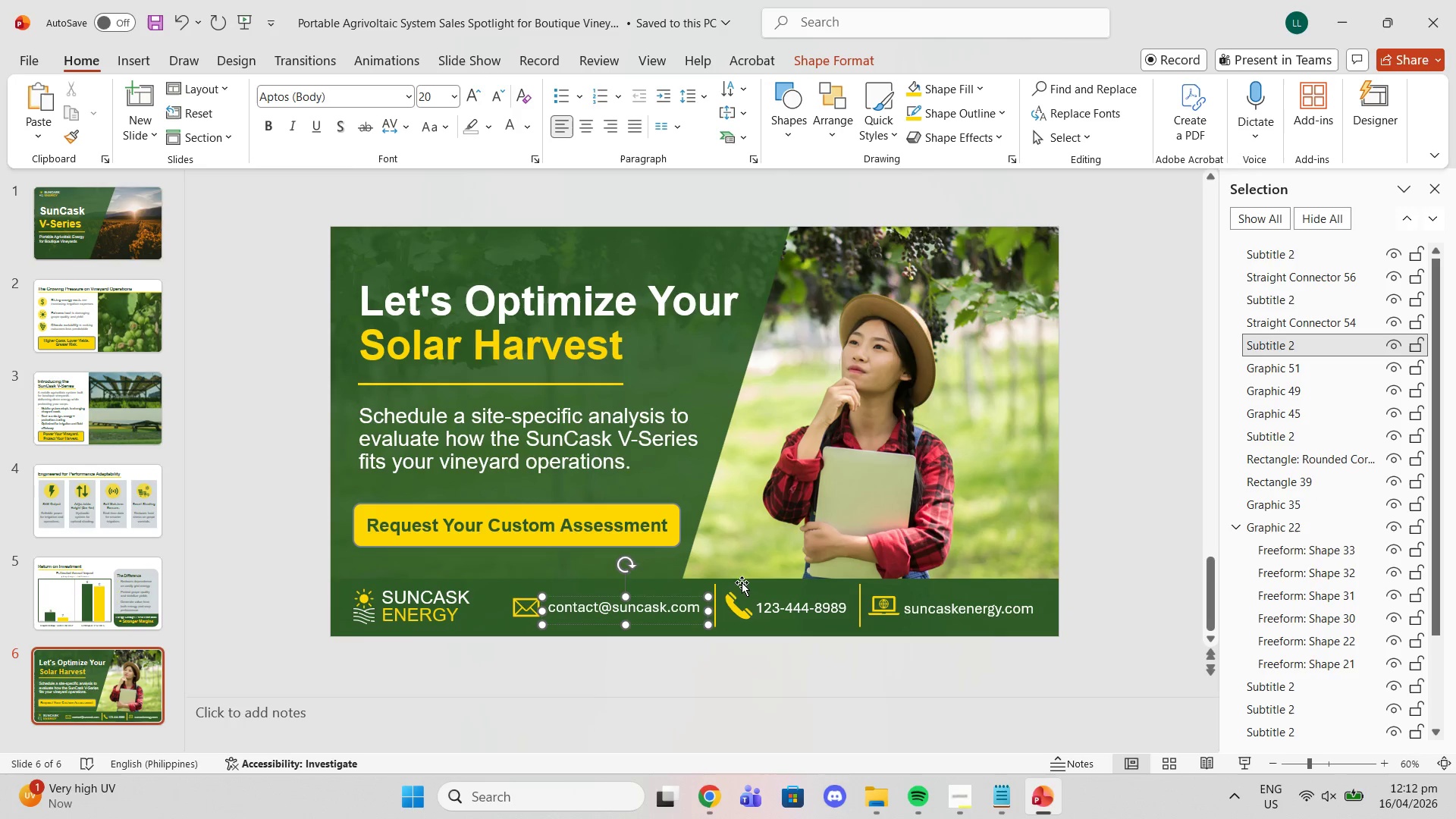 
left_click([736, 601])
 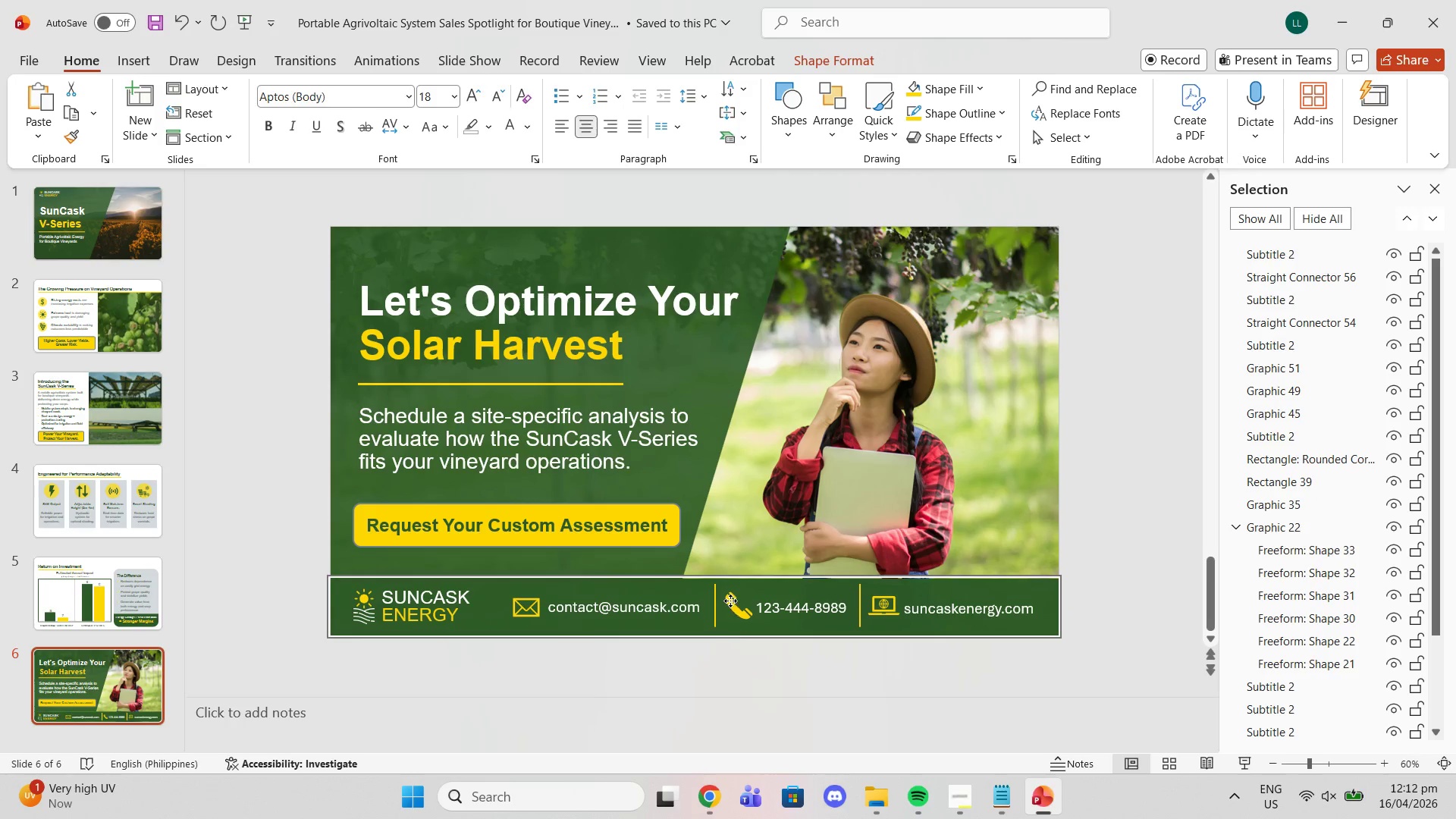 
left_click([730, 601])
 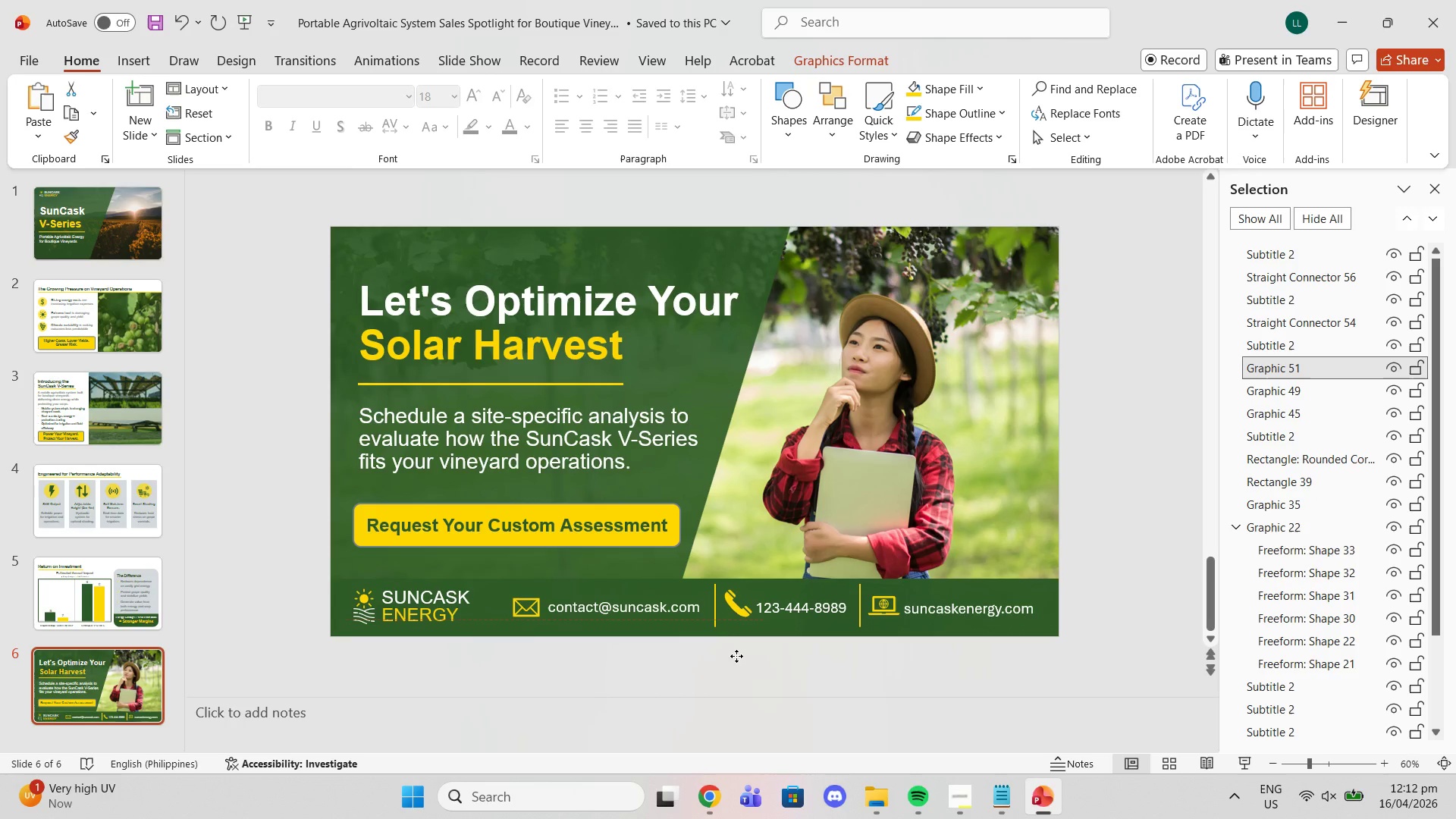 
wait(7.23)
 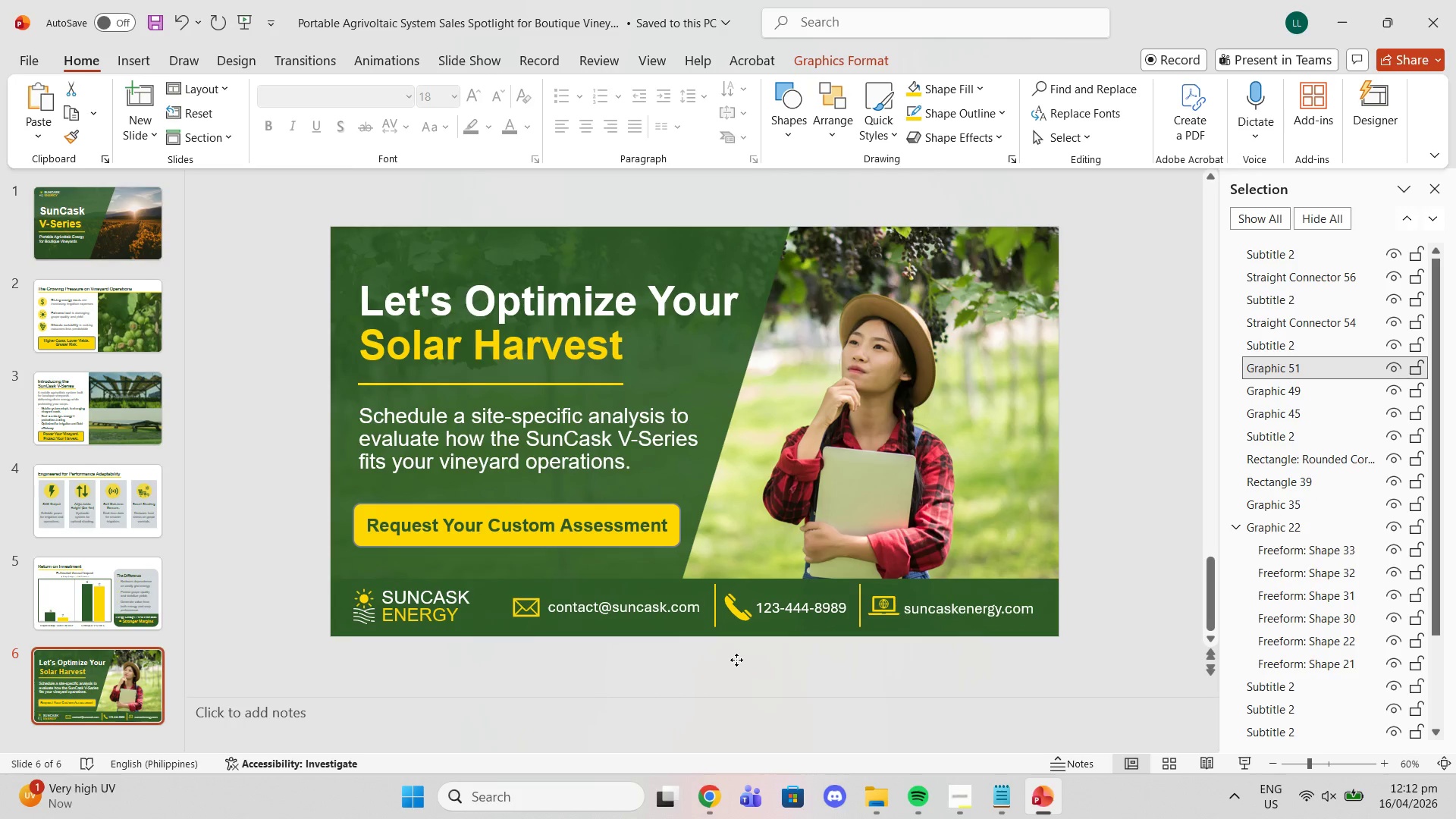 
left_click_drag(start_coordinate=[500, 606], to_coordinate=[507, 609])
 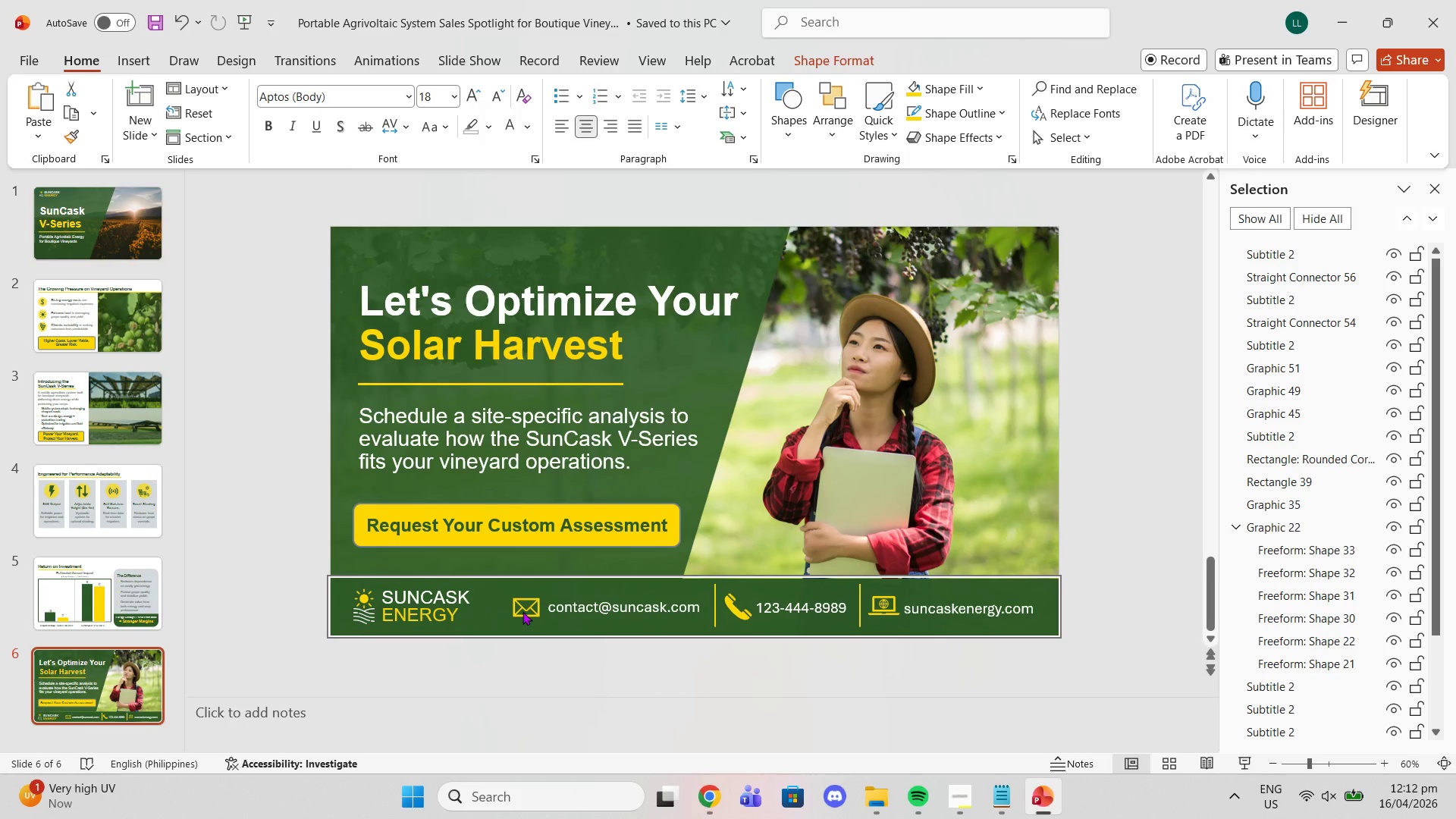 
double_click([522, 611])
 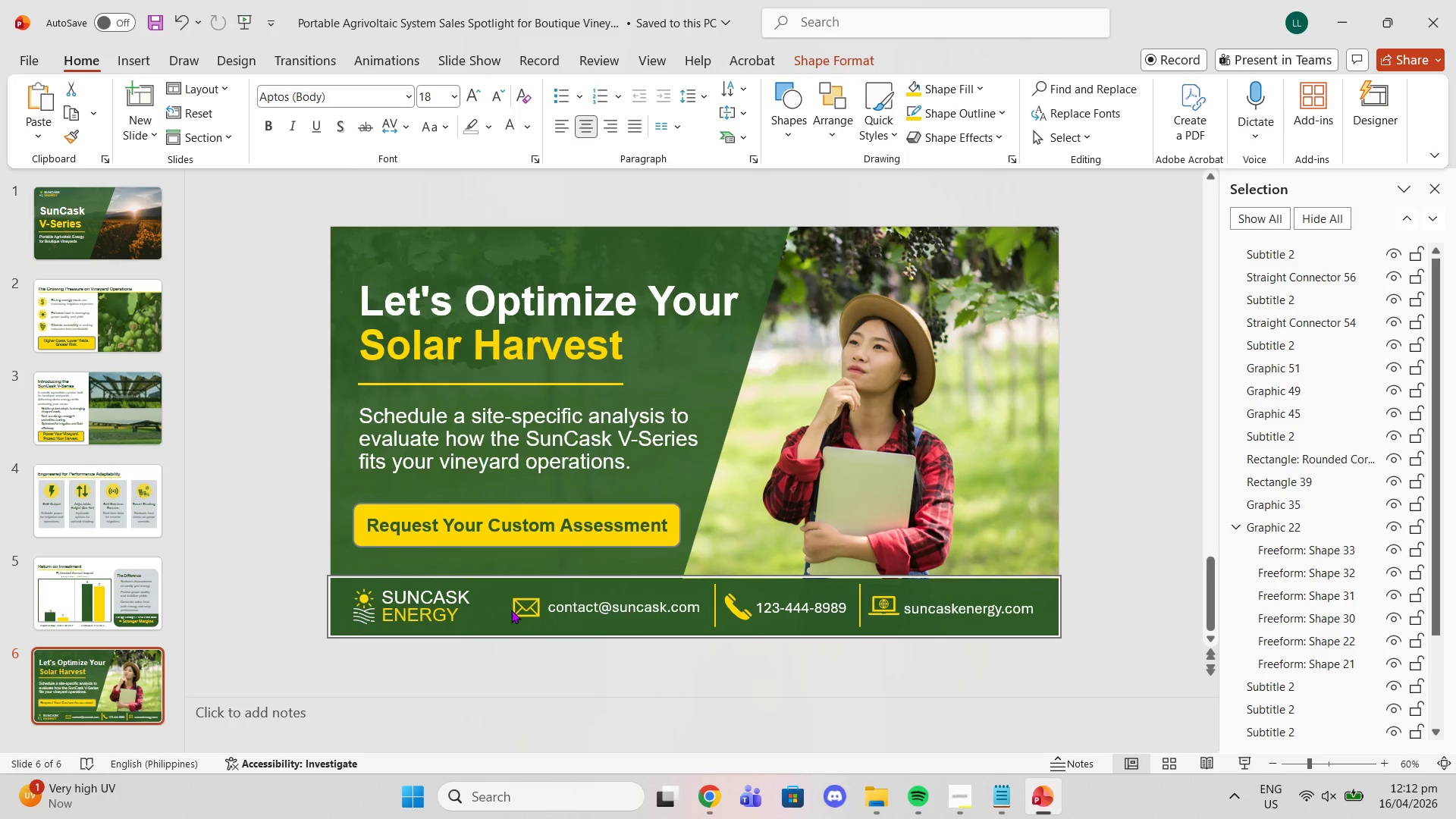 
left_click([511, 610])
 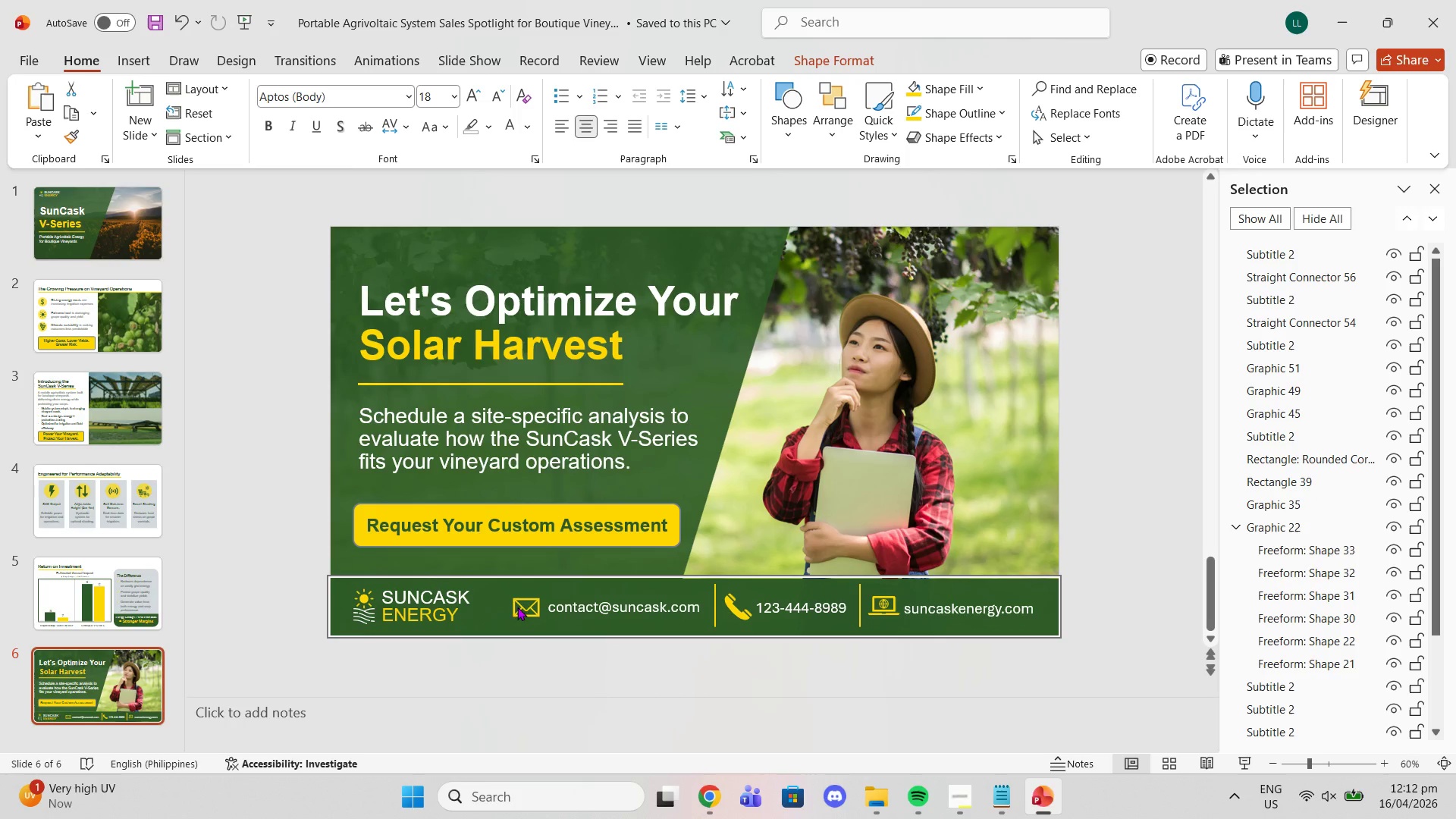 
double_click([514, 606])
 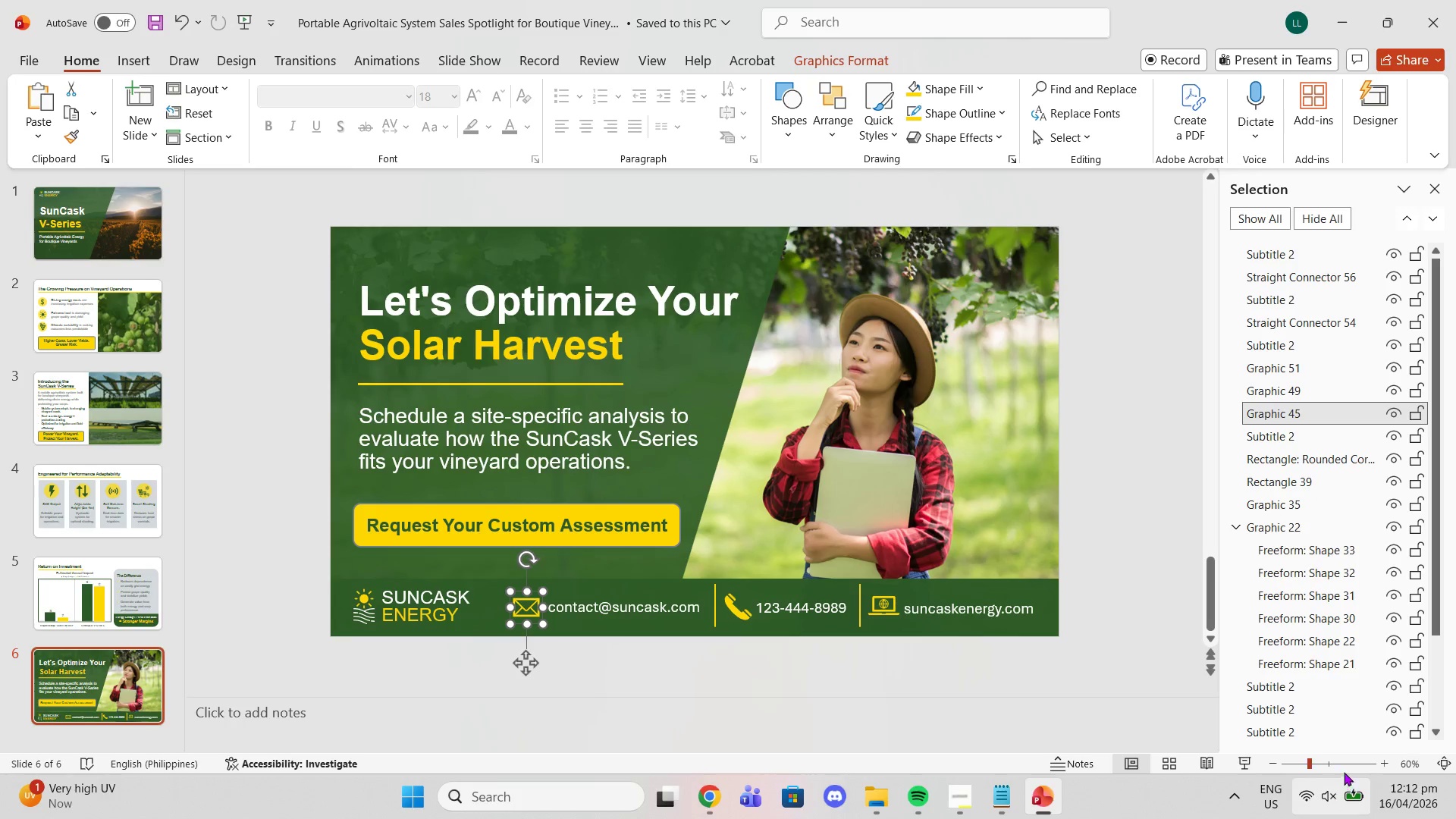 
left_click([1332, 756])
 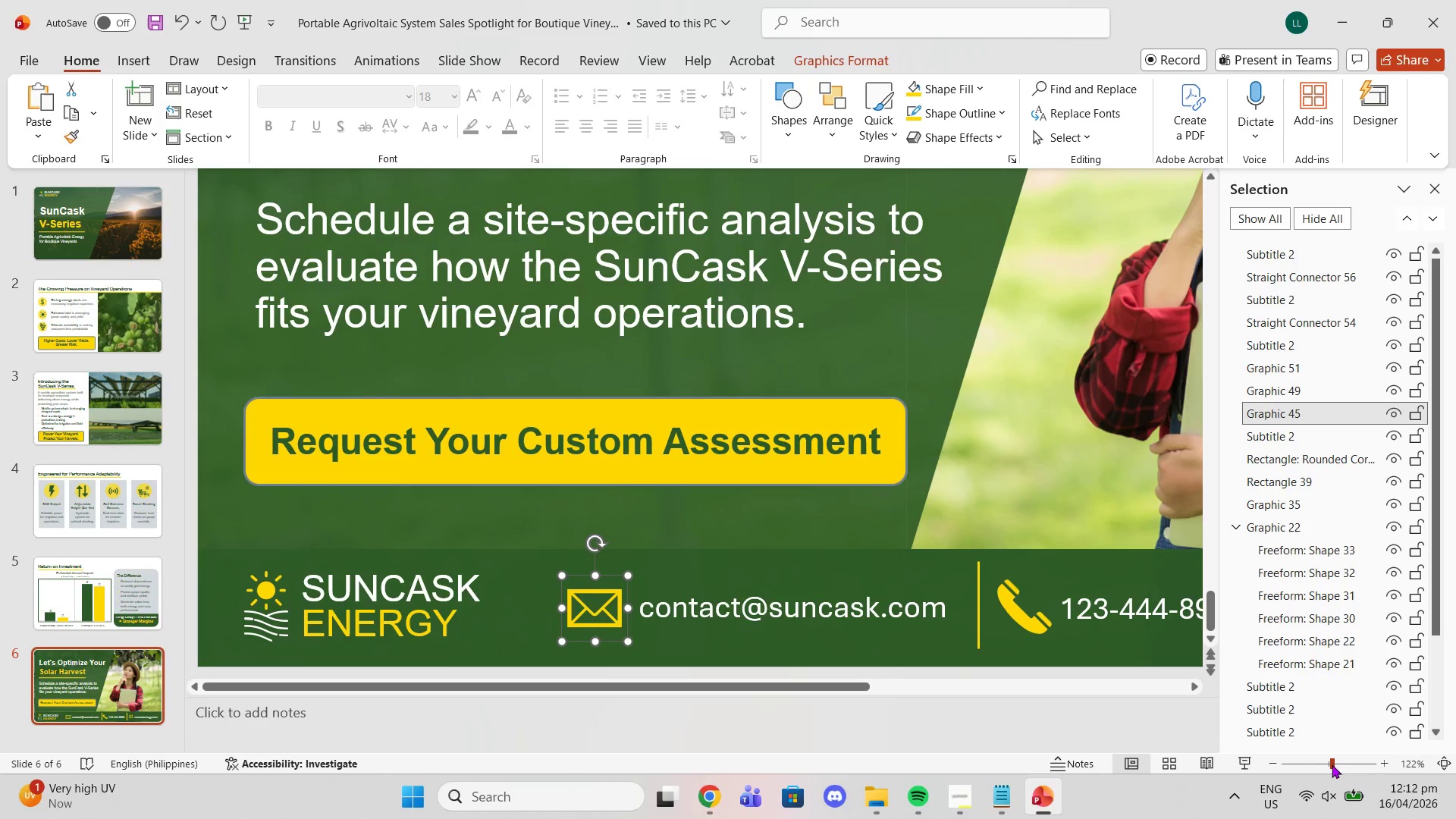 
left_click_drag(start_coordinate=[1332, 764], to_coordinate=[1345, 761])
 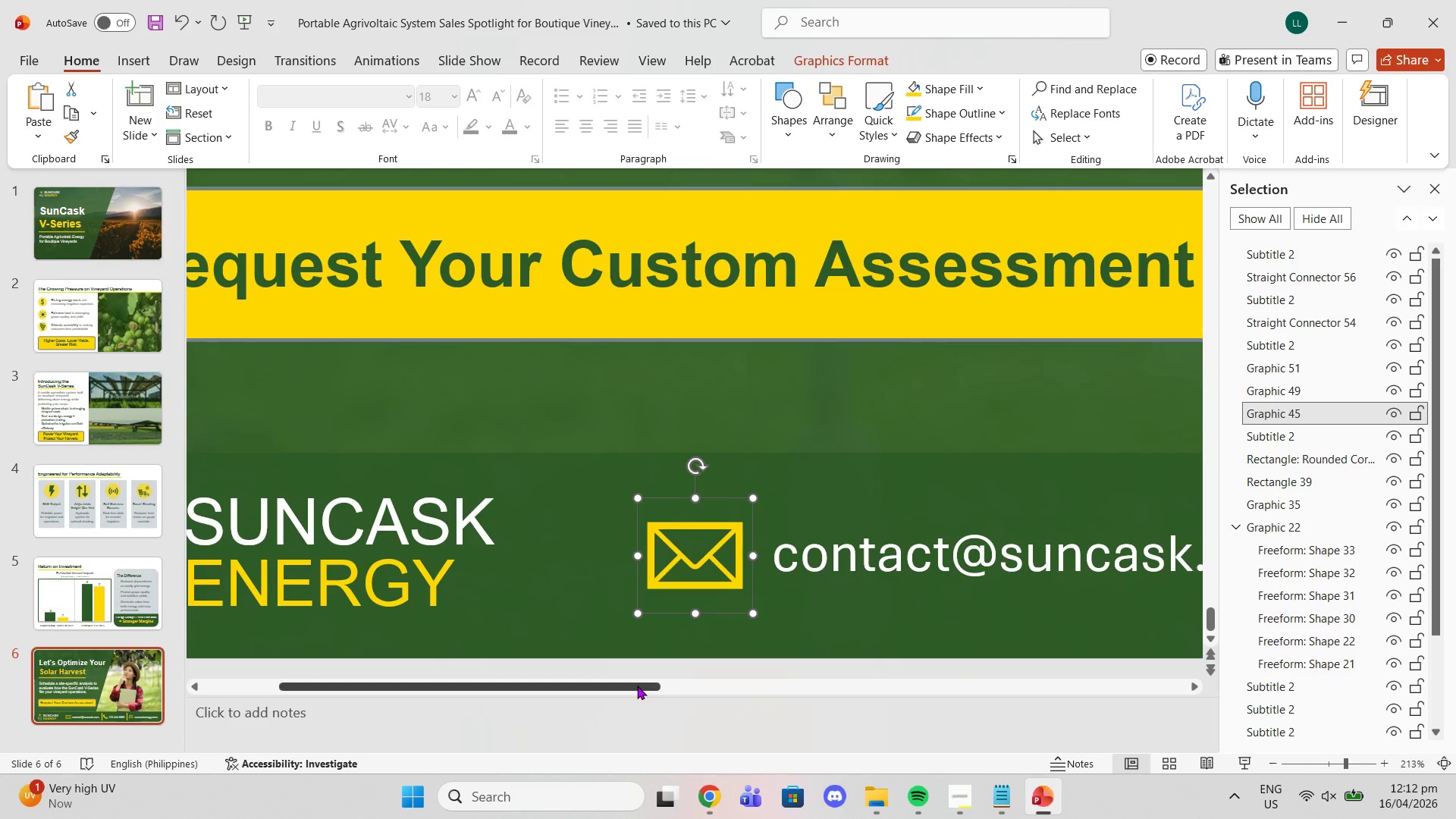 
left_click_drag(start_coordinate=[637, 686], to_coordinate=[933, 662])
 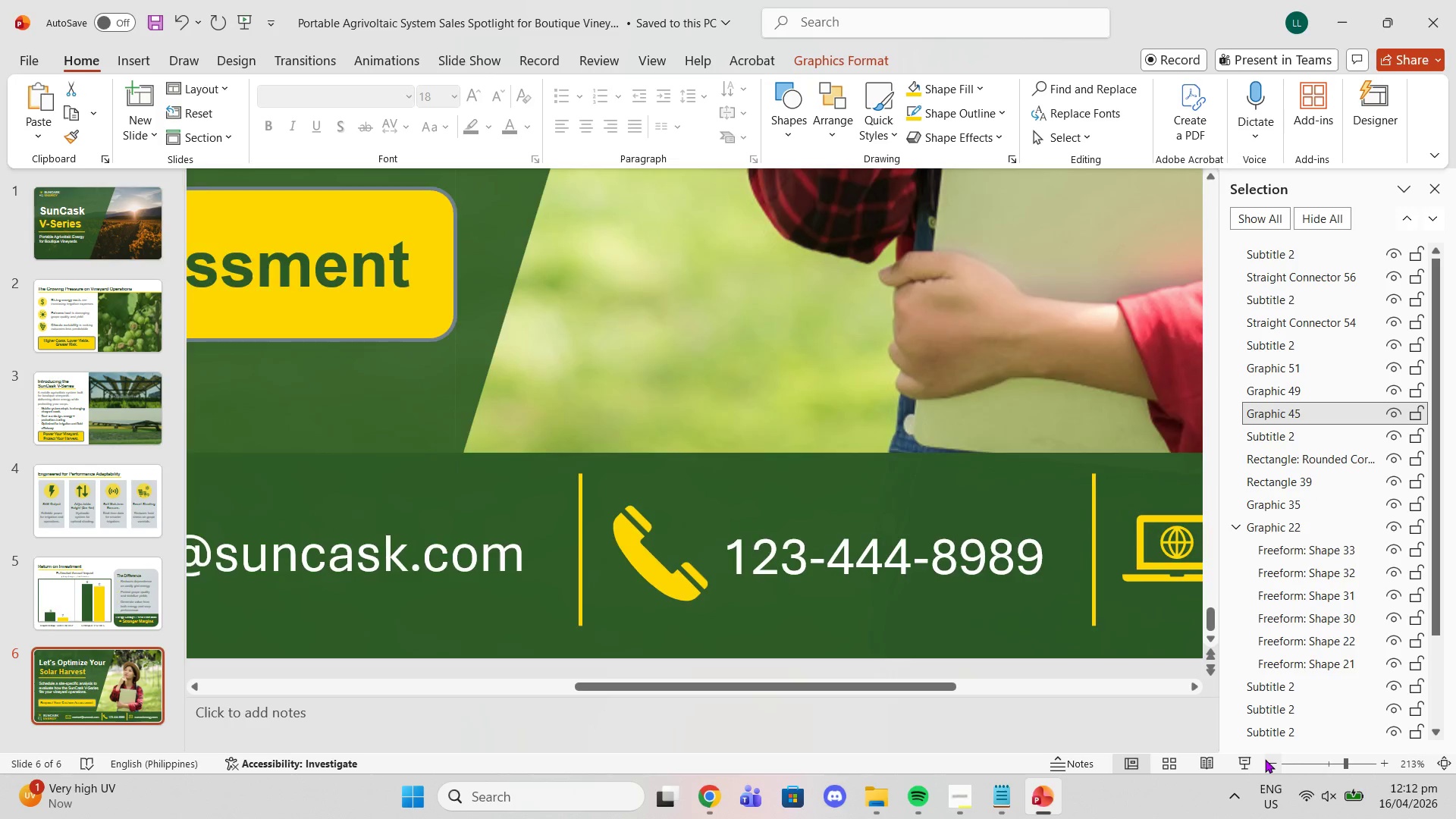 
double_click([1271, 760])
 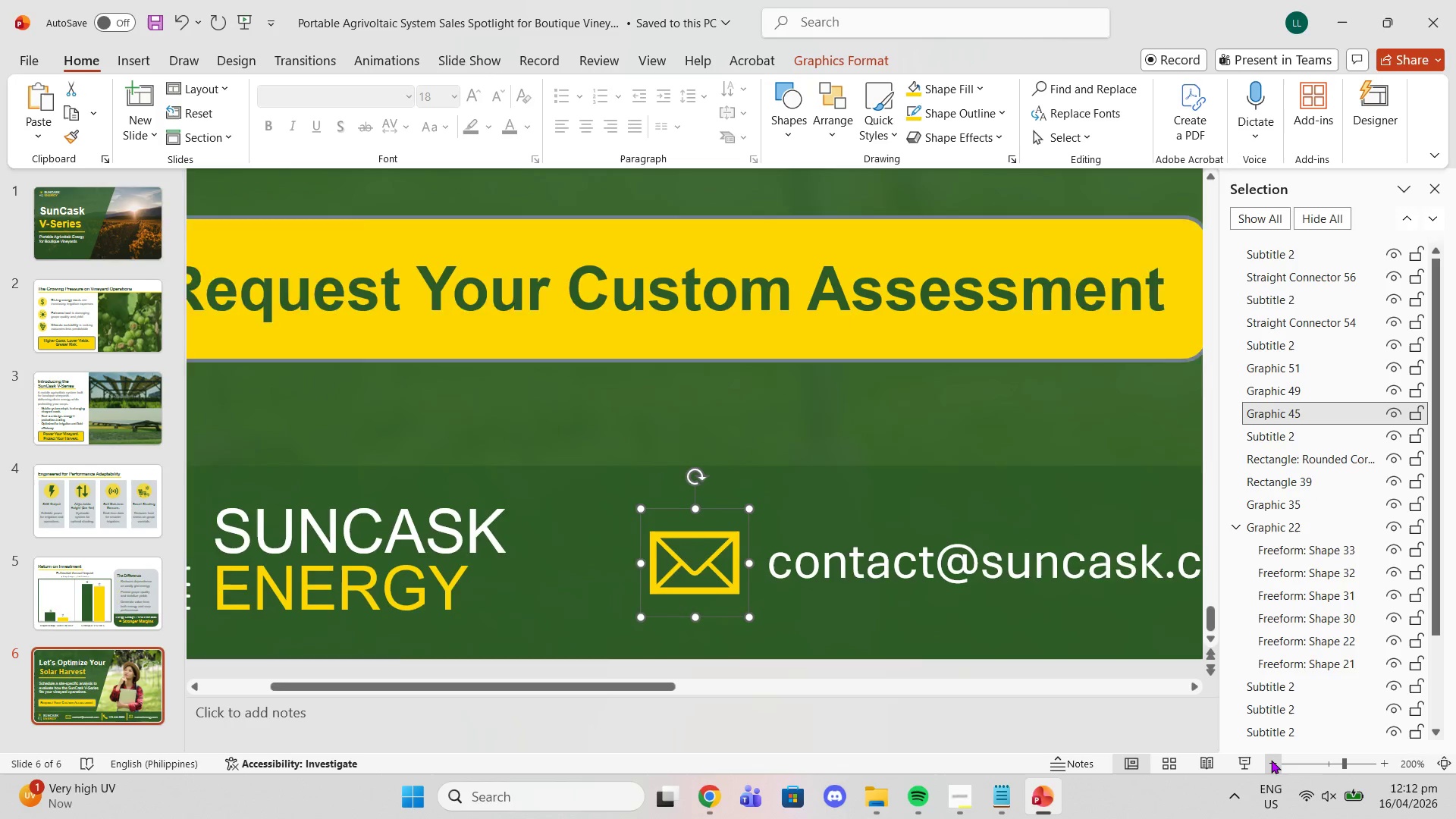 
triple_click([1271, 760])
 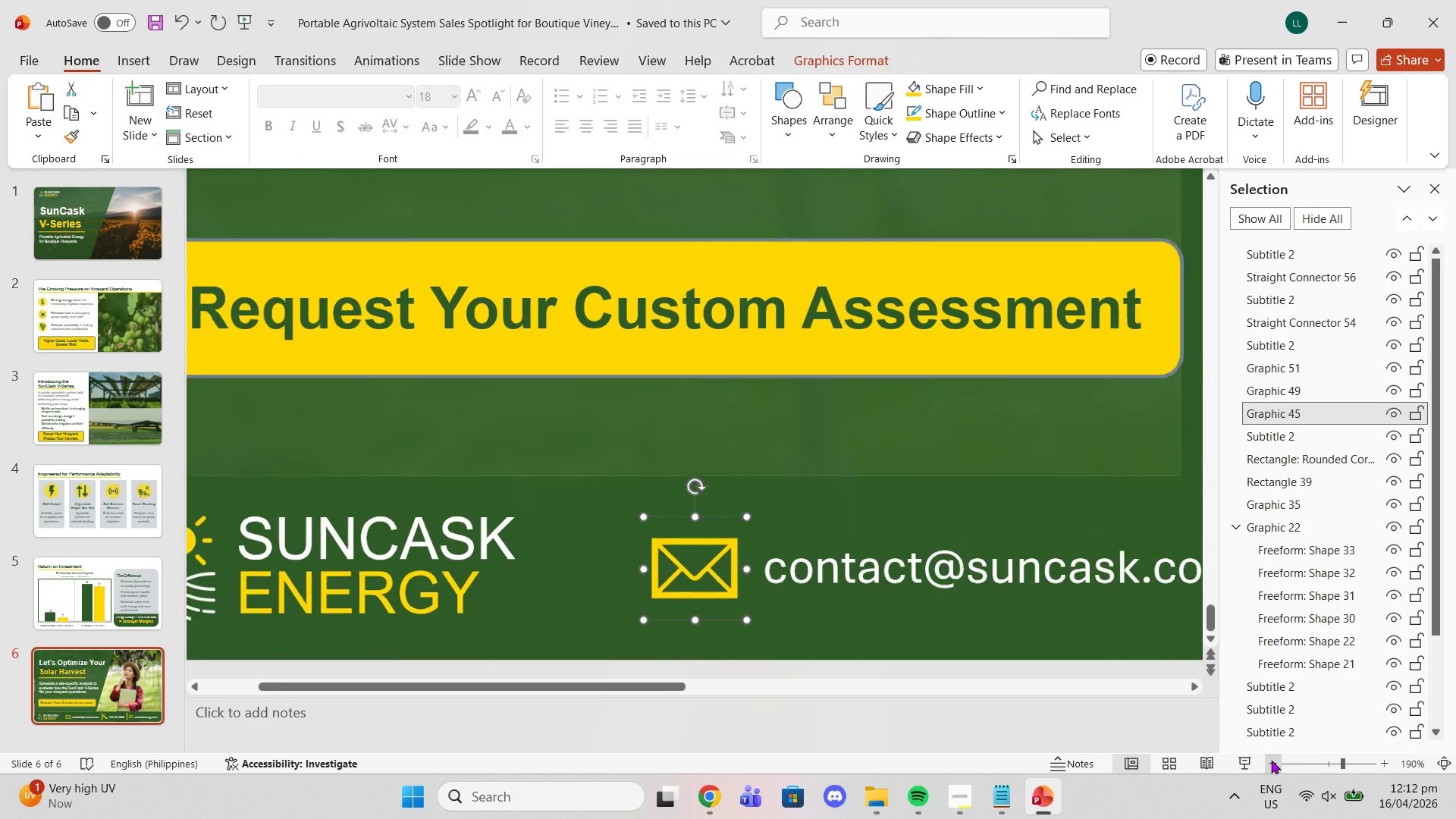 
triple_click([1271, 760])
 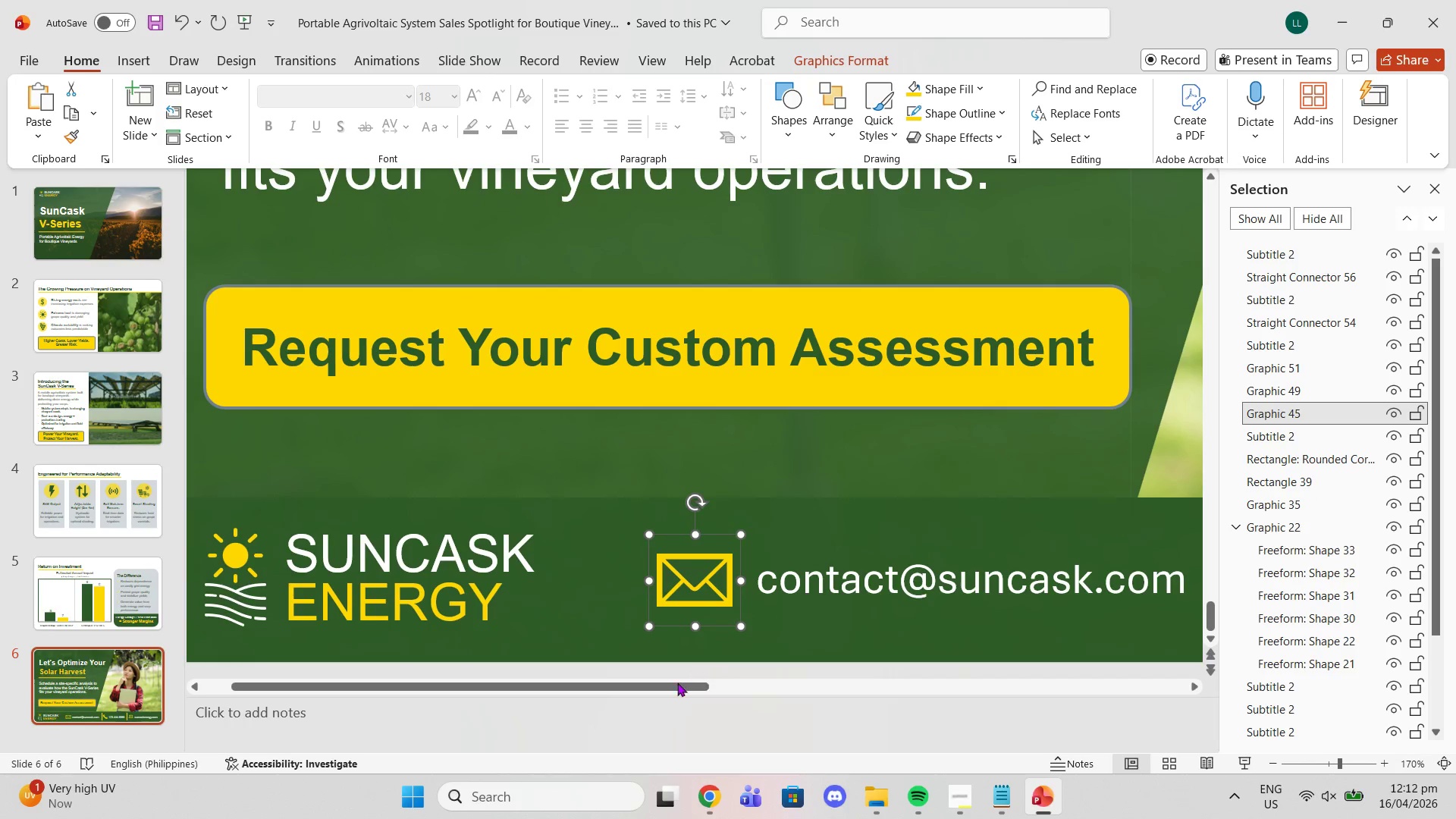 
left_click_drag(start_coordinate=[675, 686], to_coordinate=[902, 698])
 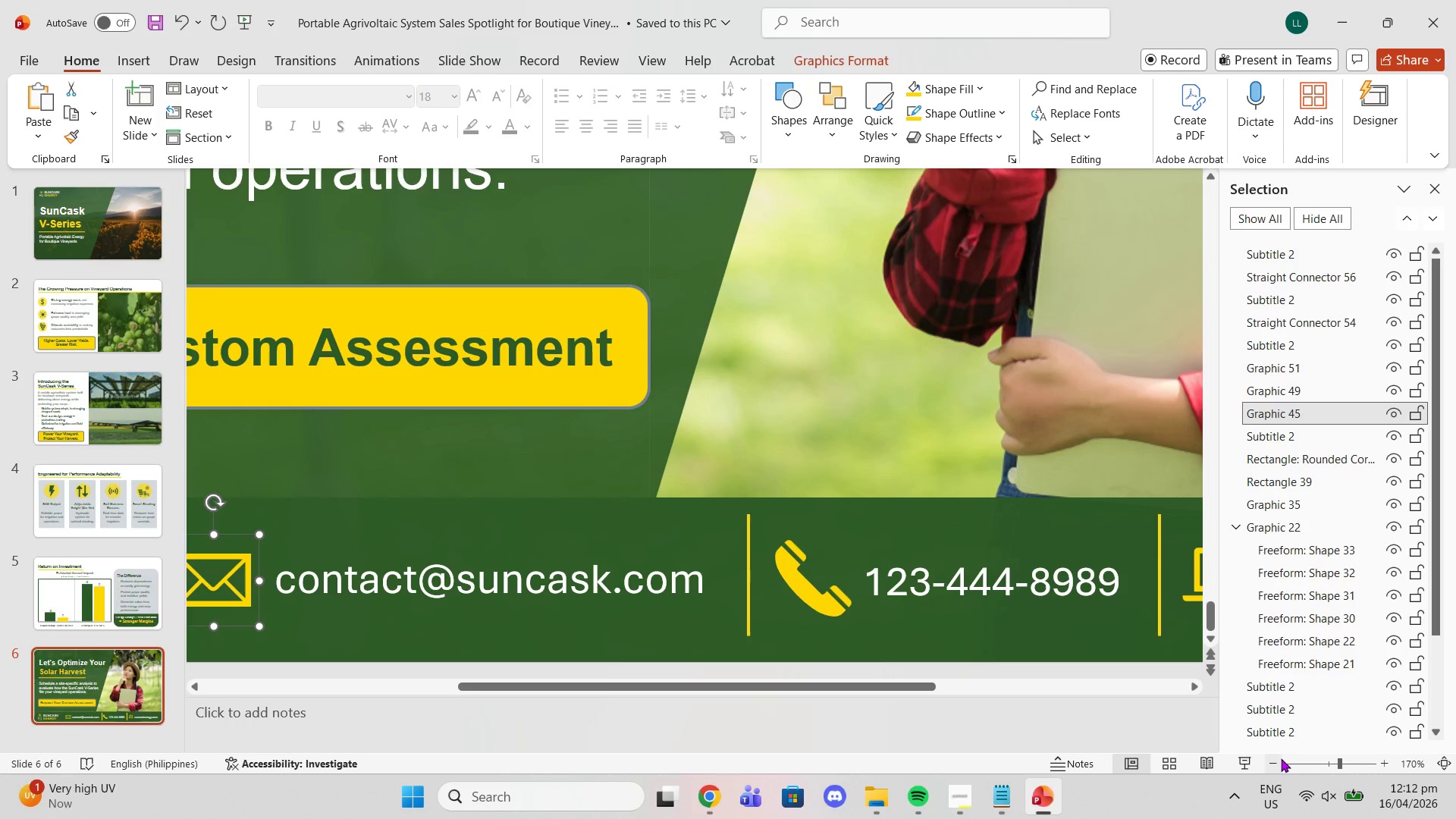 
double_click([1272, 759])
 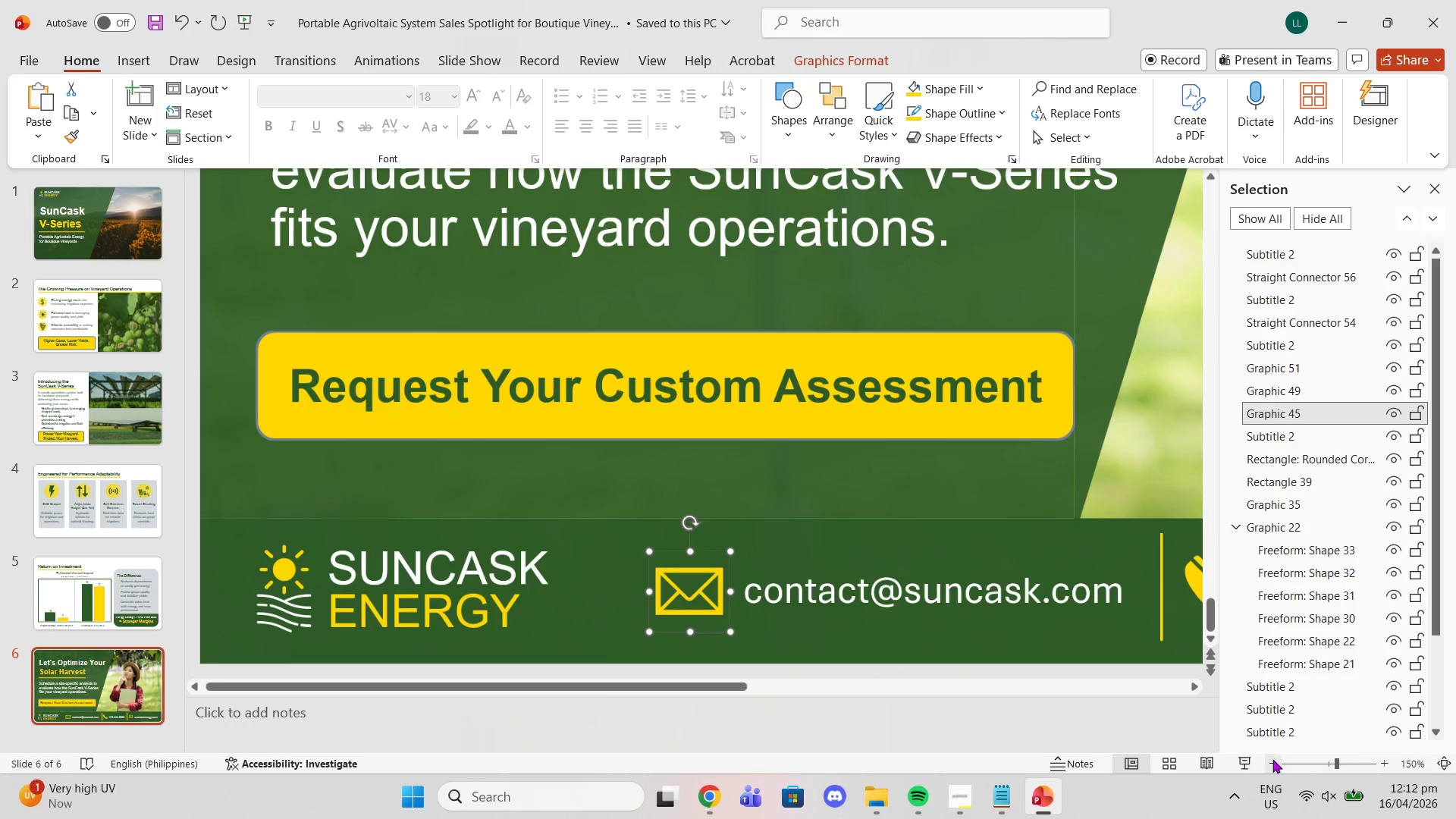 
triple_click([1272, 759])
 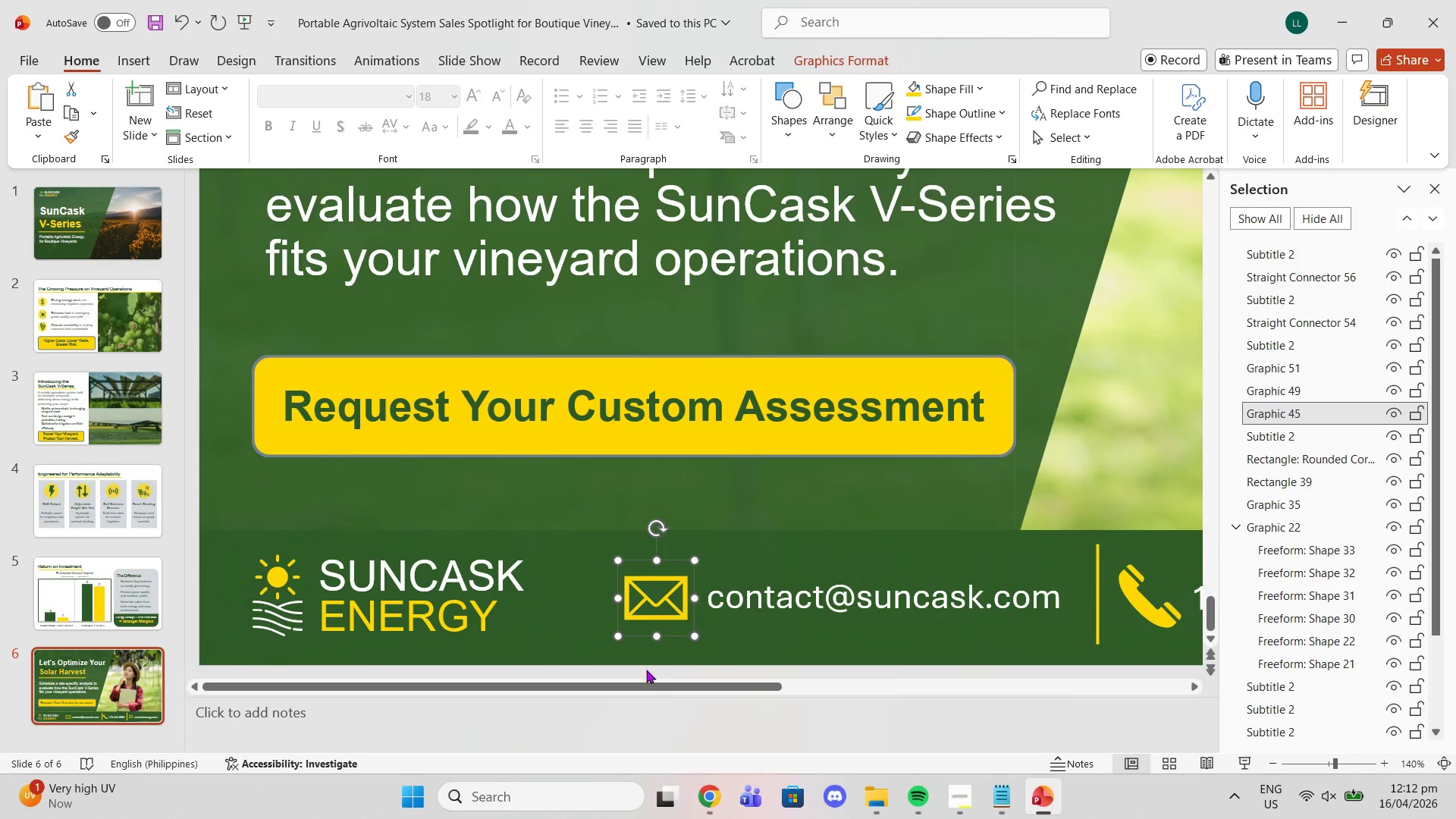 
left_click_drag(start_coordinate=[664, 689], to_coordinate=[797, 693])
 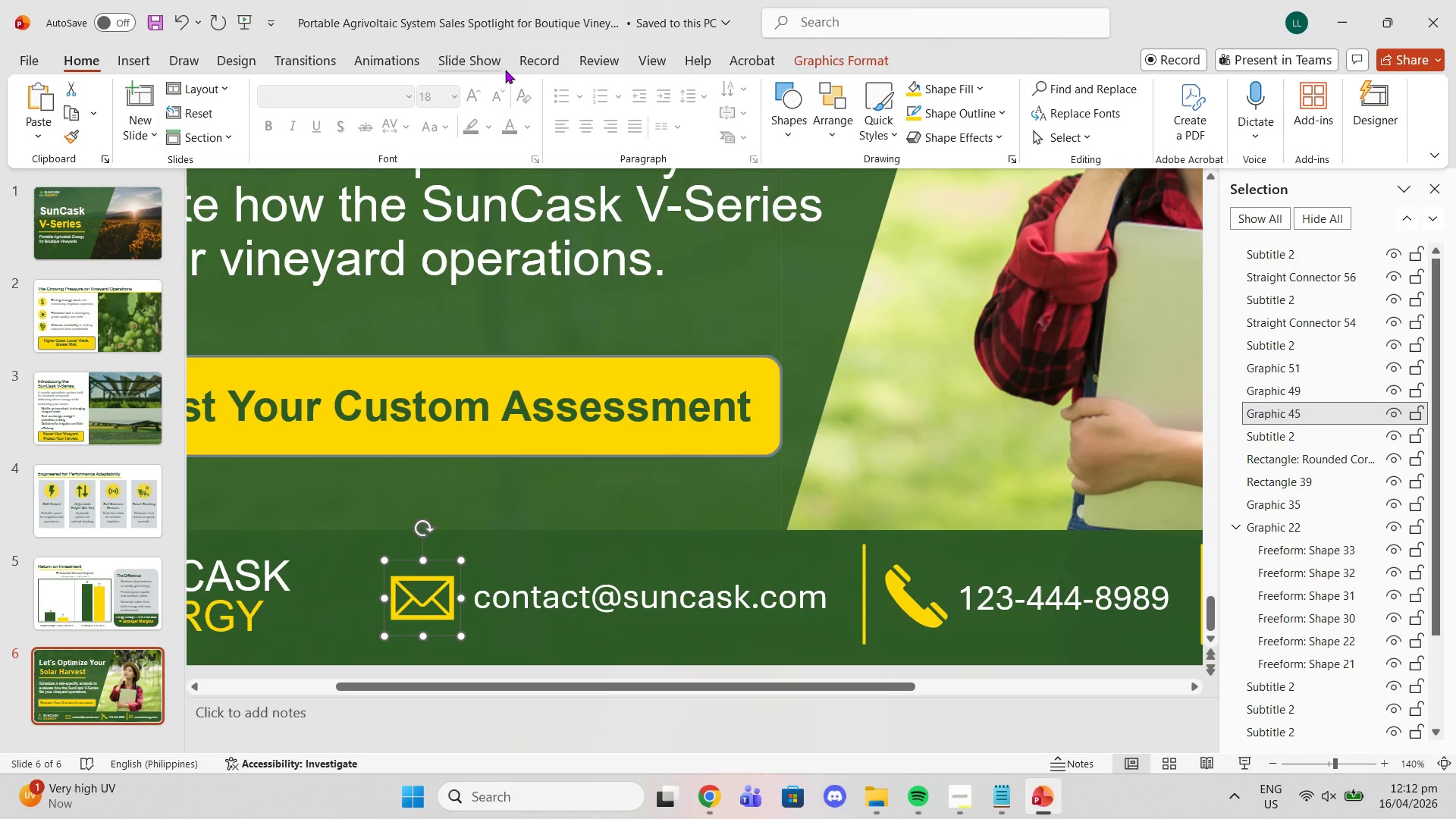 
left_click([643, 65])
 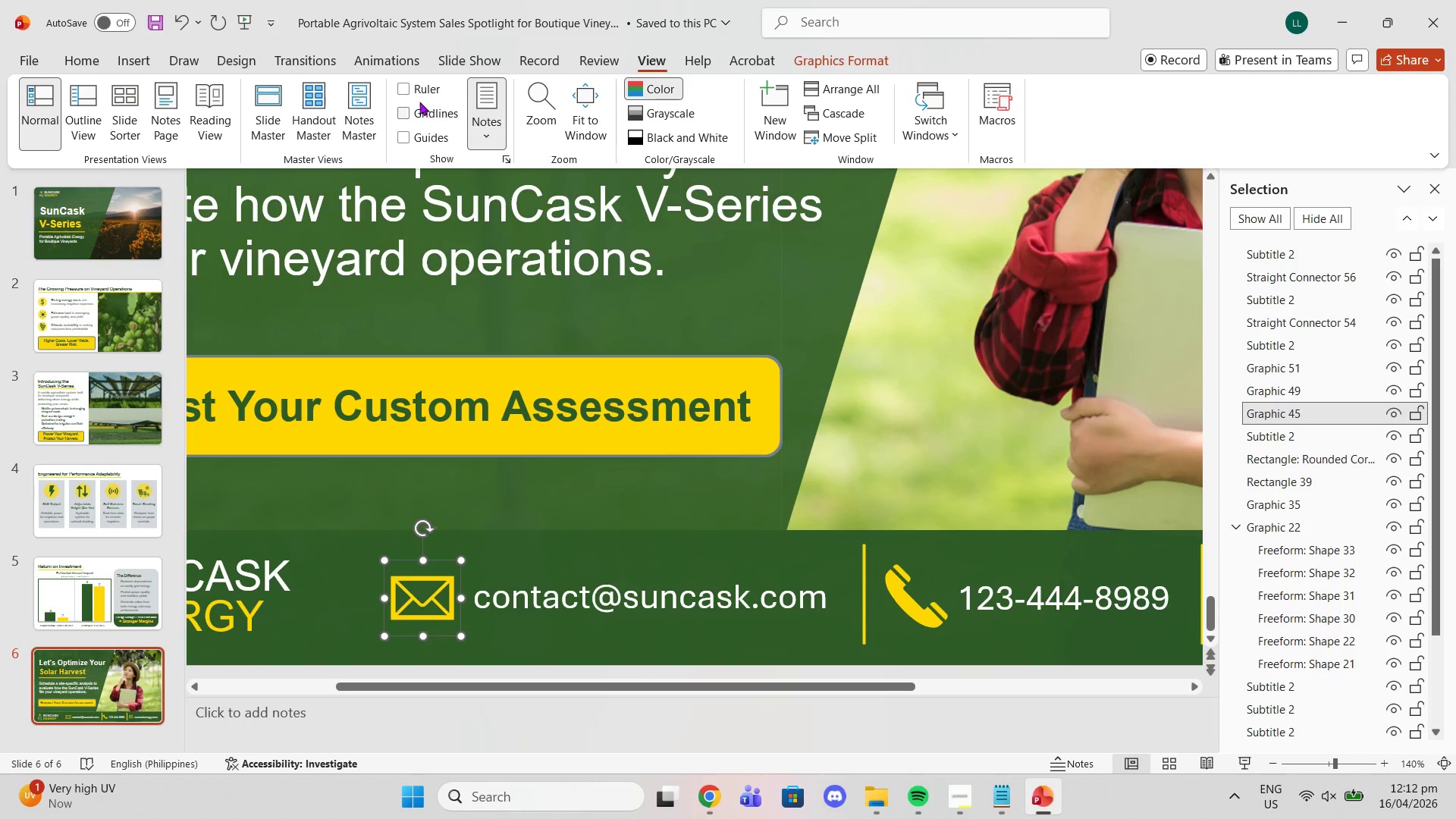 
double_click([416, 107])
 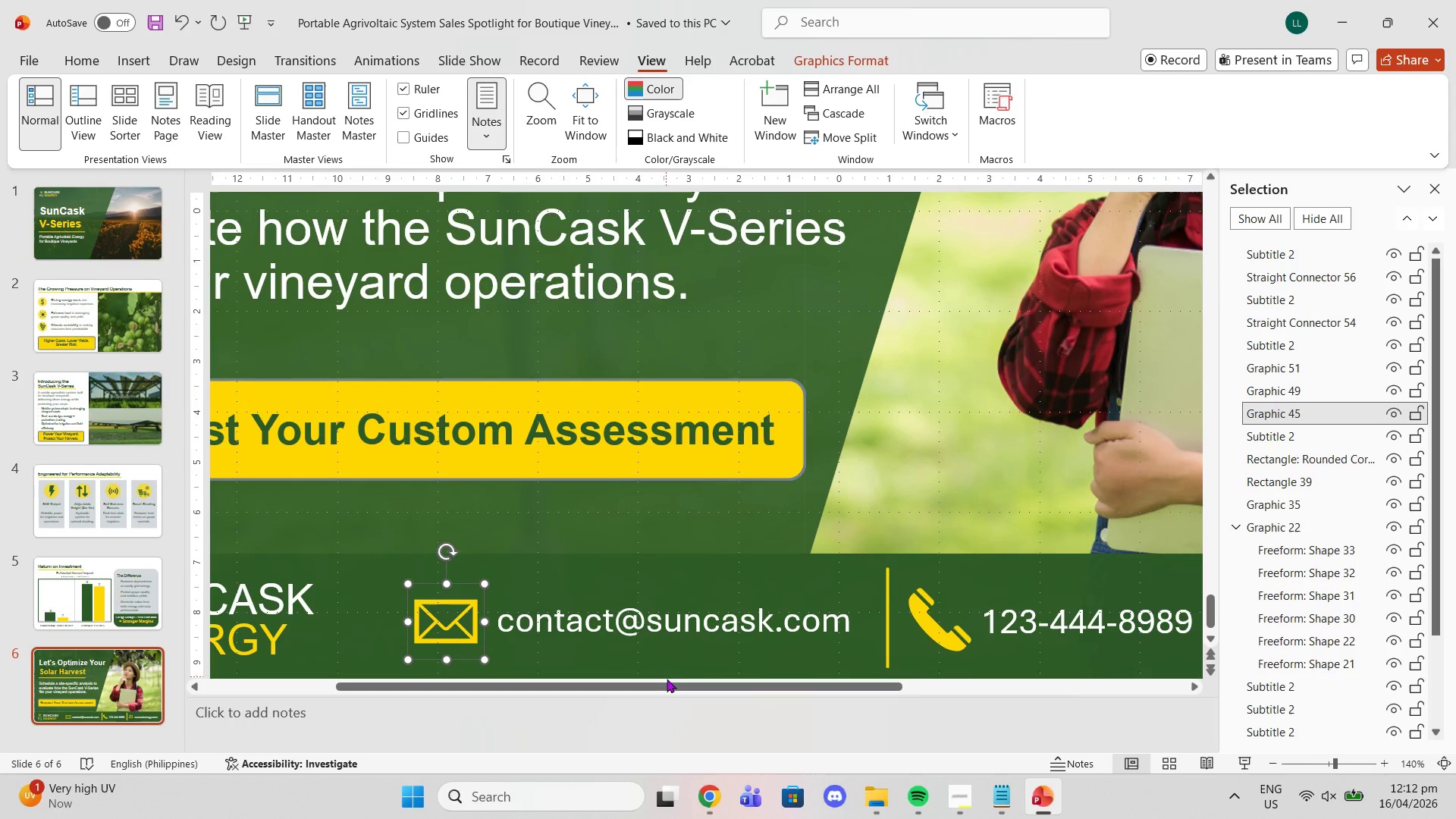 
left_click_drag(start_coordinate=[667, 684], to_coordinate=[735, 692])
 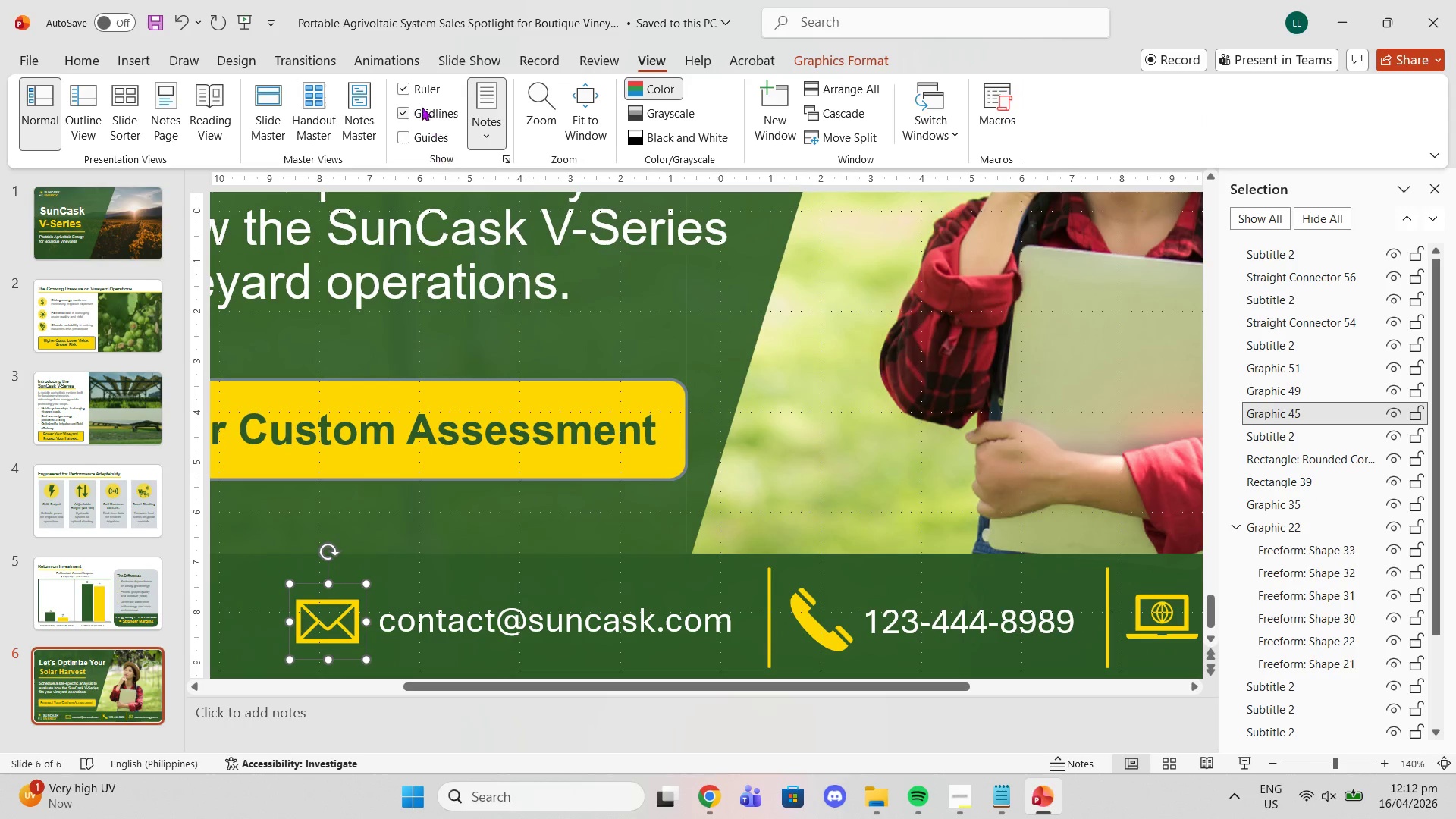 
left_click([412, 93])
 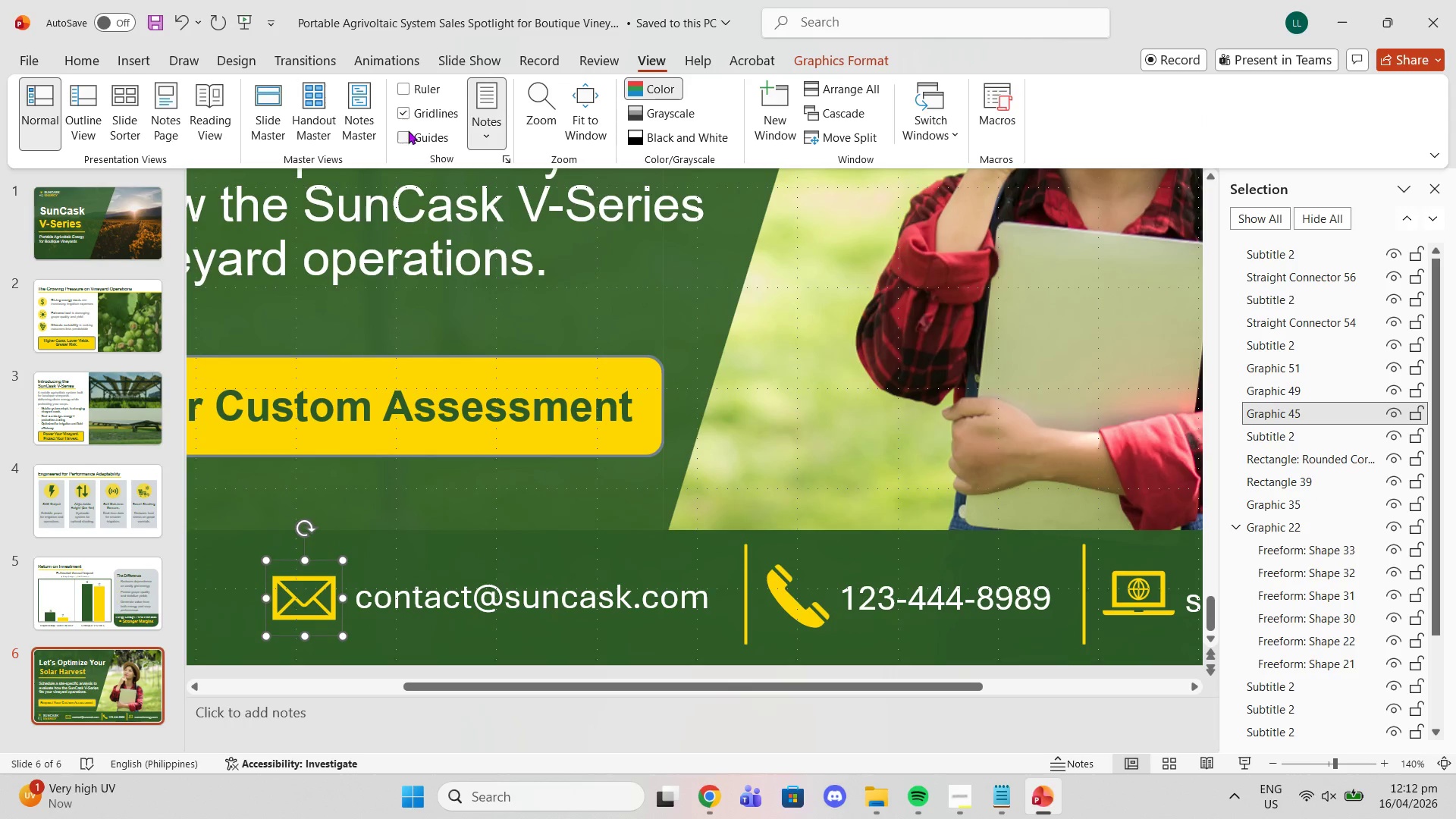 
left_click([408, 149])
 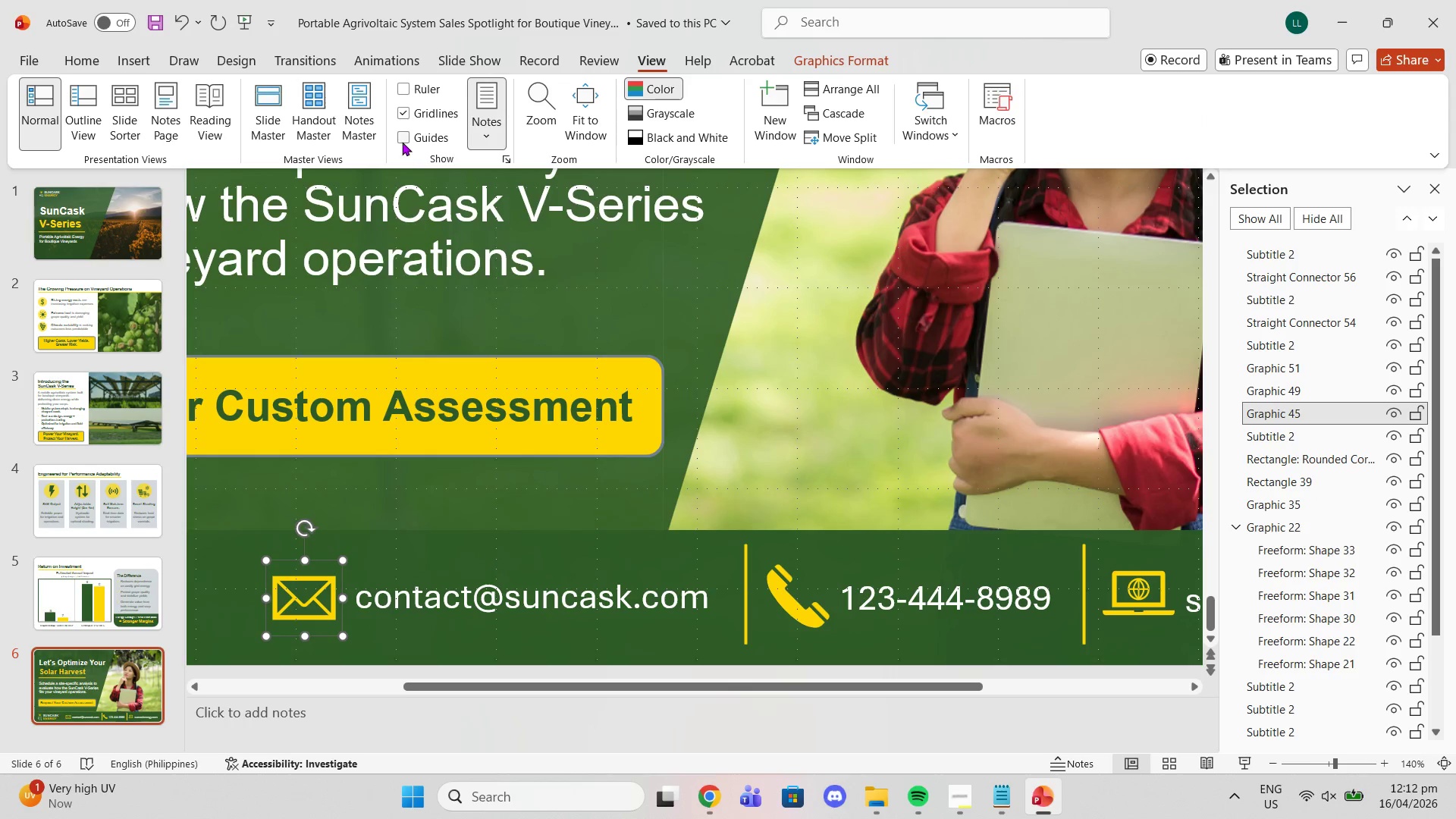 
left_click([402, 142])
 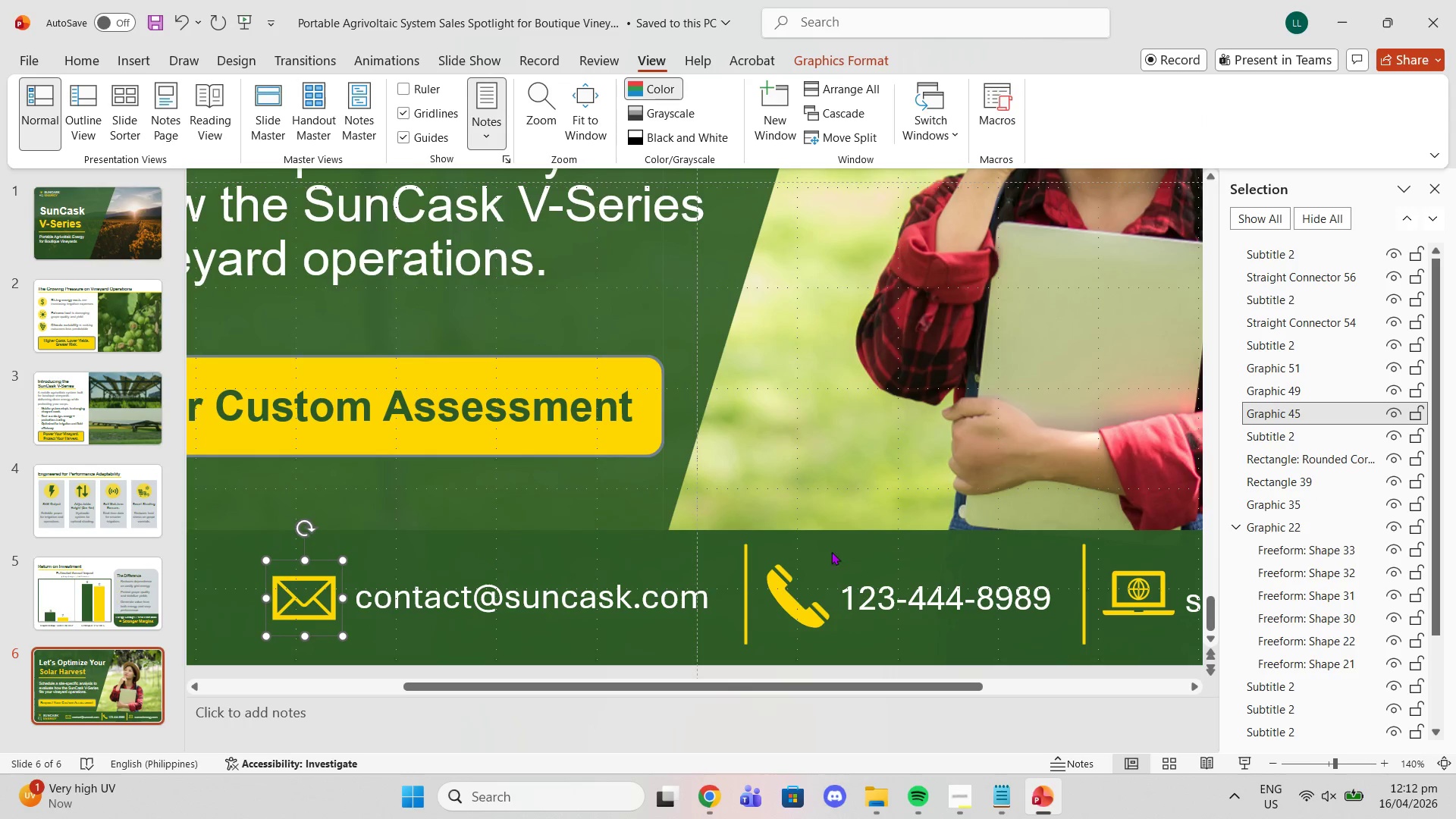 
left_click([795, 616])
 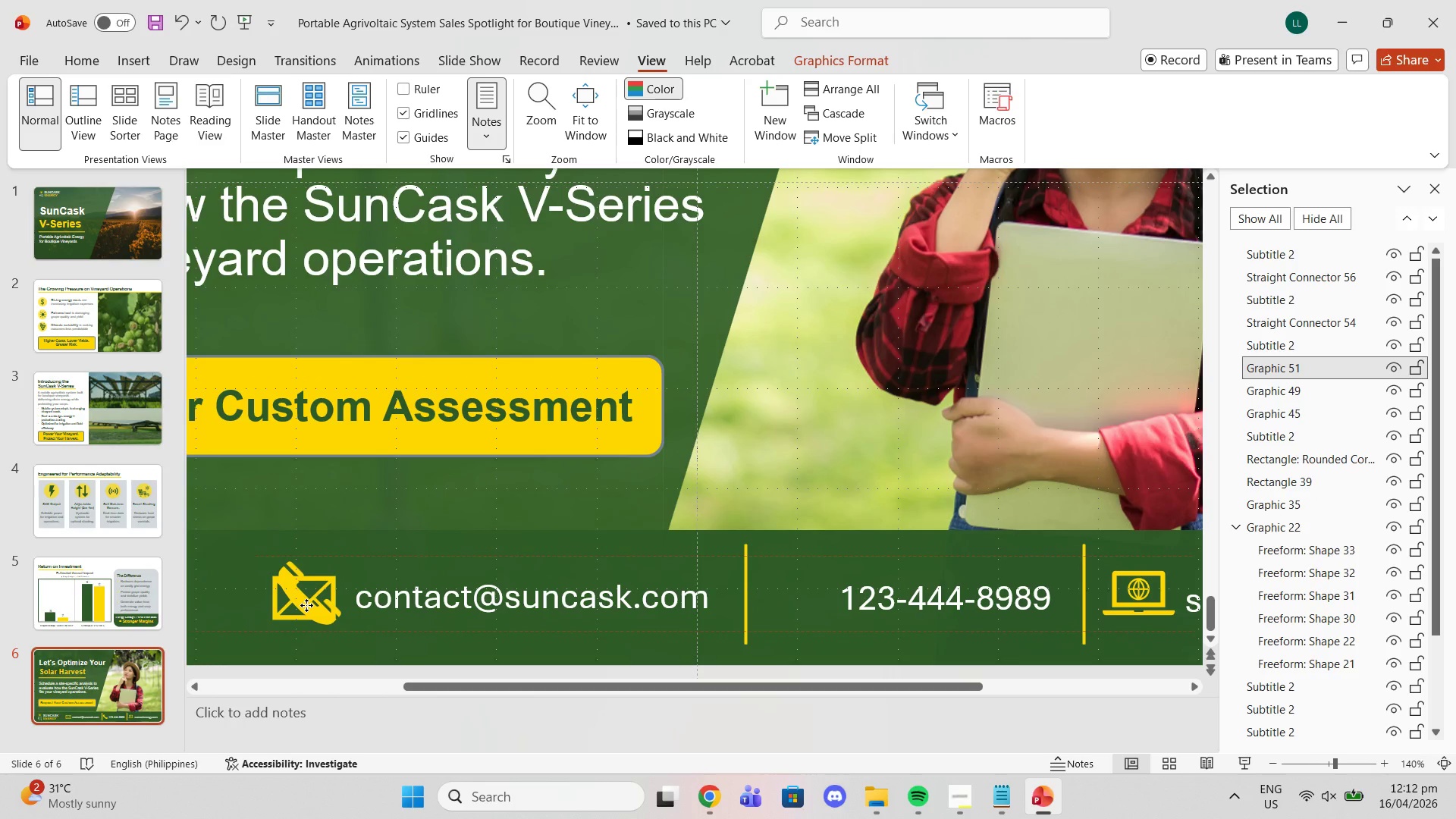 
wait(12.22)
 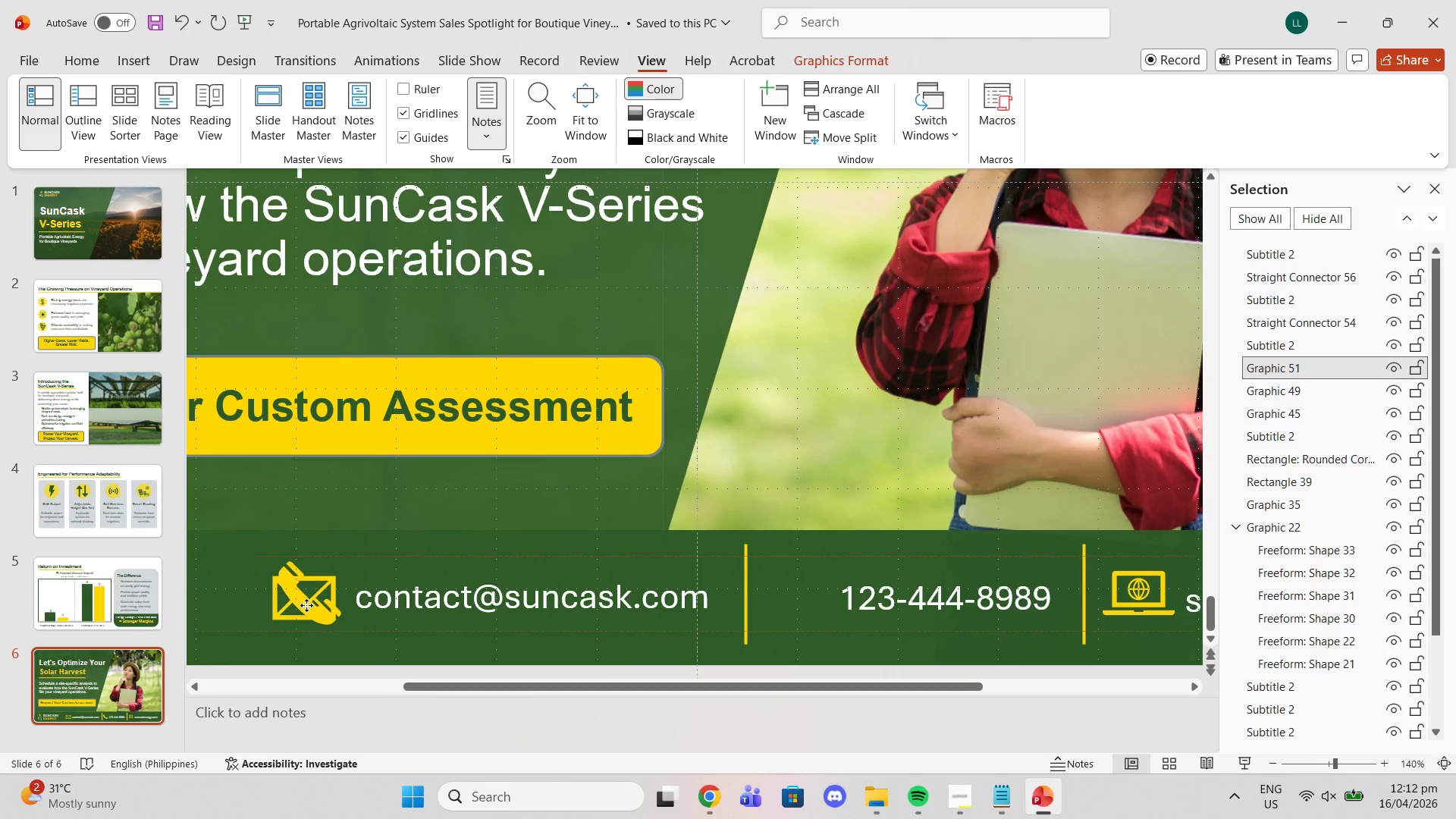 
left_click([637, 598])
 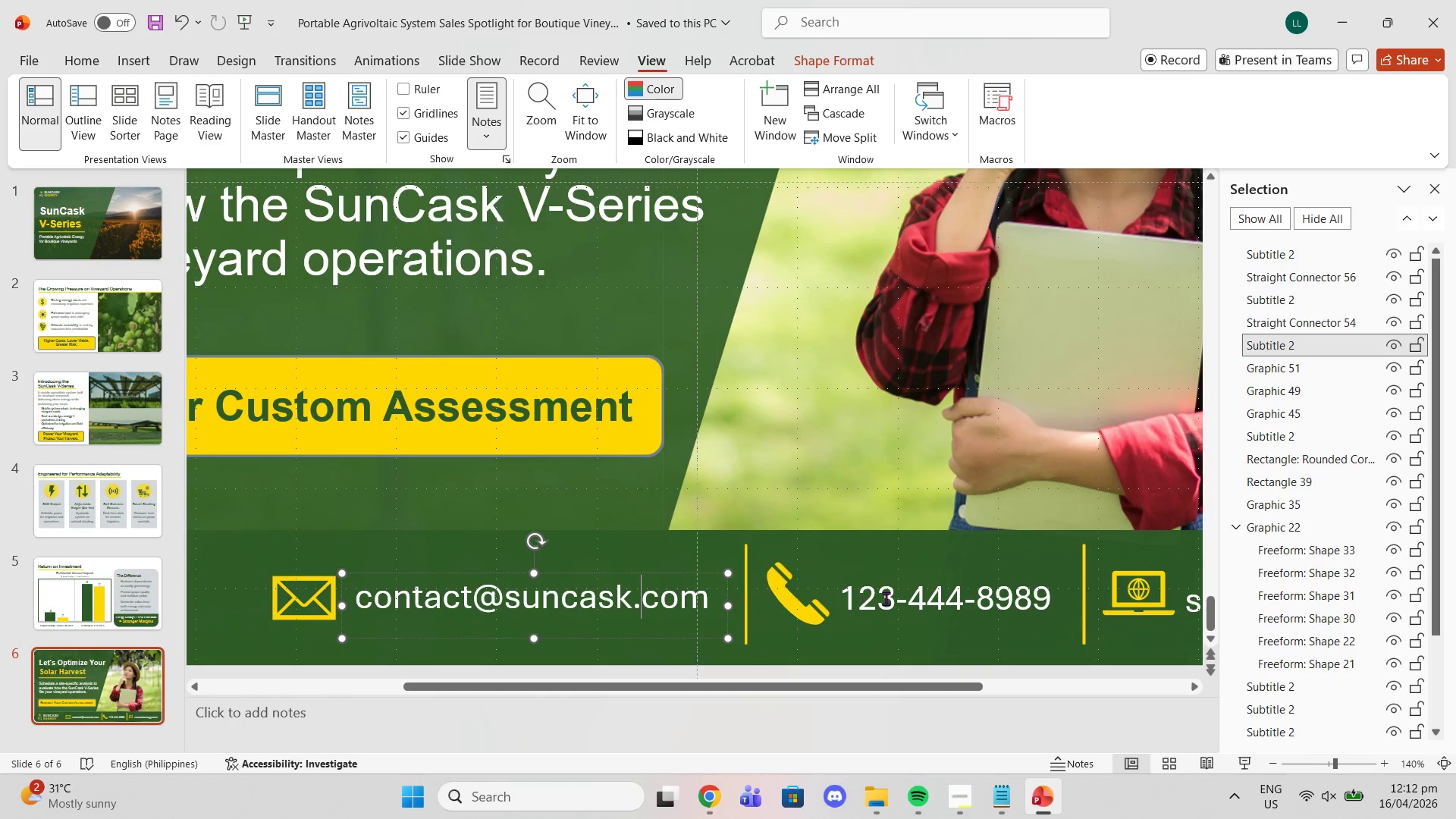 
left_click([914, 600])
 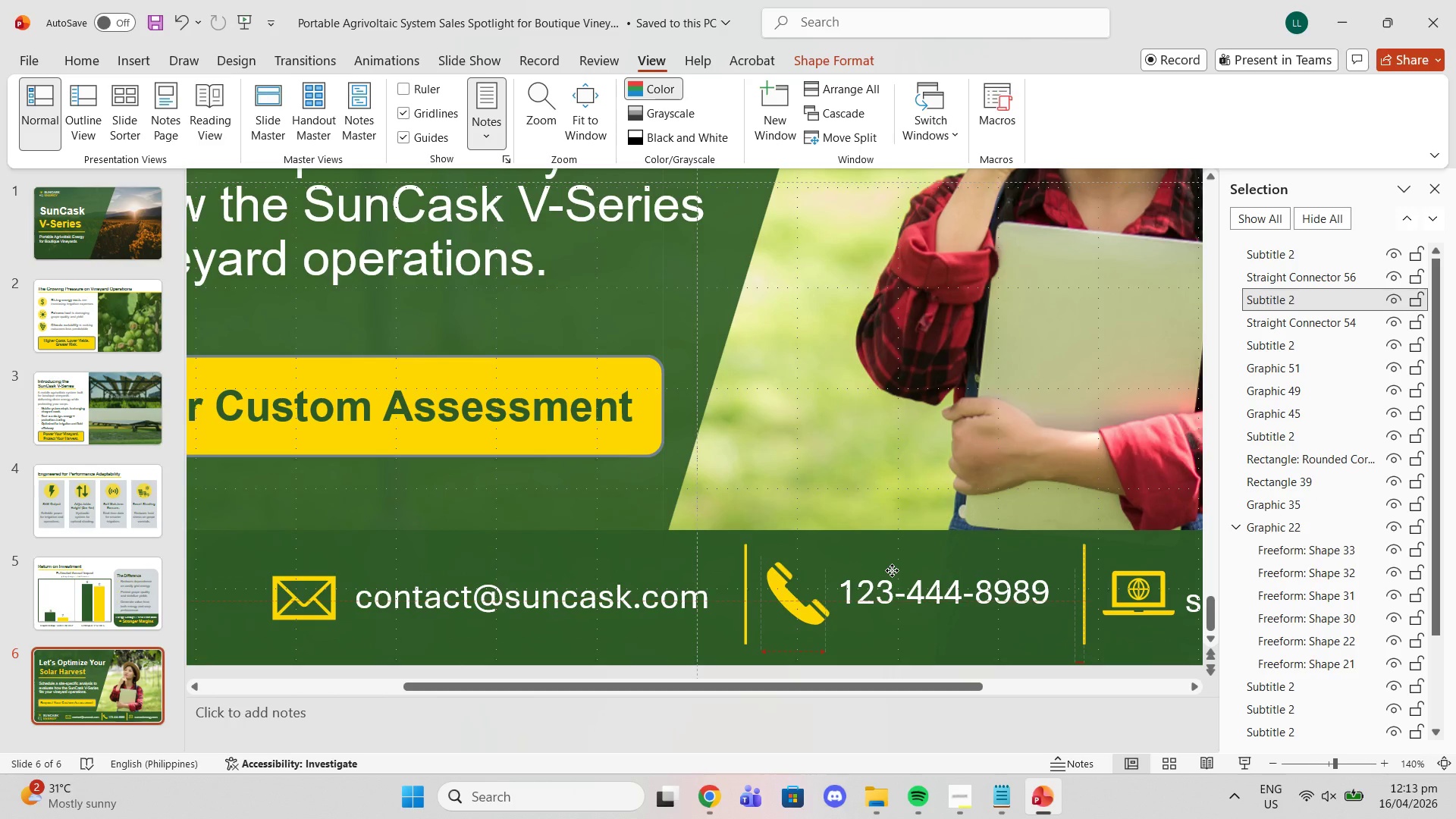 
wait(17.33)
 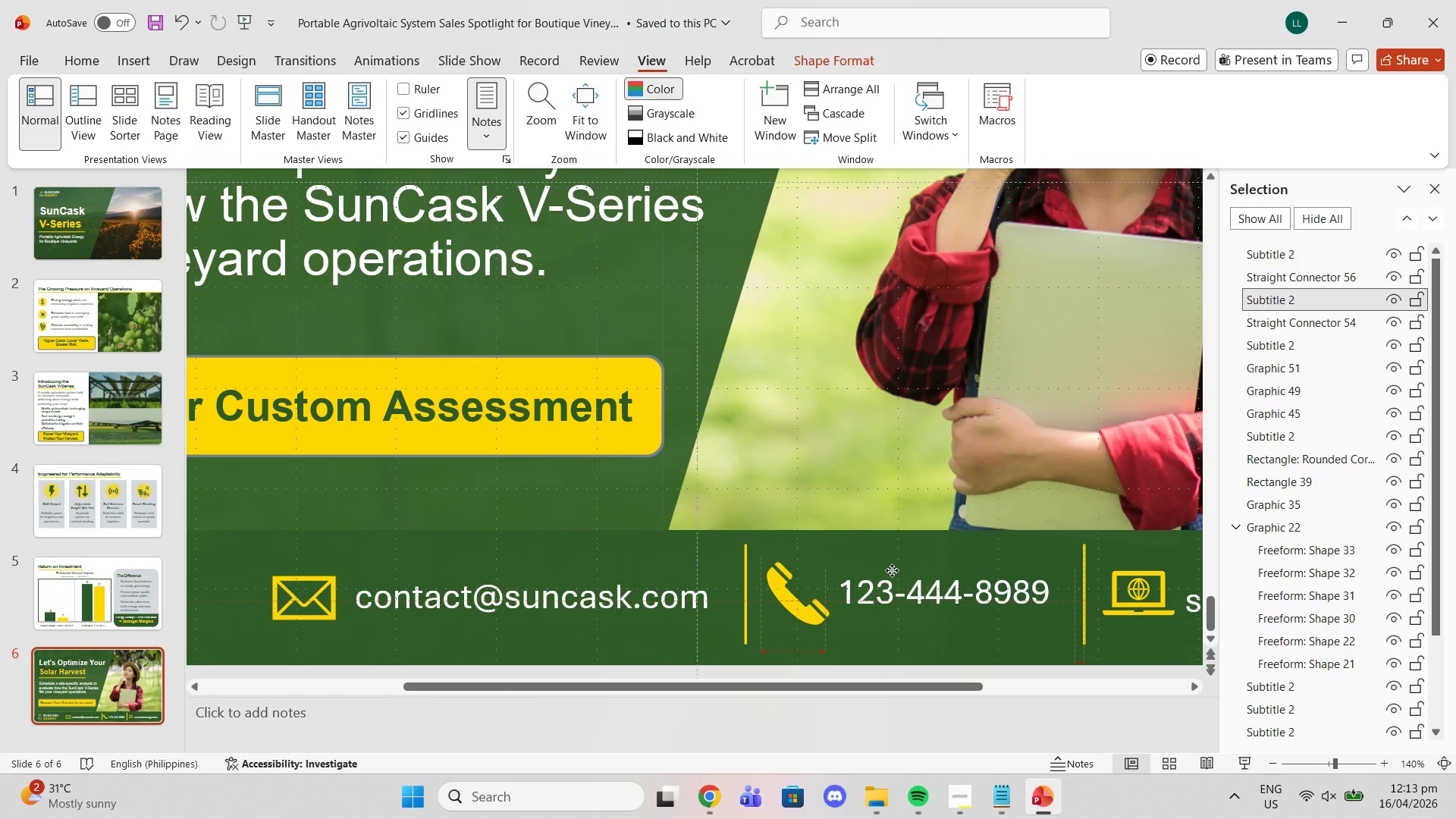 
left_click([588, 610])
 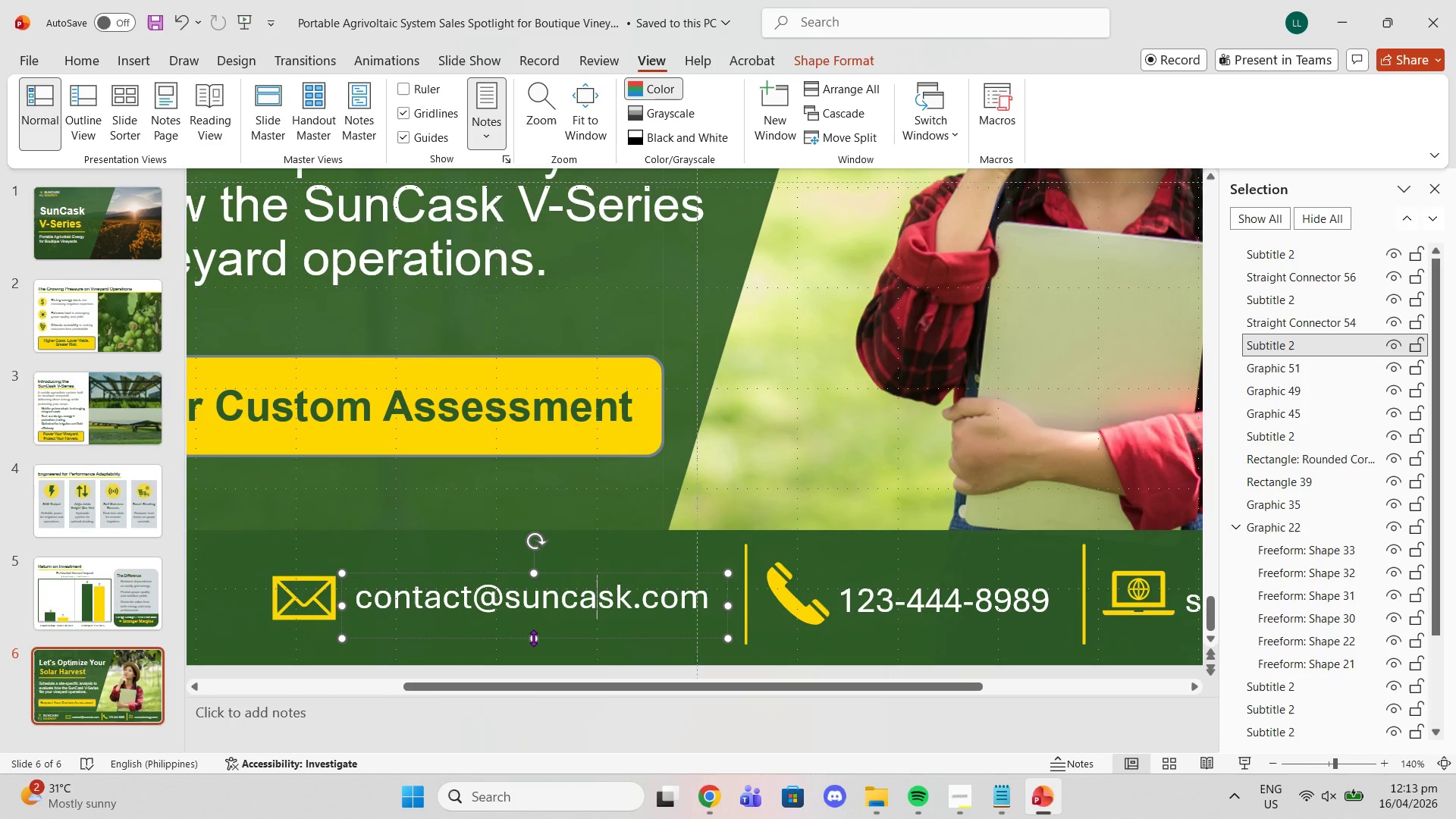 
left_click_drag(start_coordinate=[533, 638], to_coordinate=[536, 615])
 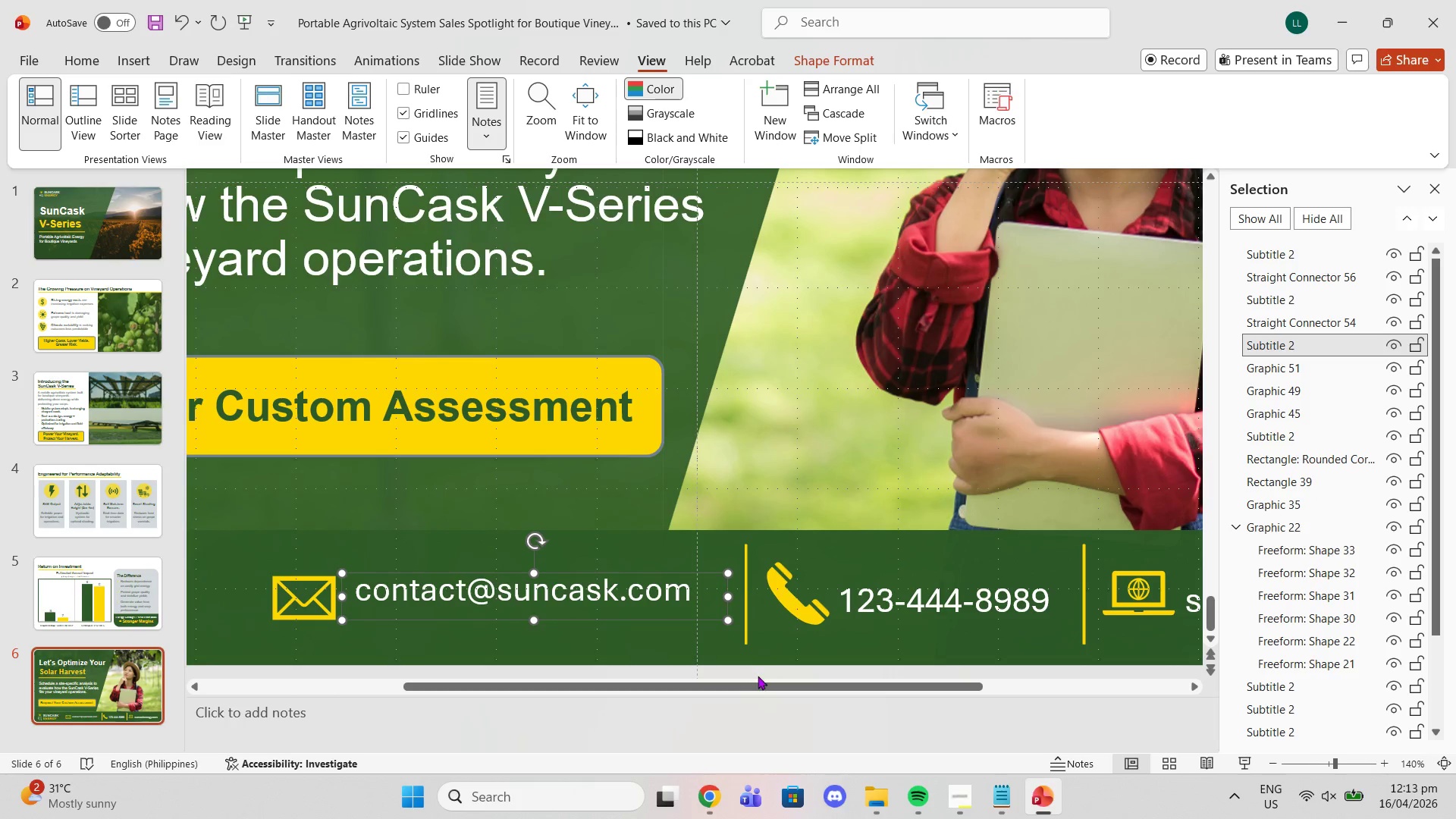 
key(Control+Z)
 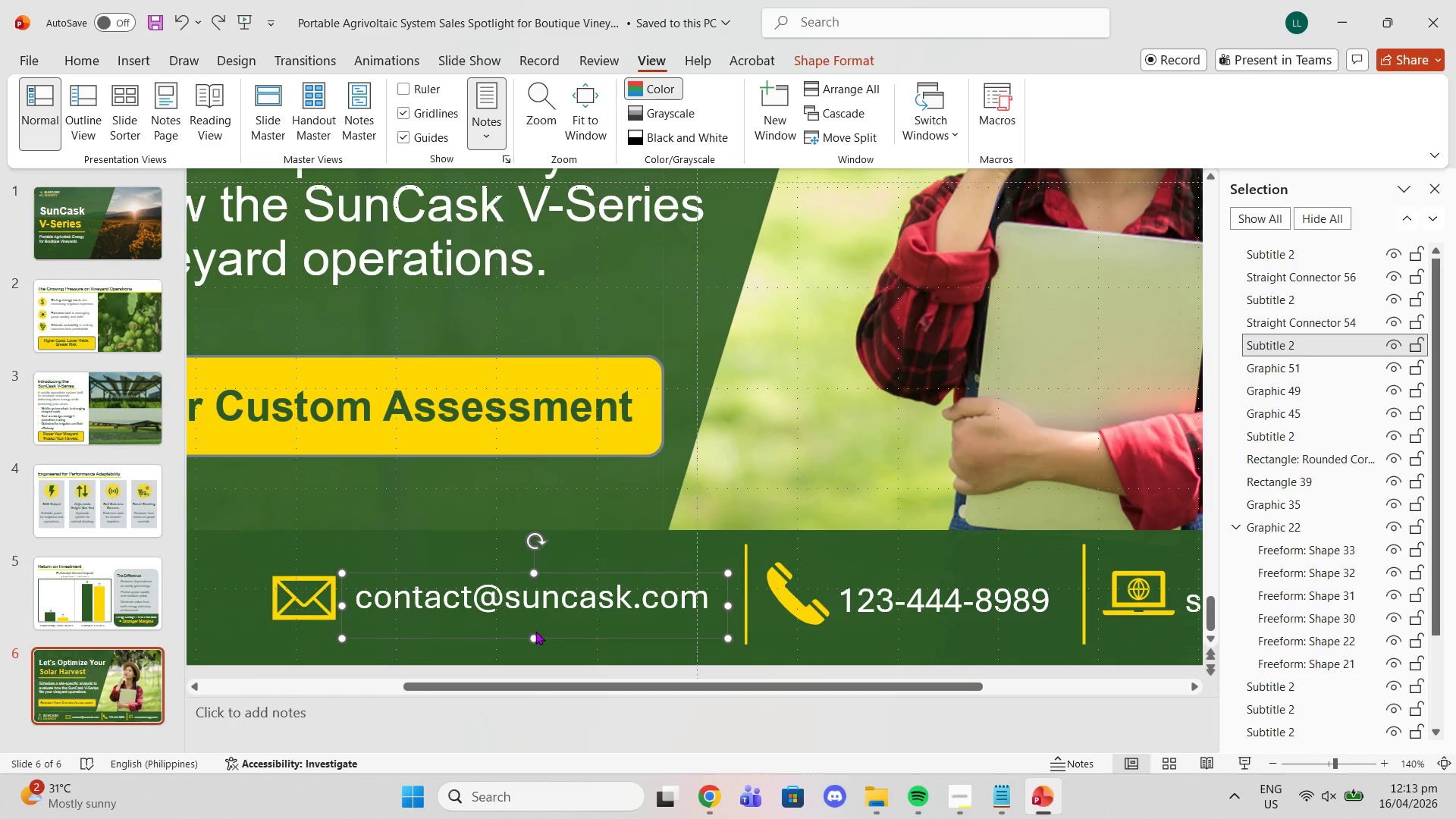 
left_click([535, 631])
 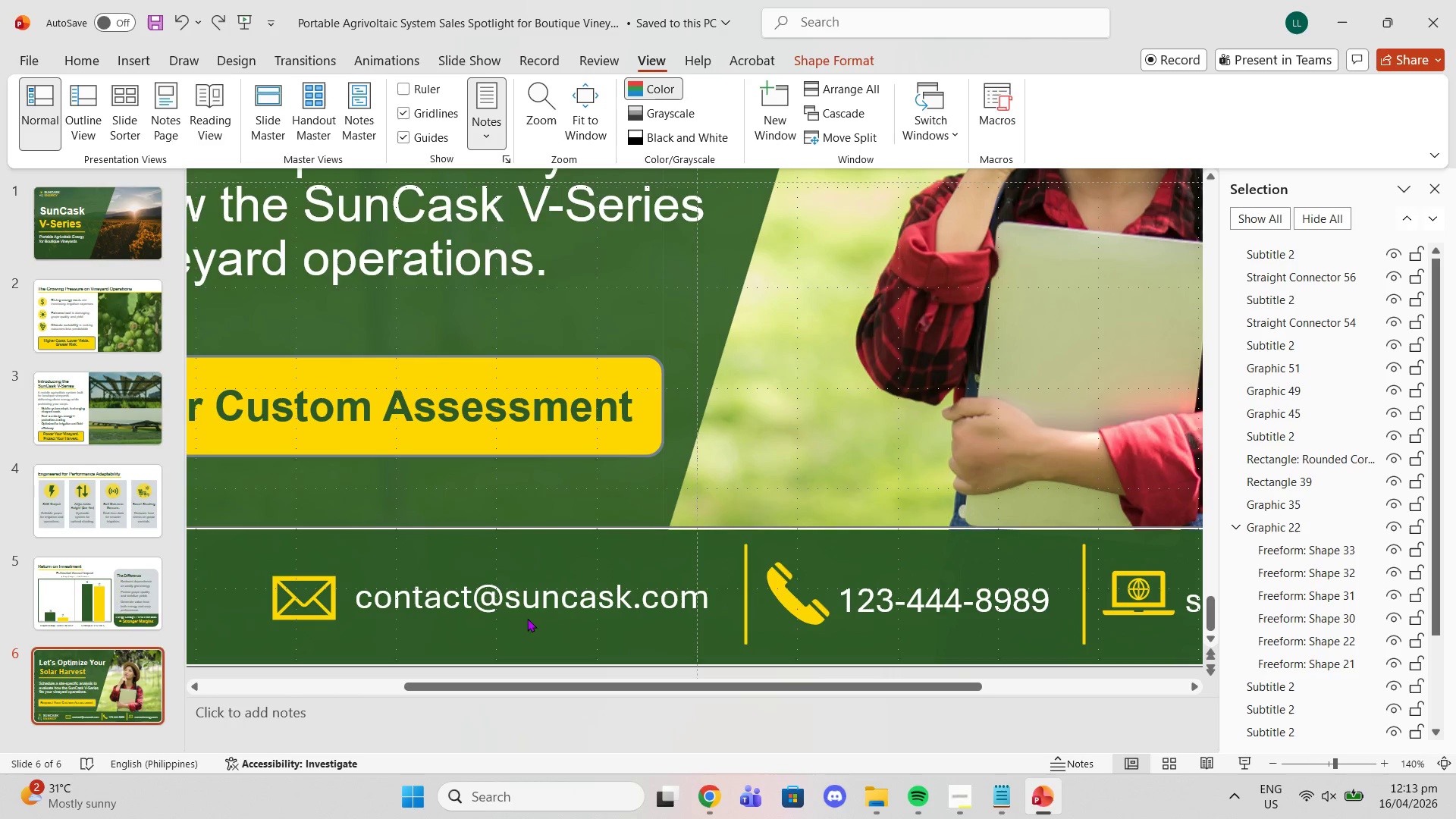 
left_click([527, 617])
 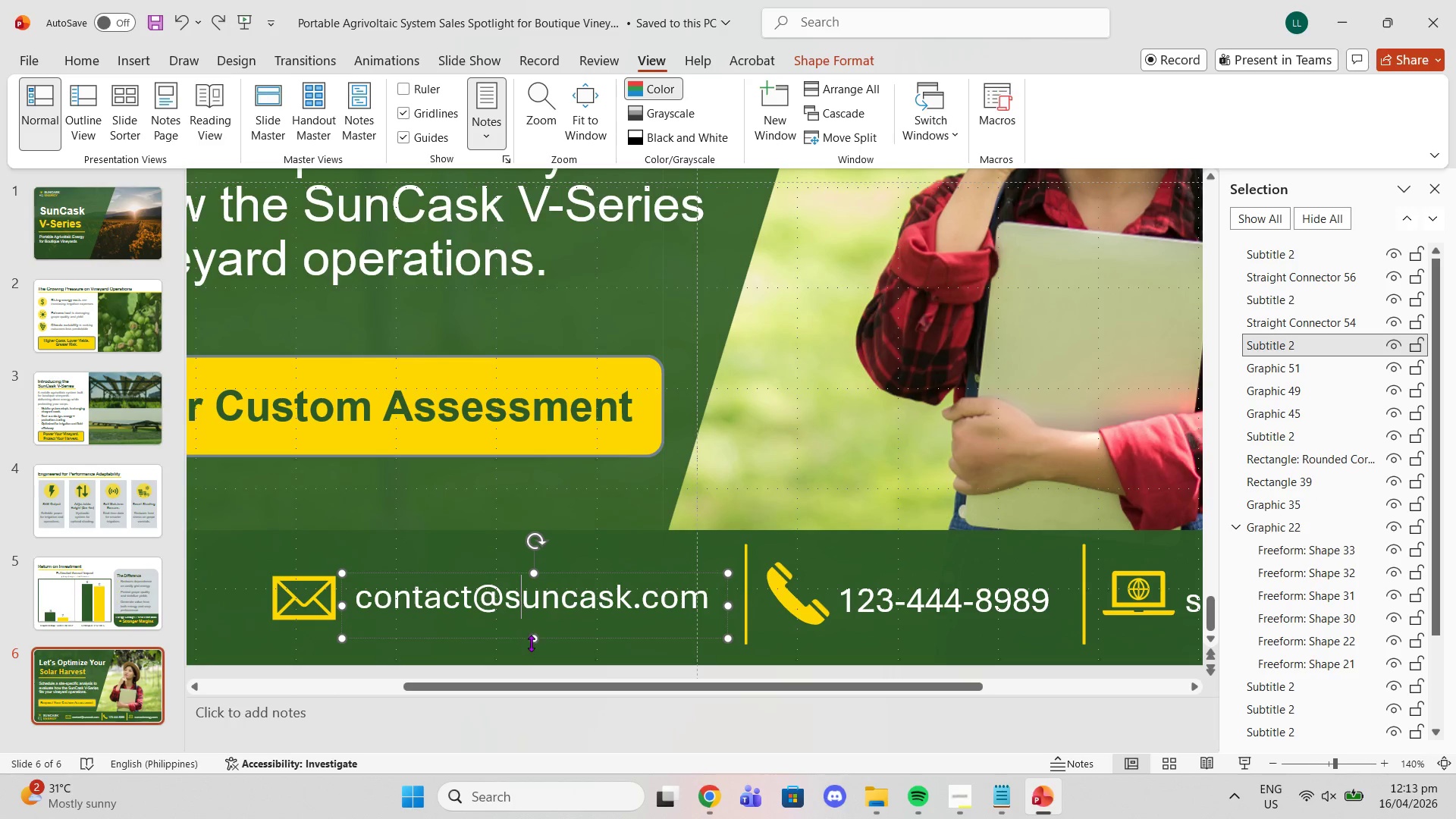 
left_click_drag(start_coordinate=[532, 643], to_coordinate=[538, 643])
 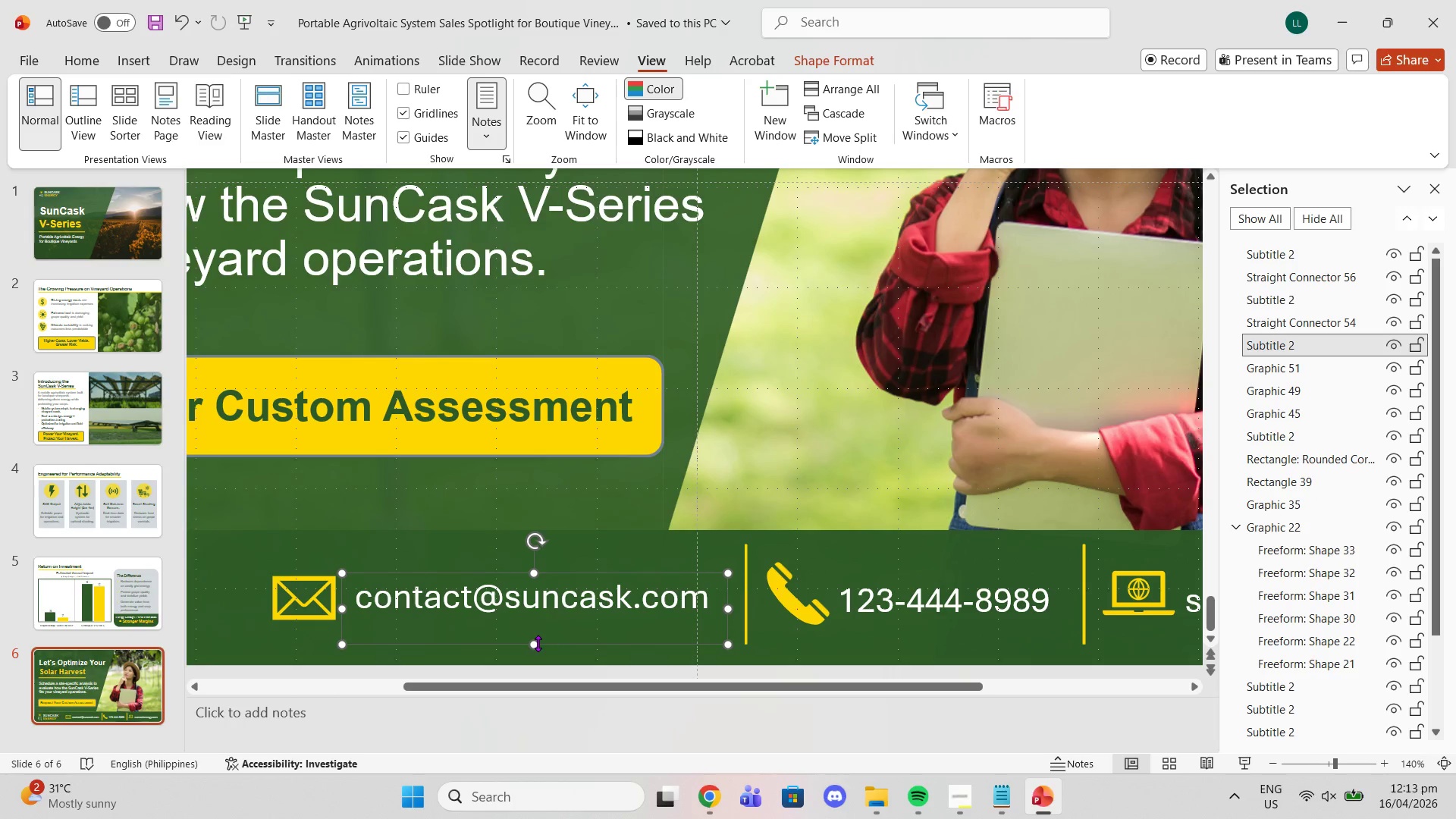 
key(Control+Z)
 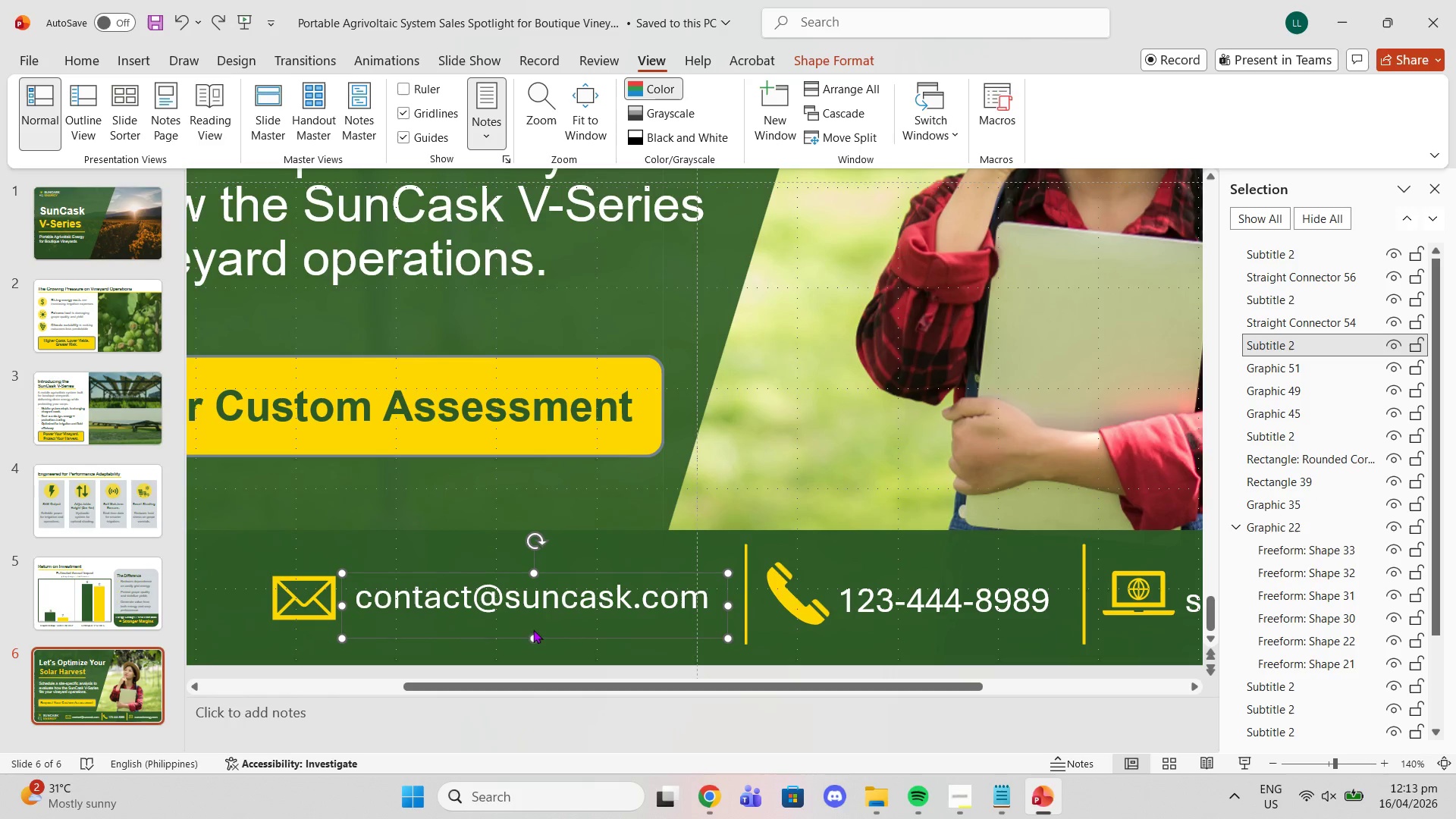 
left_click_drag(start_coordinate=[529, 635], to_coordinate=[532, 626])
 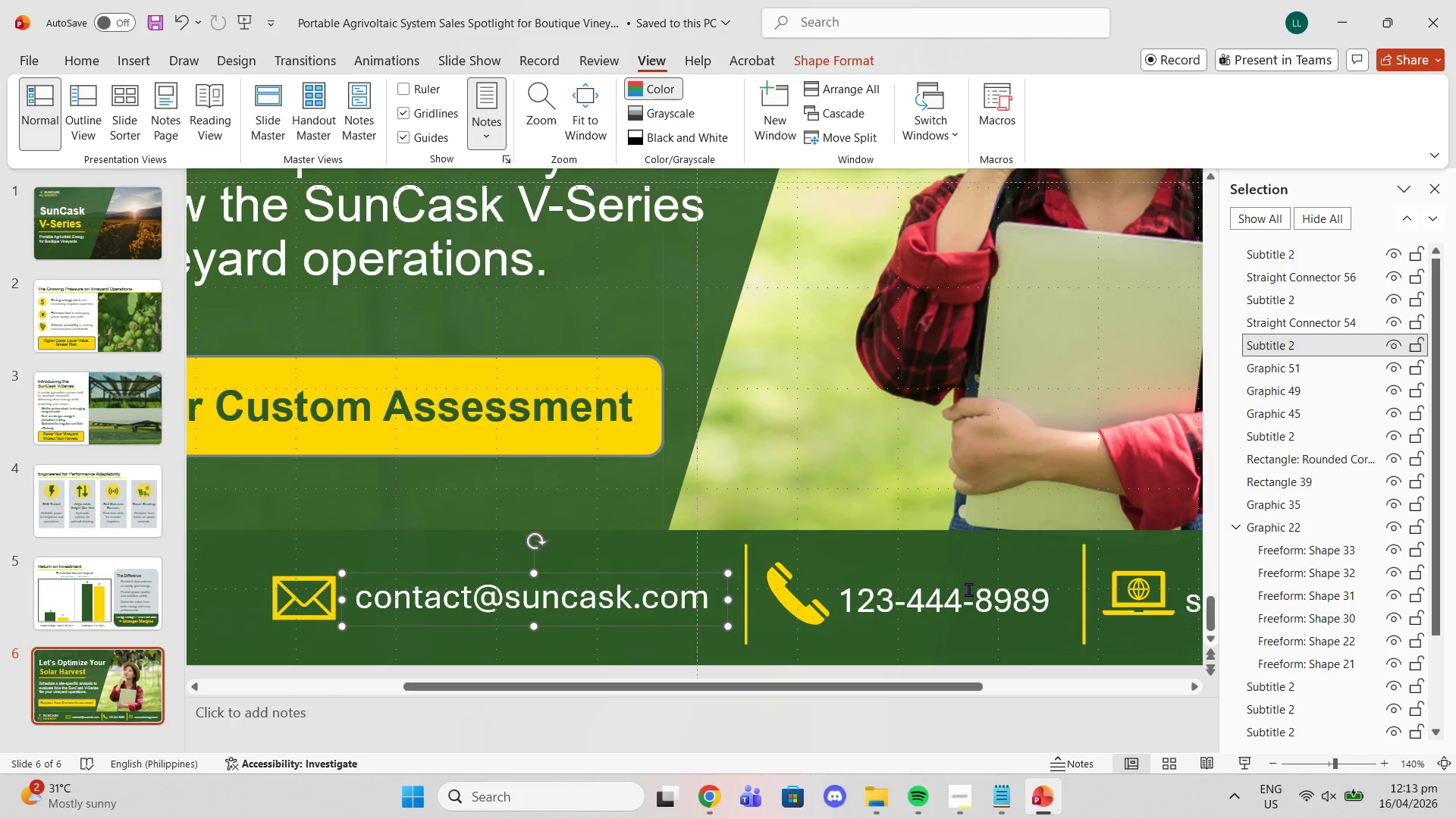 
left_click([969, 589])
 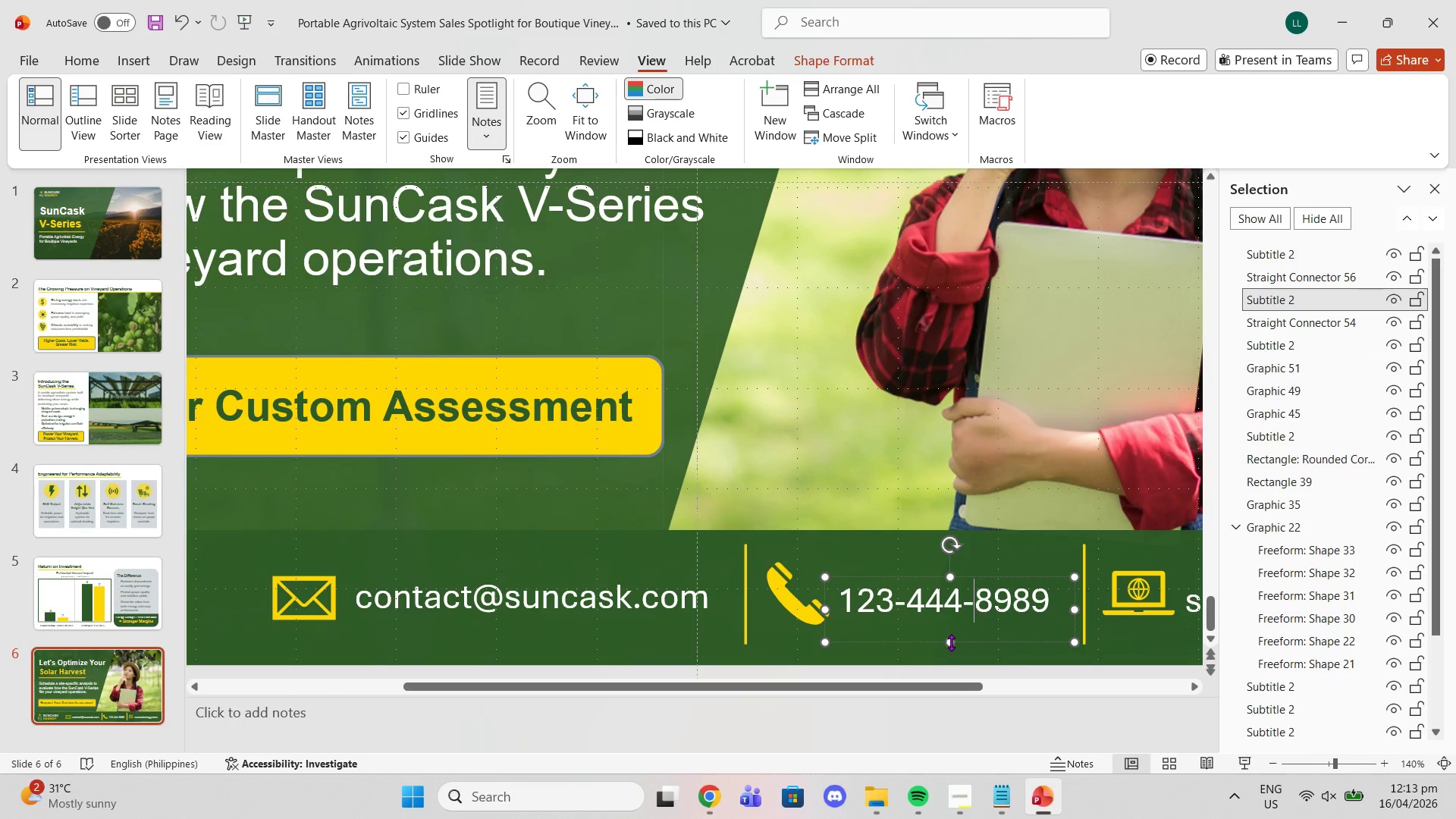 
left_click_drag(start_coordinate=[950, 642], to_coordinate=[948, 623])
 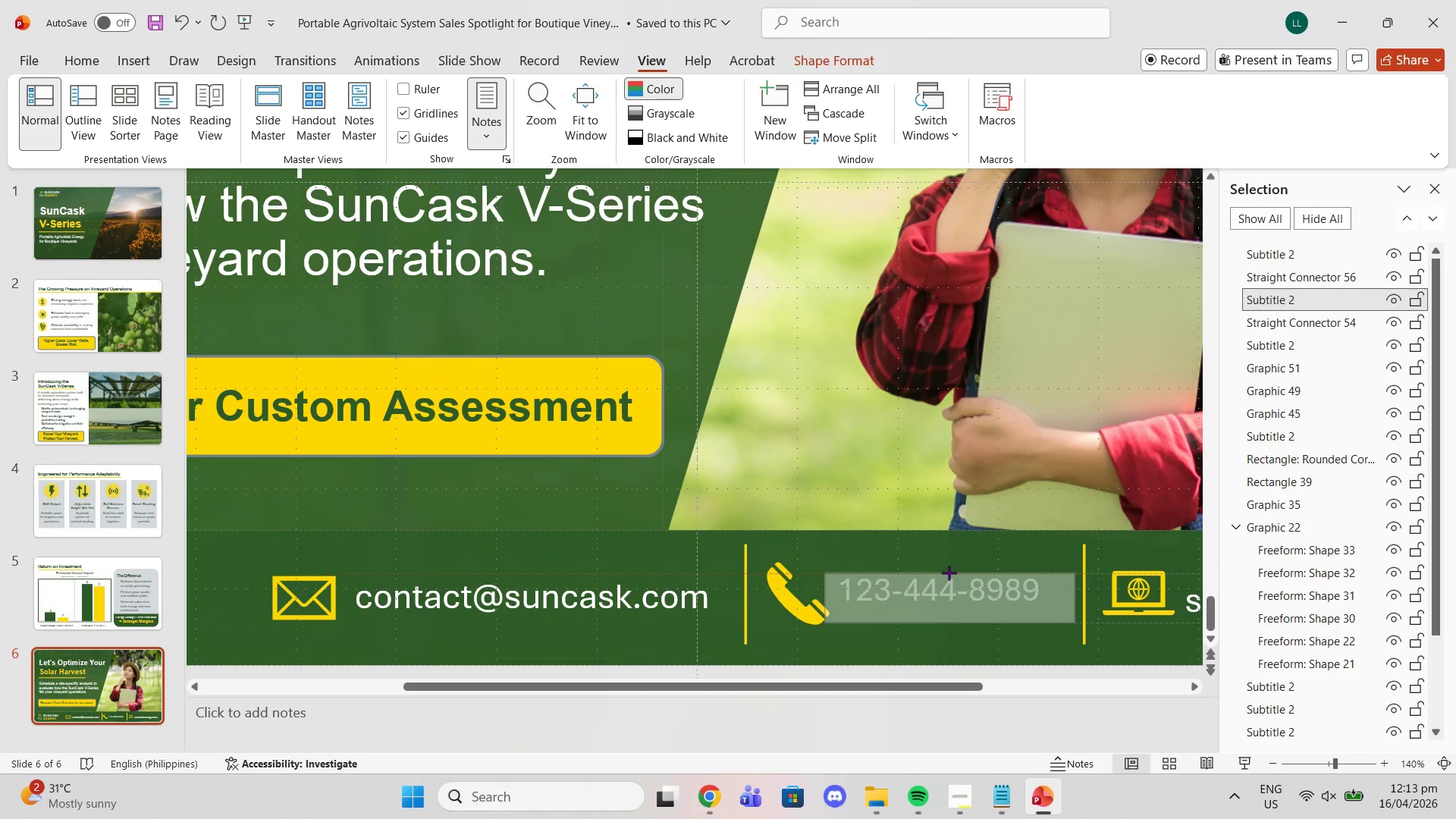 
wait(5.05)
 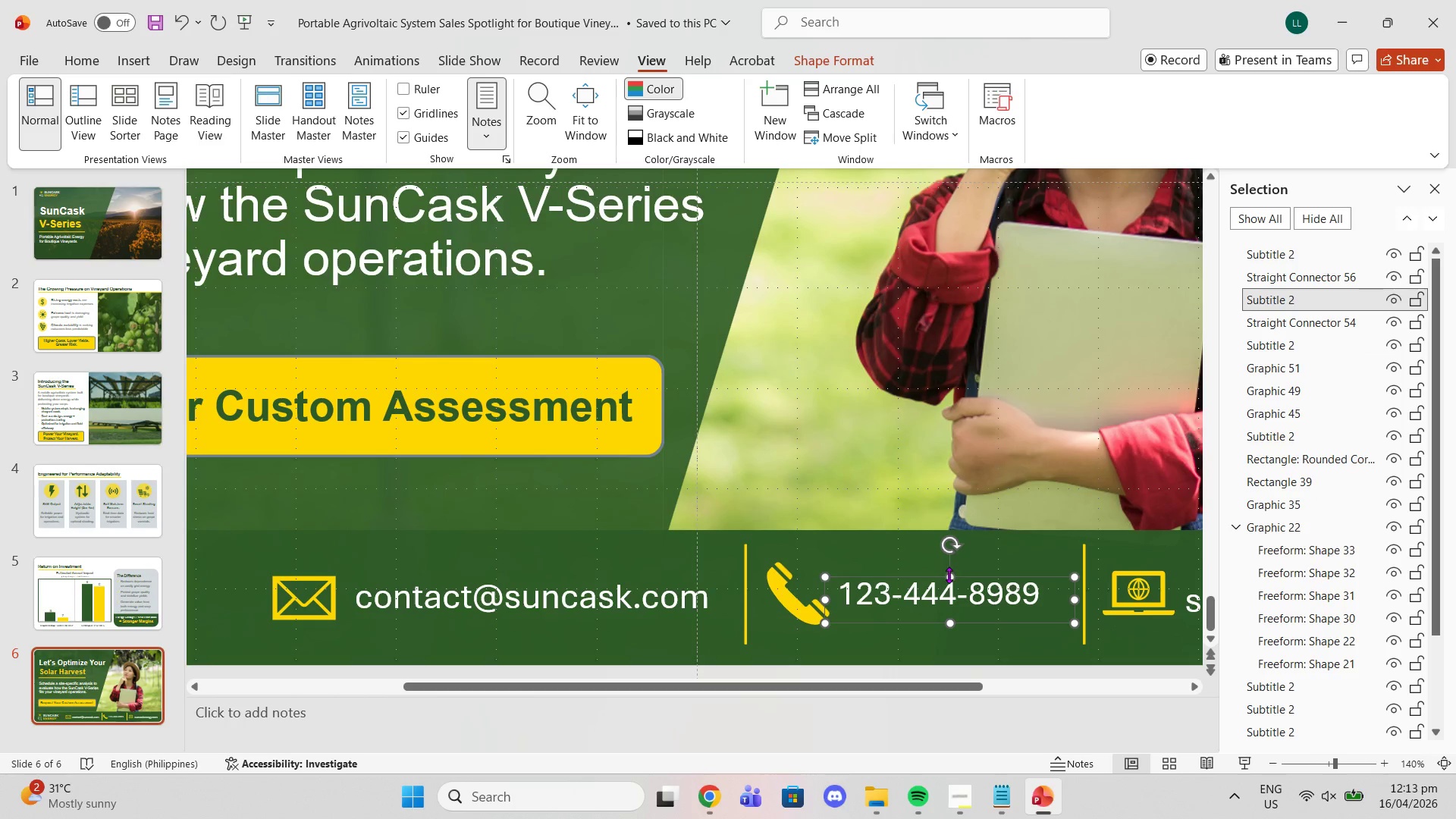 
left_click([934, 588])
 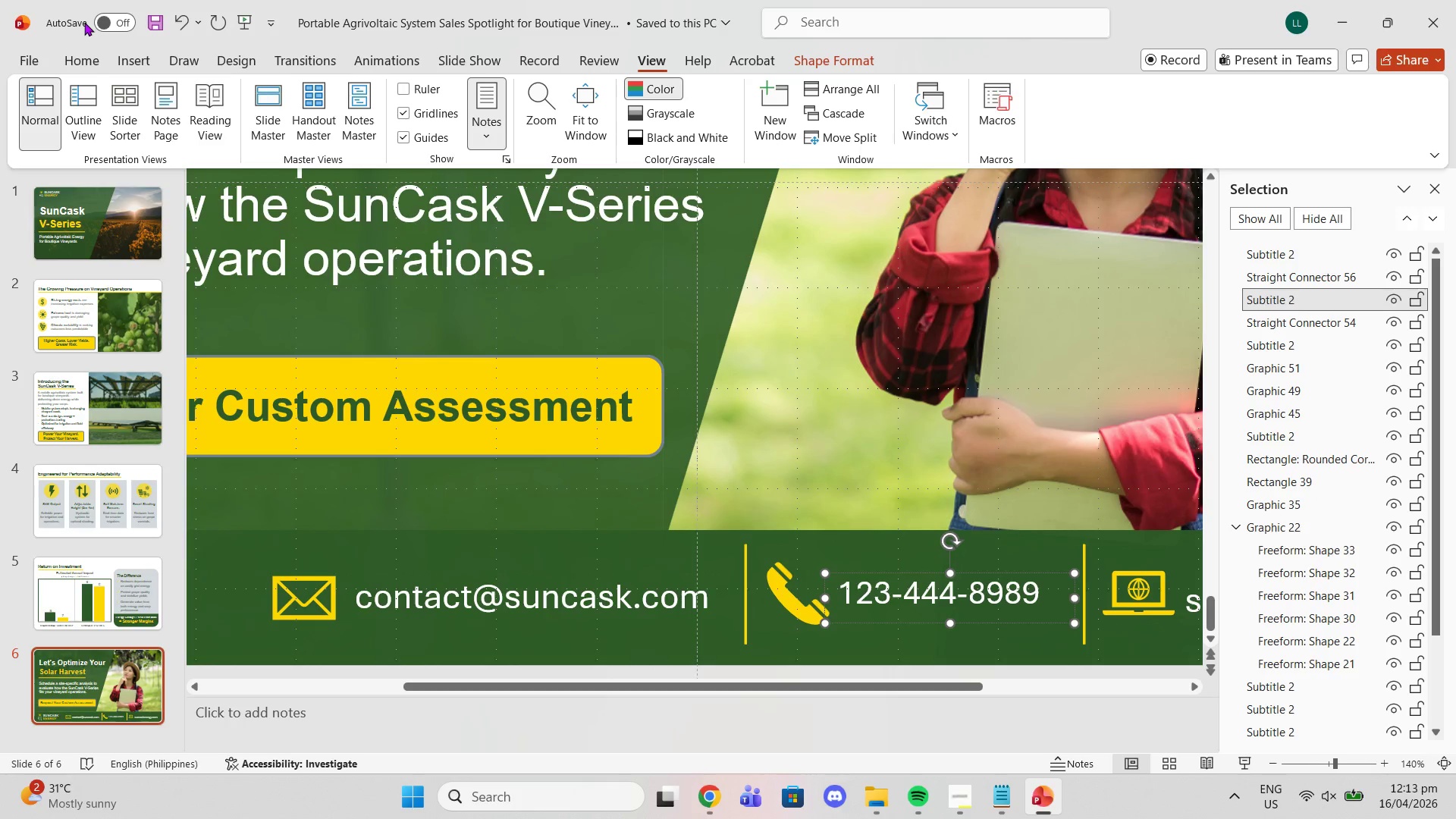 
left_click([85, 68])
 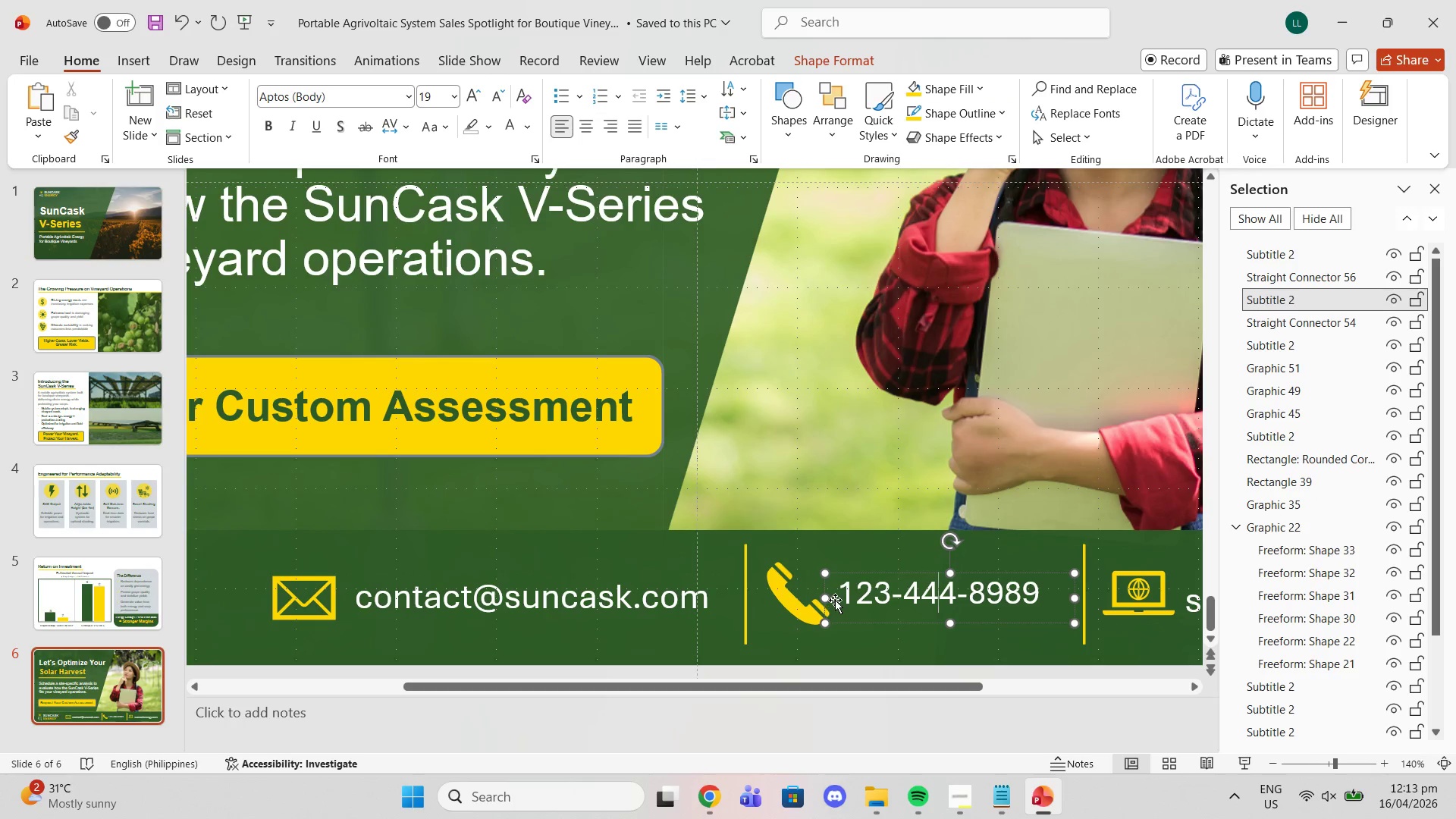 
left_click_drag(start_coordinate=[841, 598], to_coordinate=[1047, 588])
 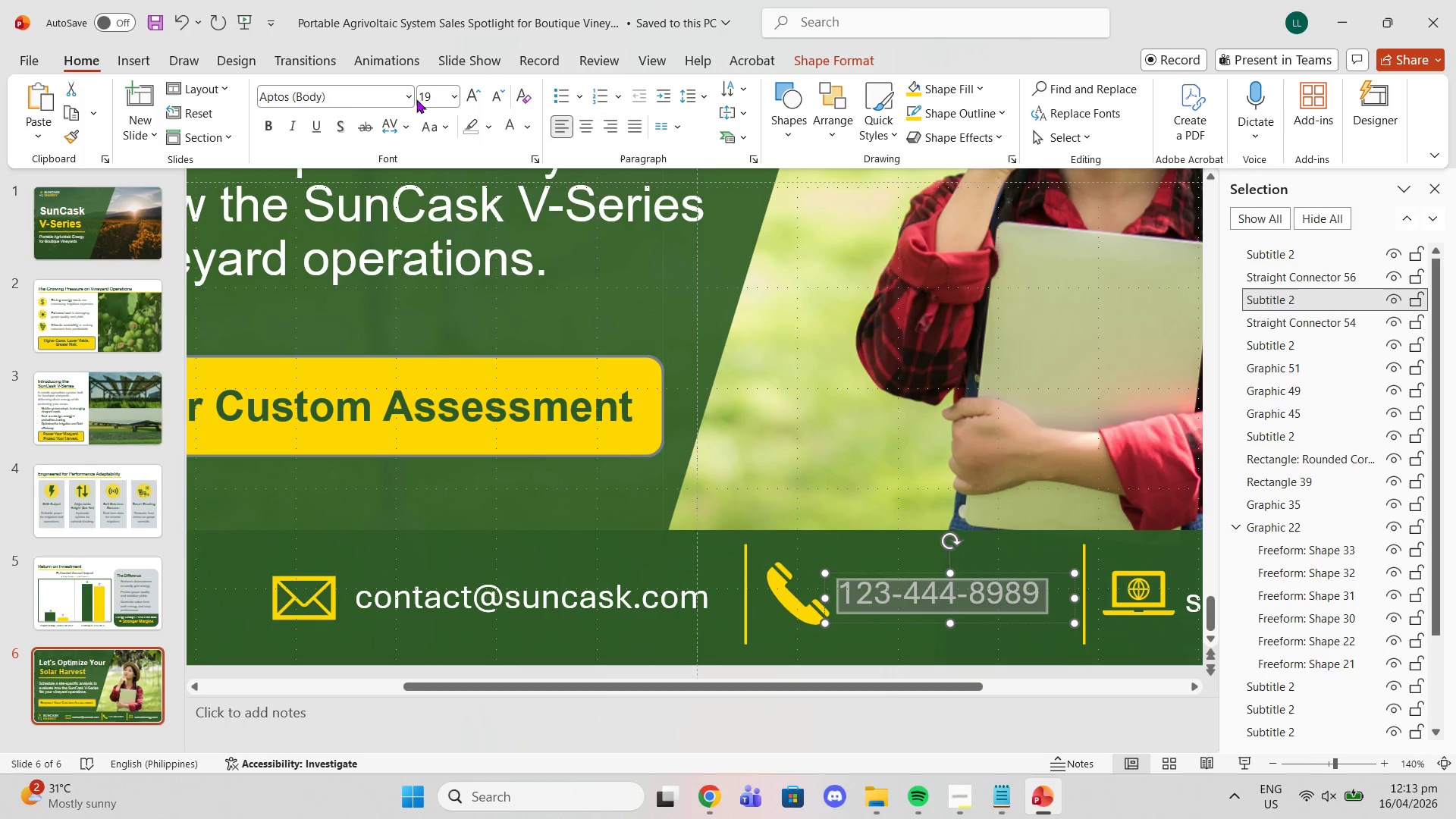 
double_click([400, 104])
 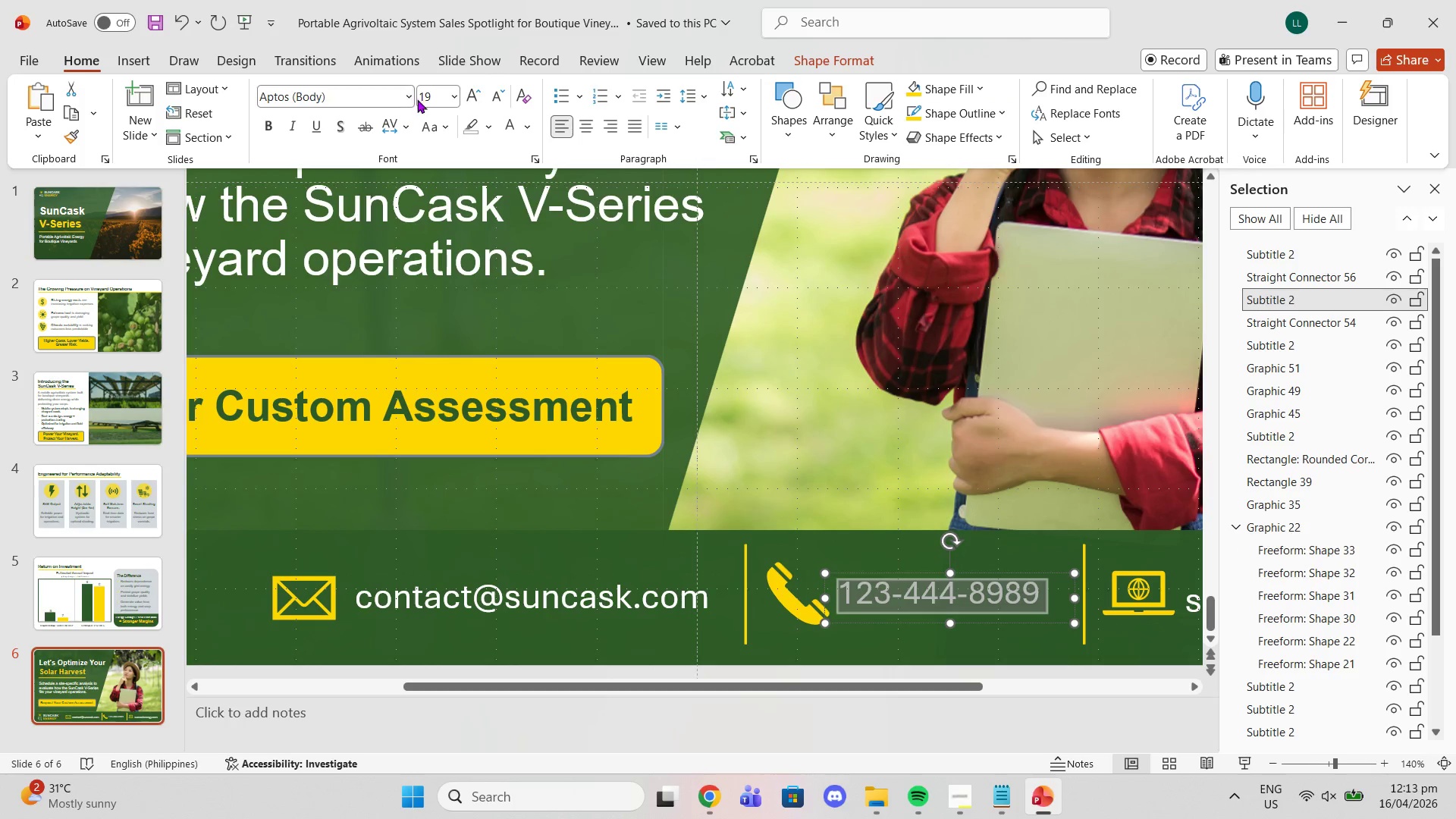 
triple_click([419, 99])
 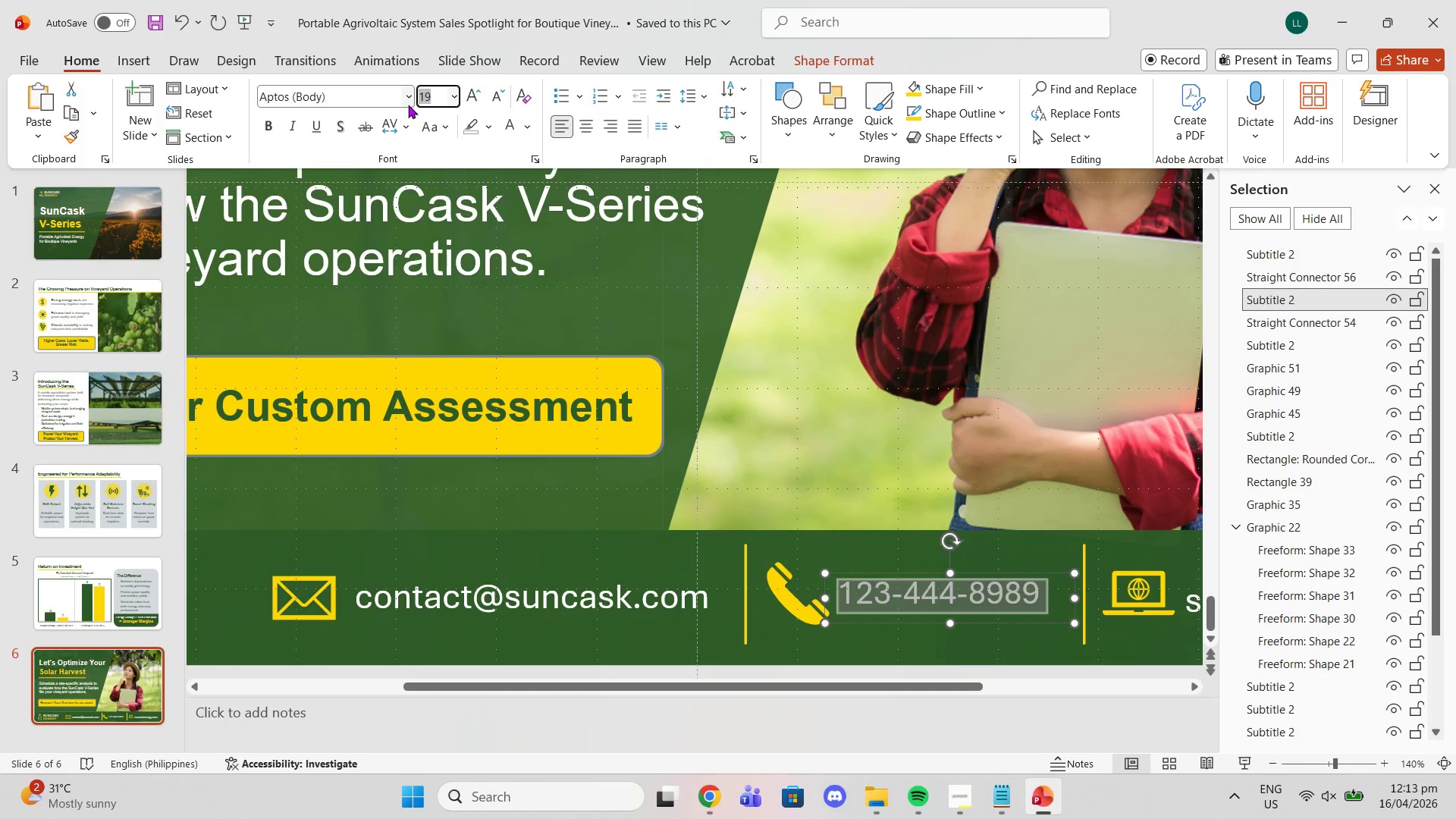 
triple_click([408, 105])
 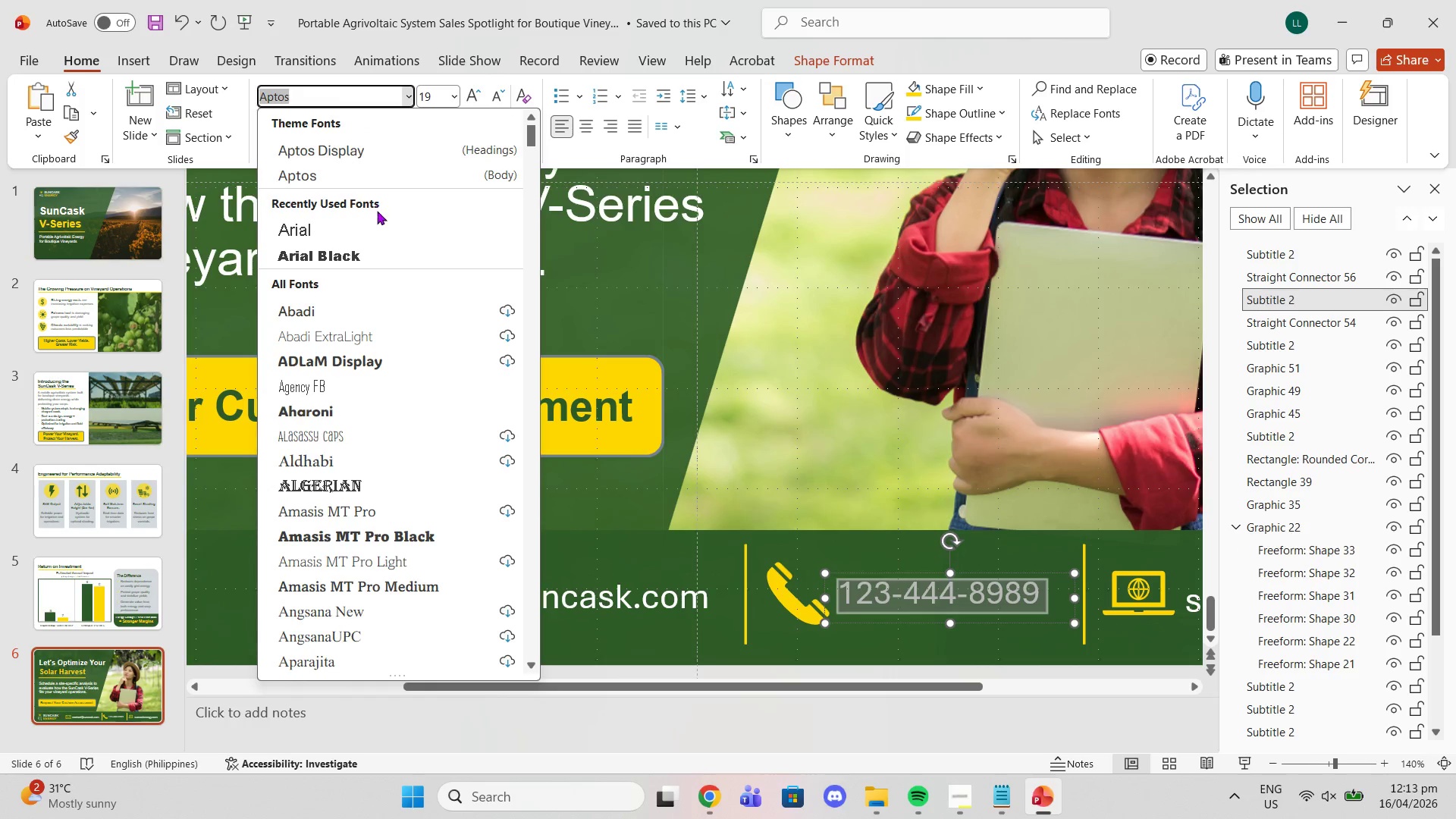 
left_click([373, 229])
 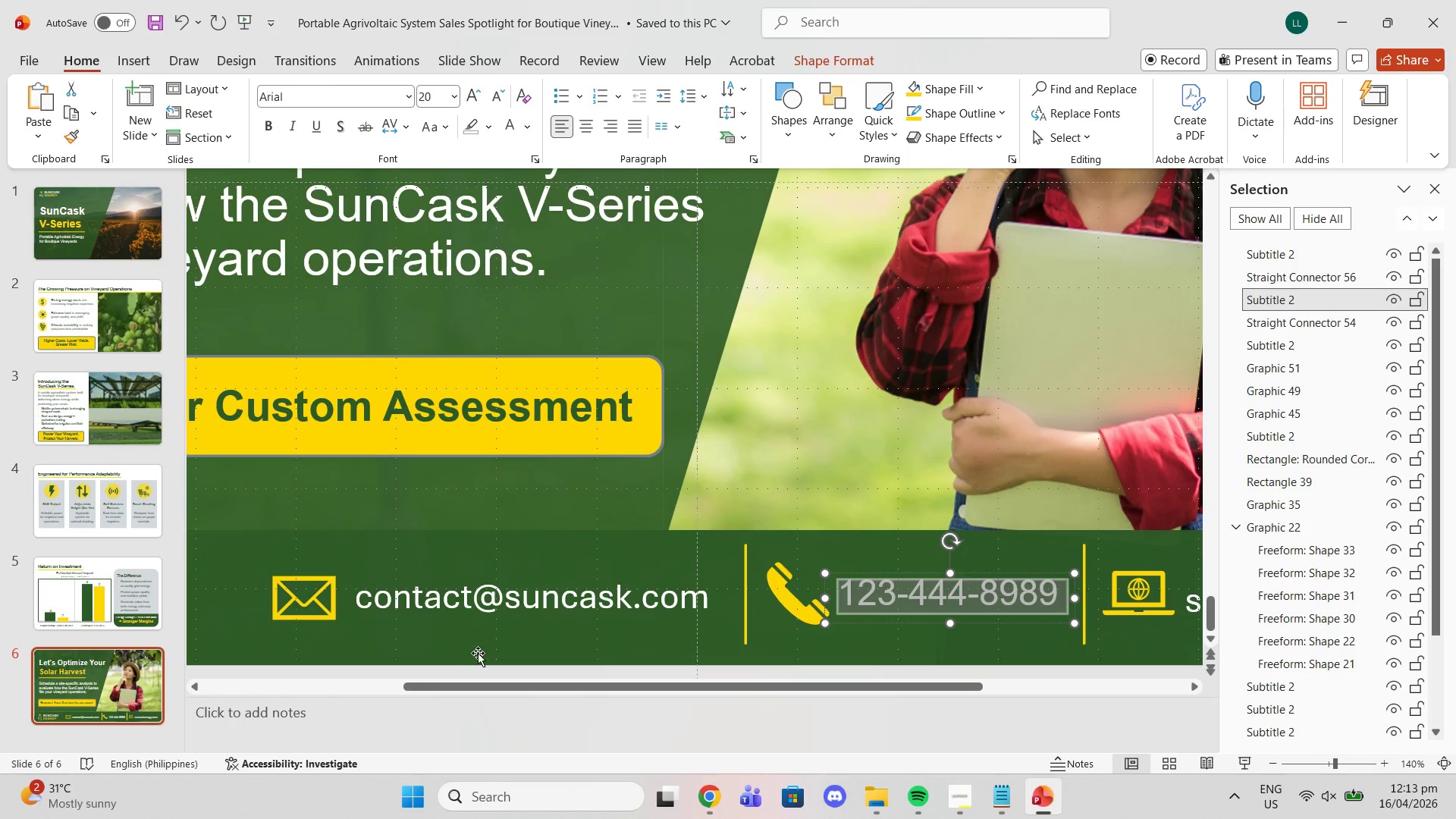 
left_click([466, 602])
 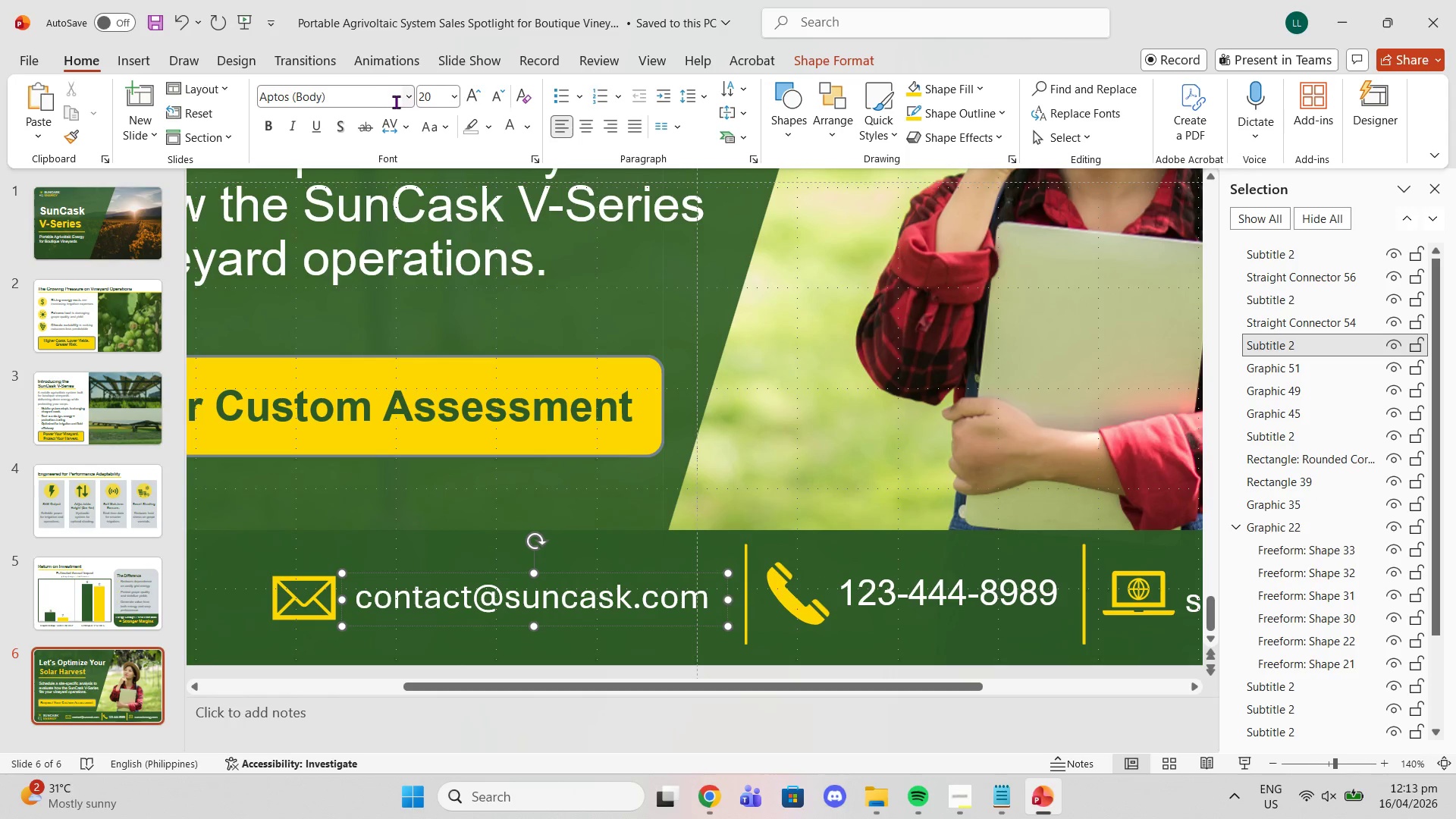 
left_click([405, 102])
 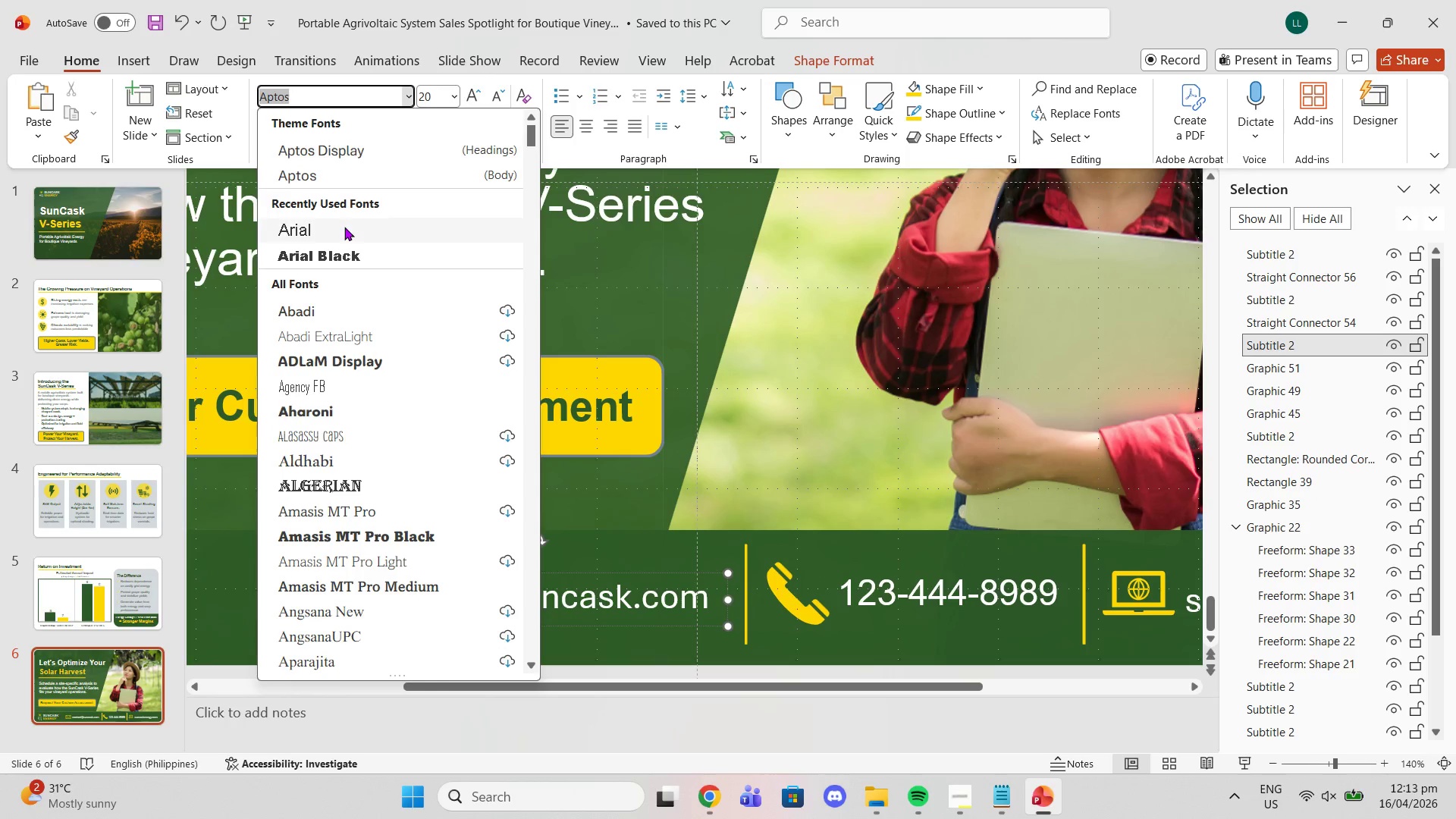 
left_click([344, 227])
 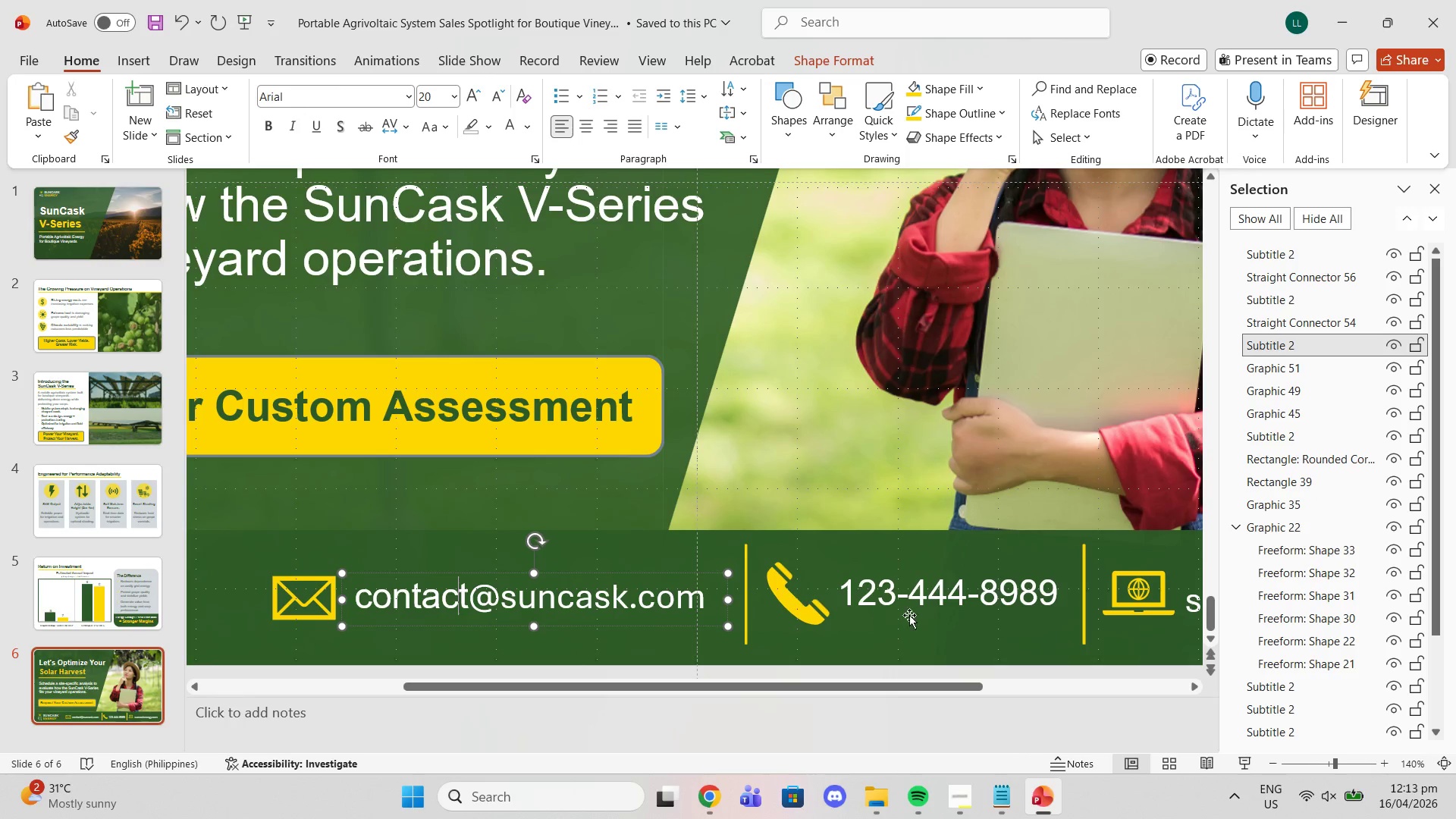 
left_click([899, 601])
 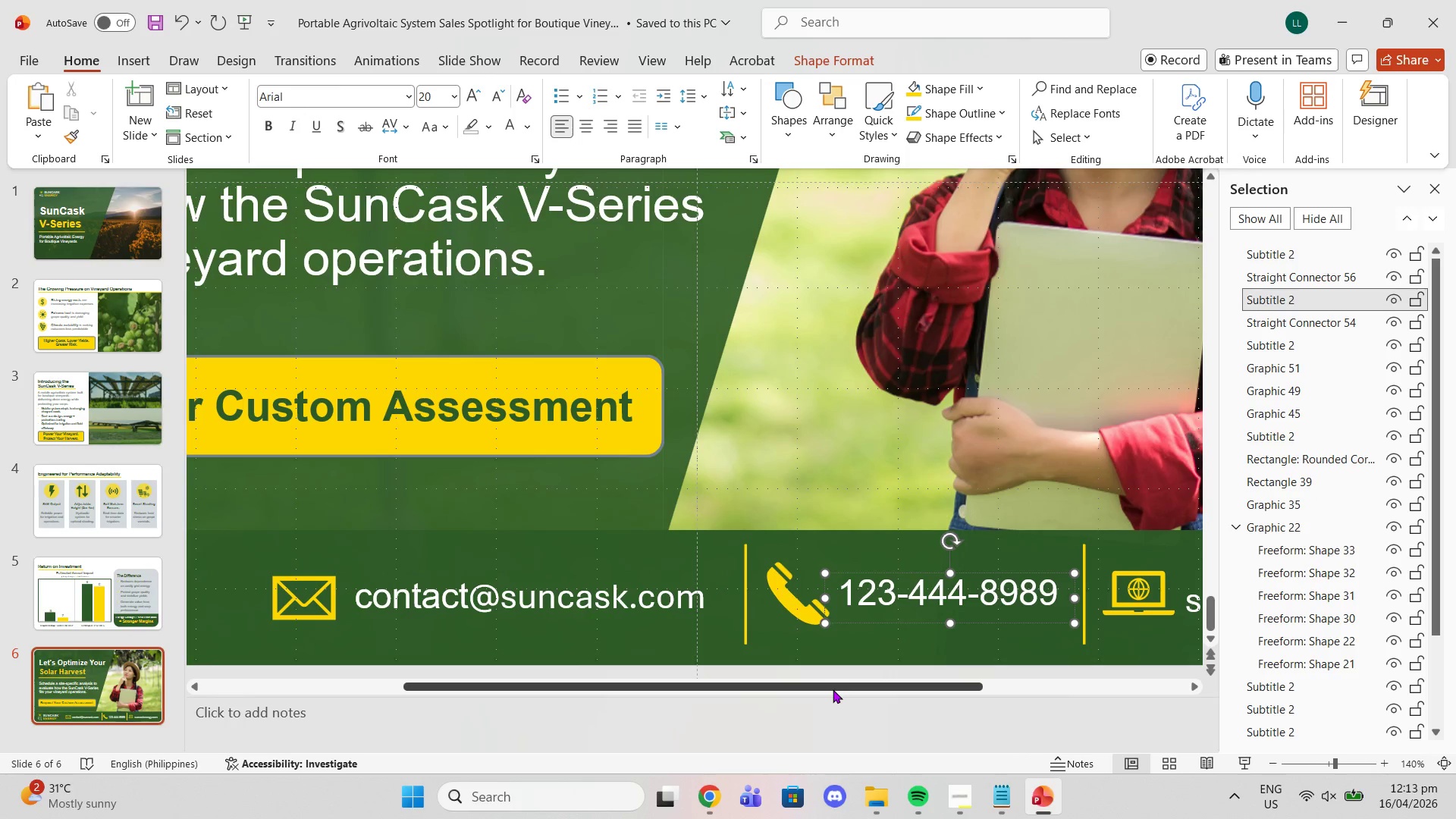 
left_click_drag(start_coordinate=[827, 689], to_coordinate=[1017, 688])
 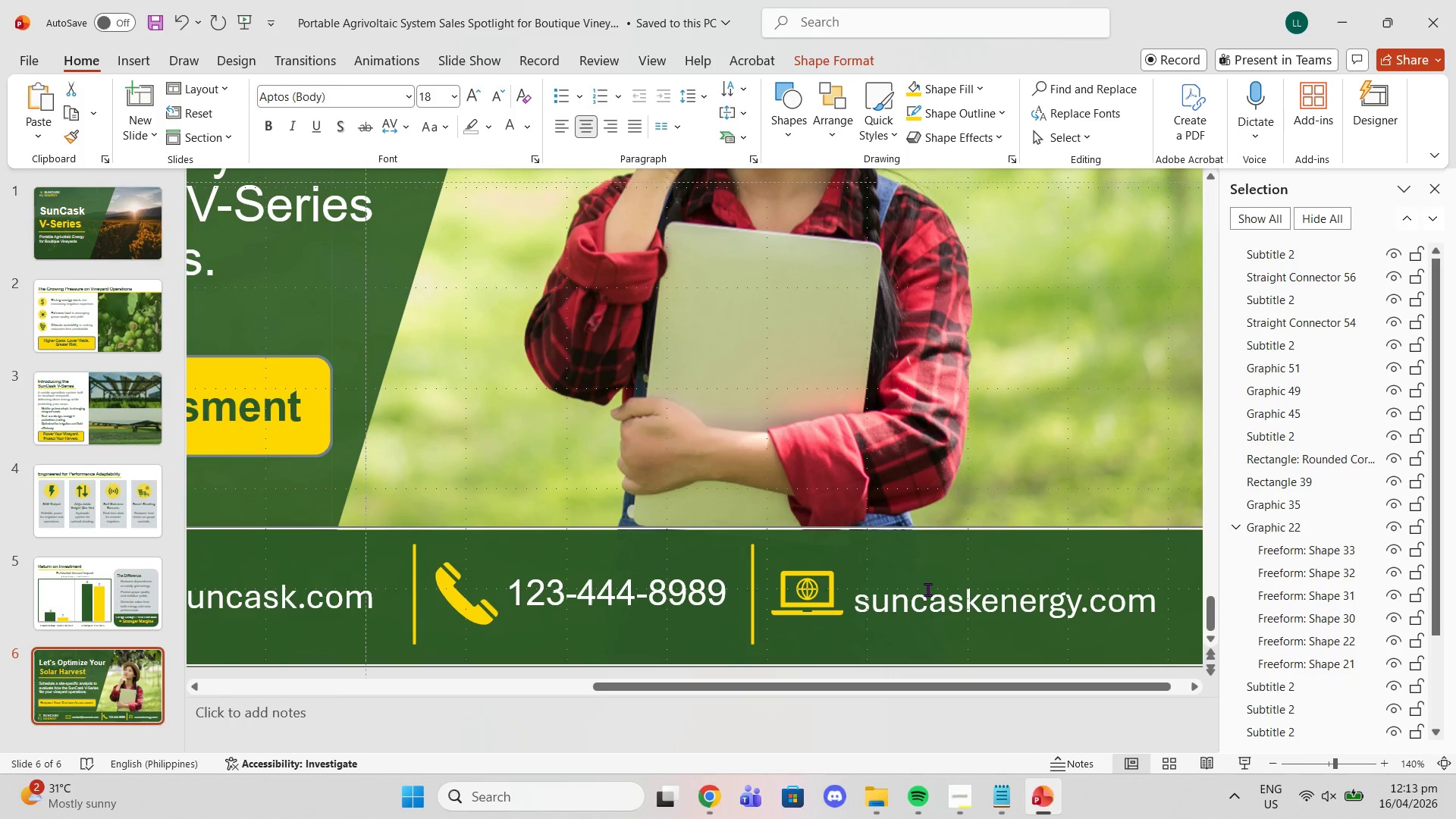 
double_click([913, 602])
 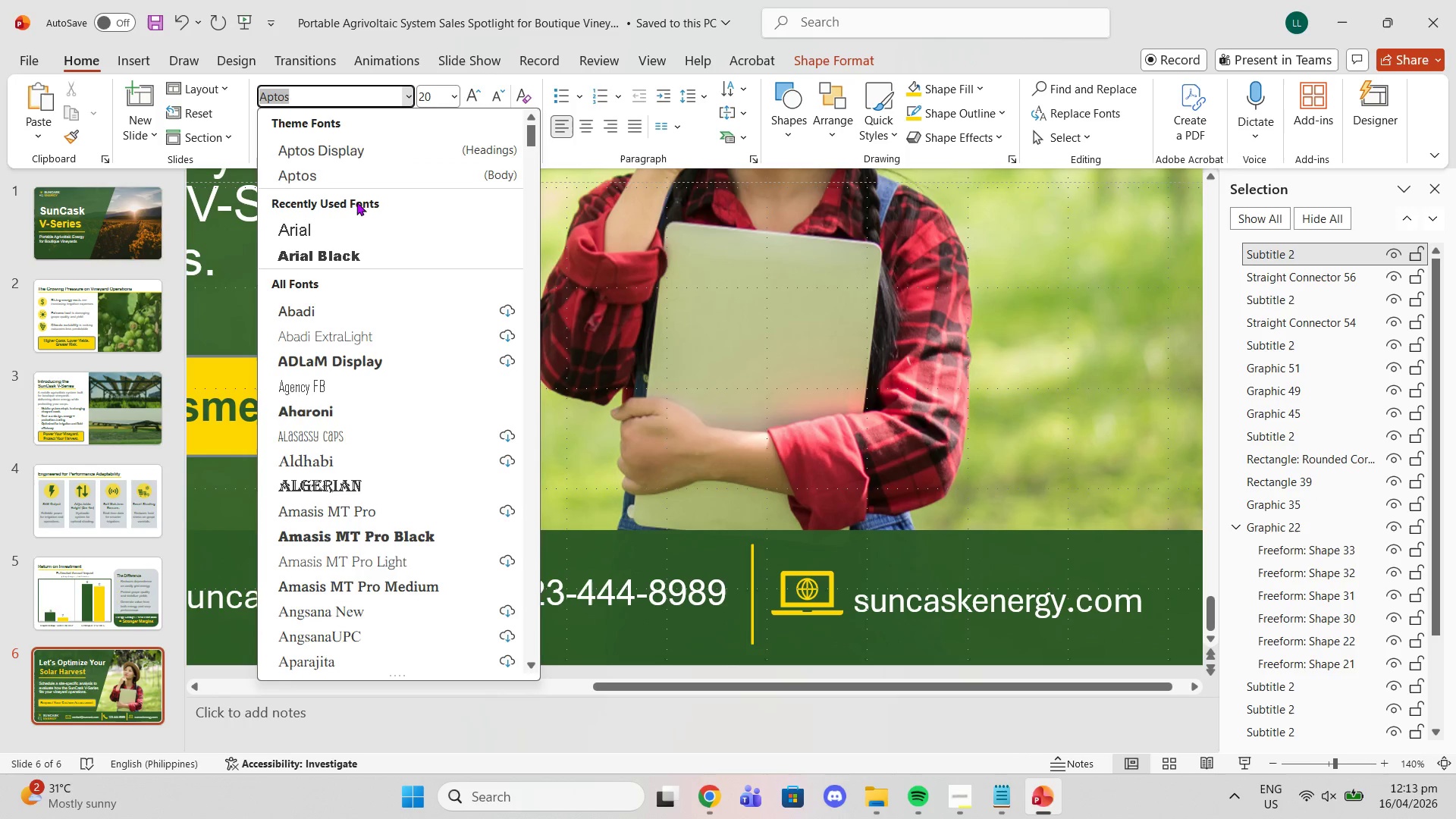 
left_click([351, 215])
 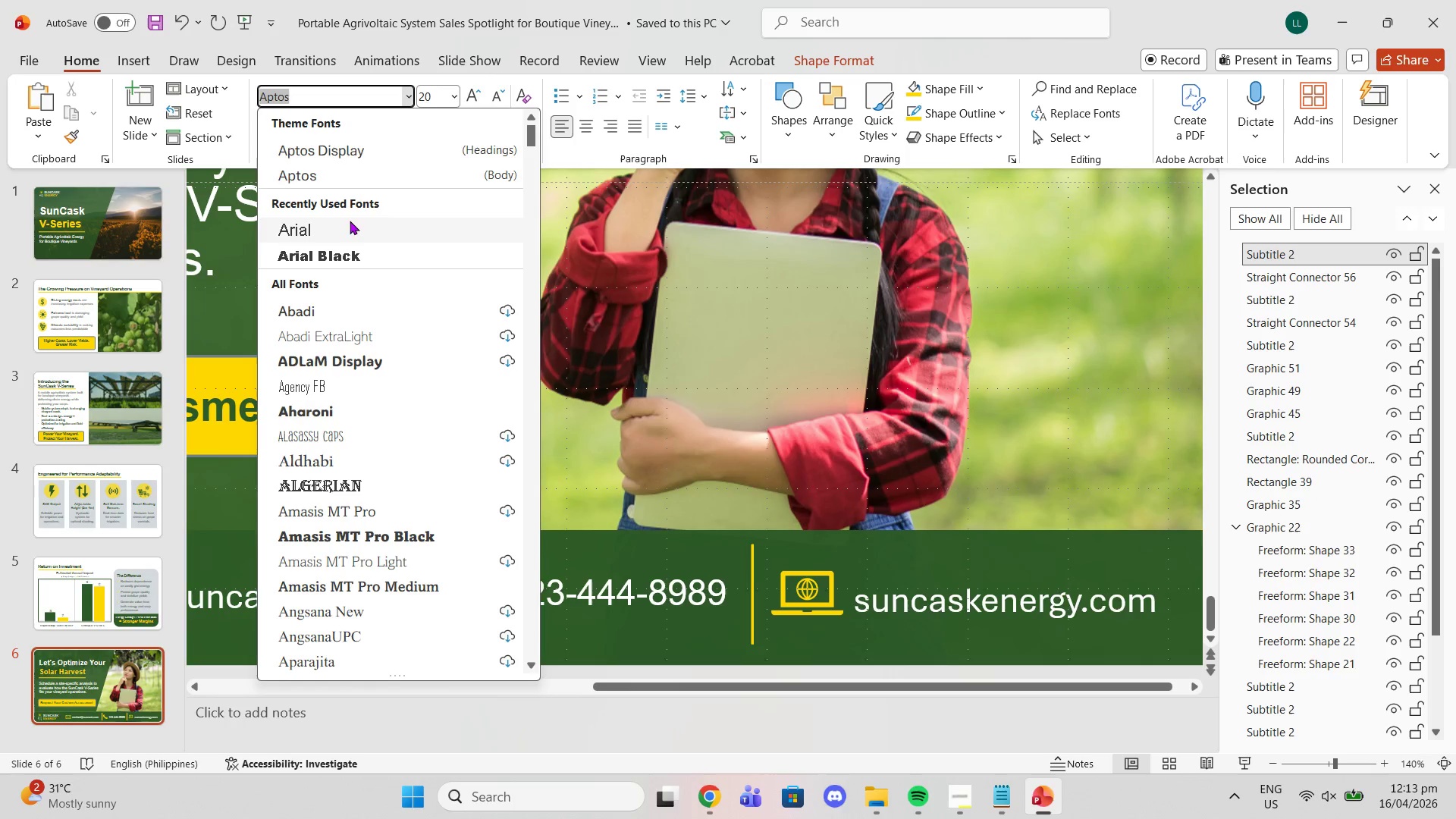 
left_click([348, 223])
 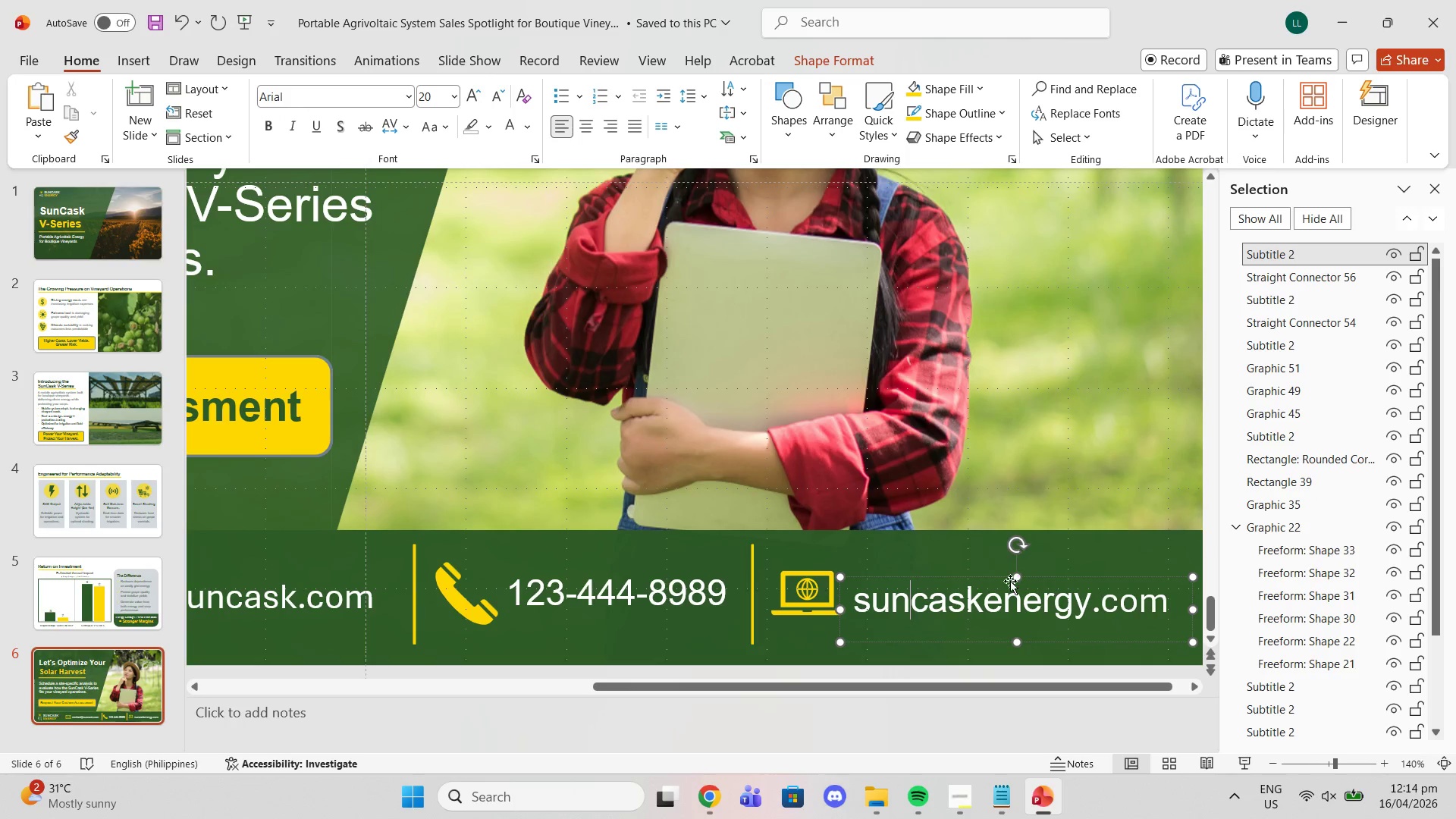 
left_click([811, 602])
 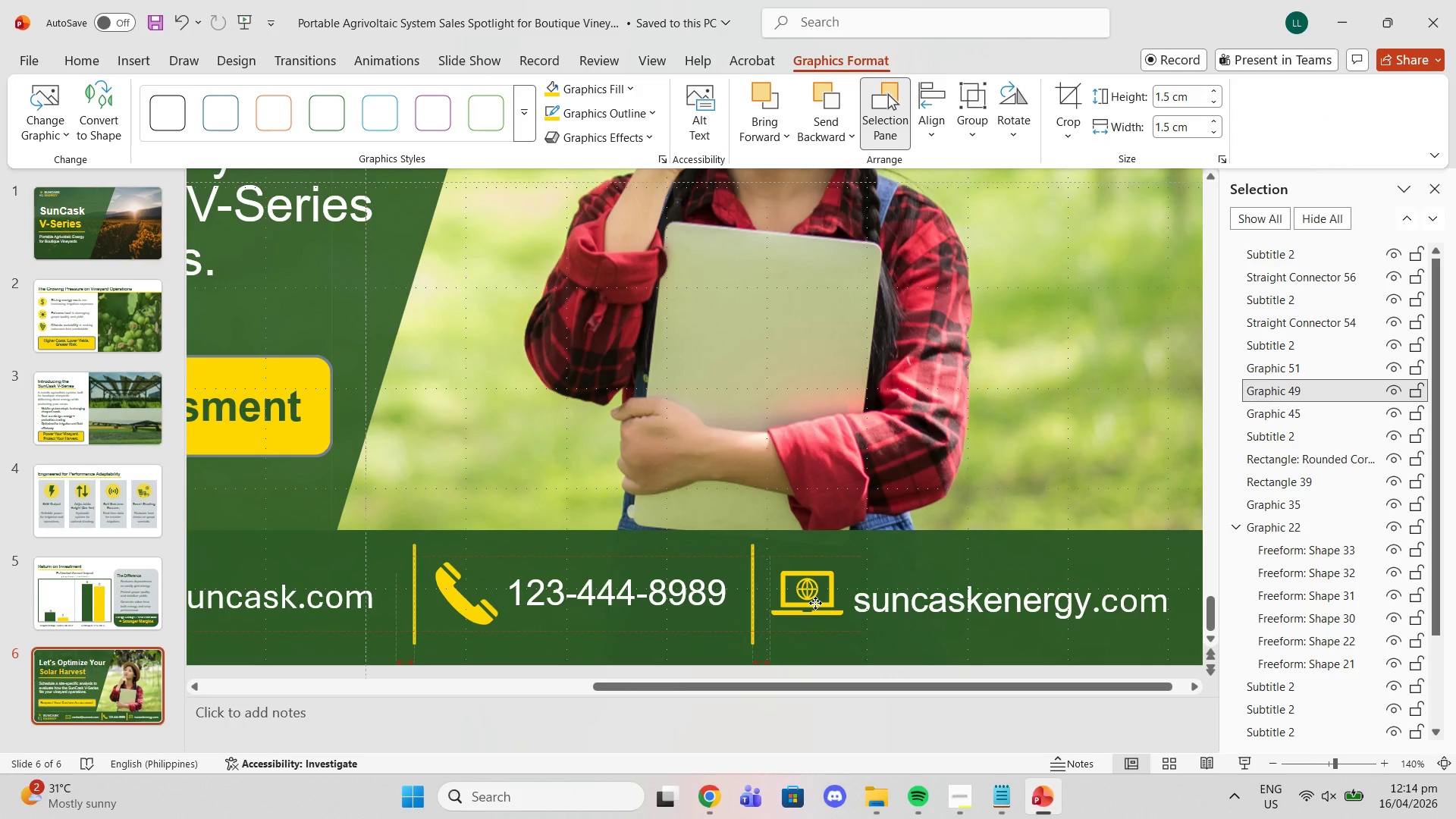 
wait(8.12)
 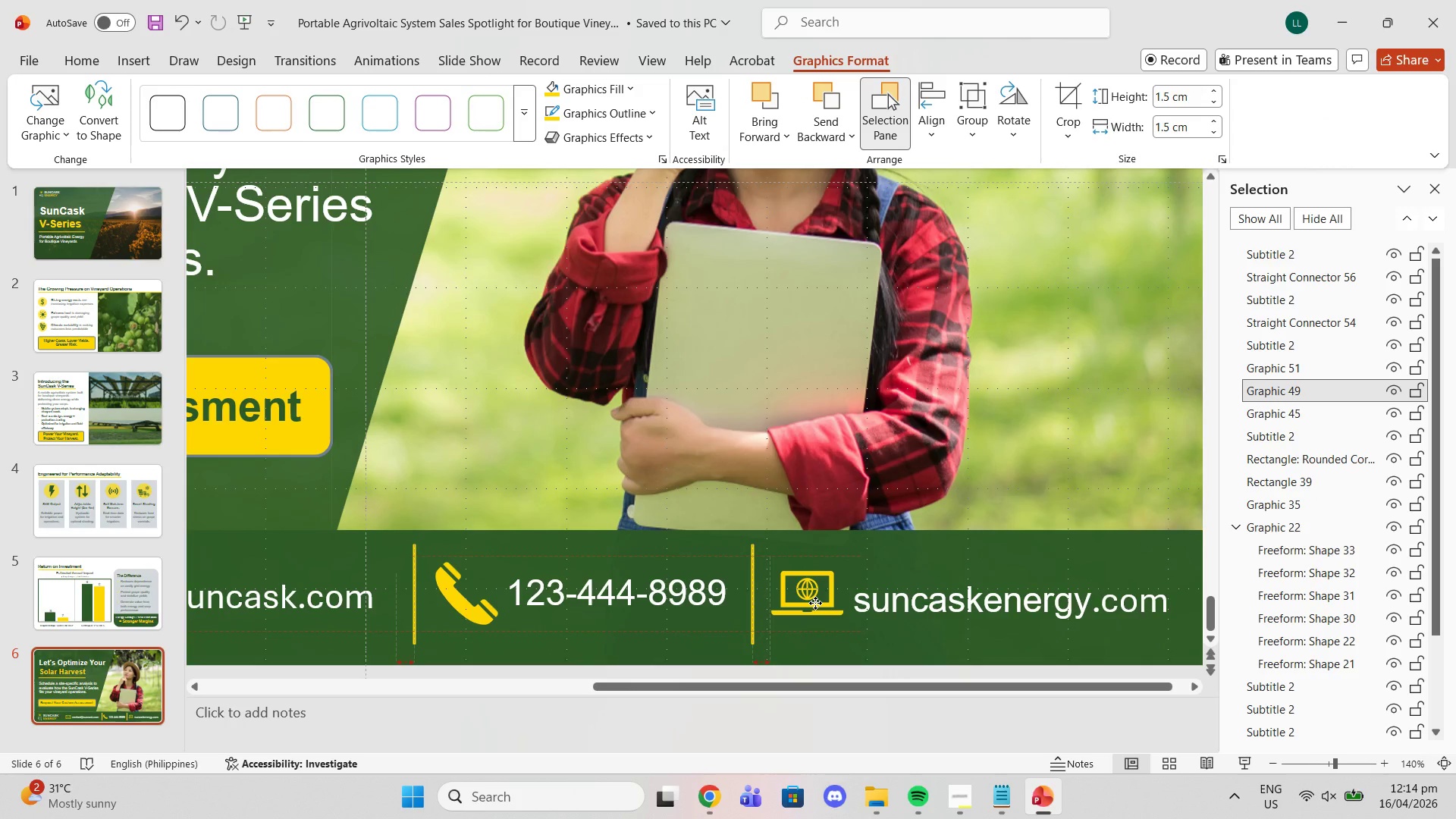 
left_click([888, 603])
 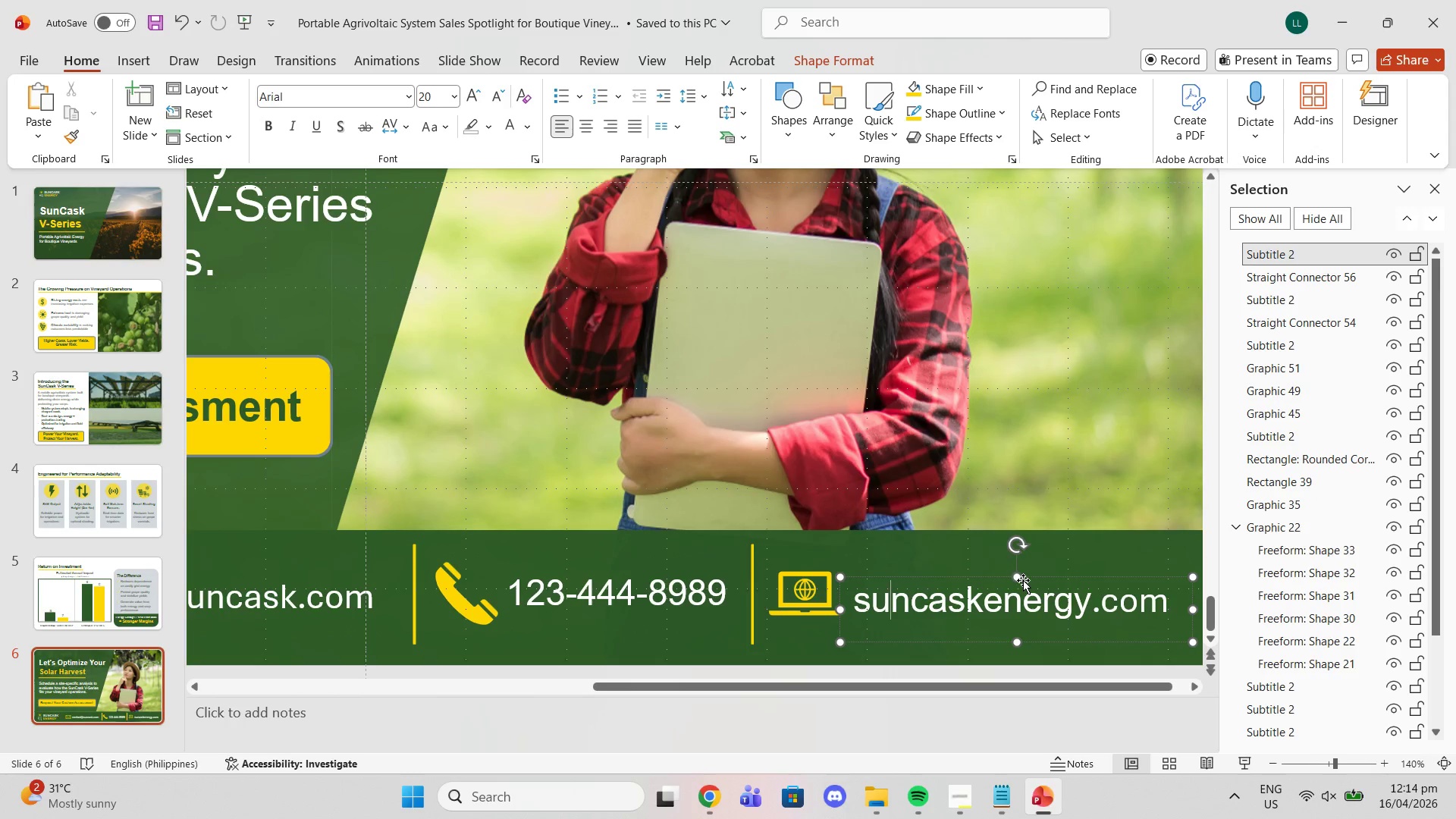 
left_click_drag(start_coordinate=[1016, 578], to_coordinate=[1034, 579])
 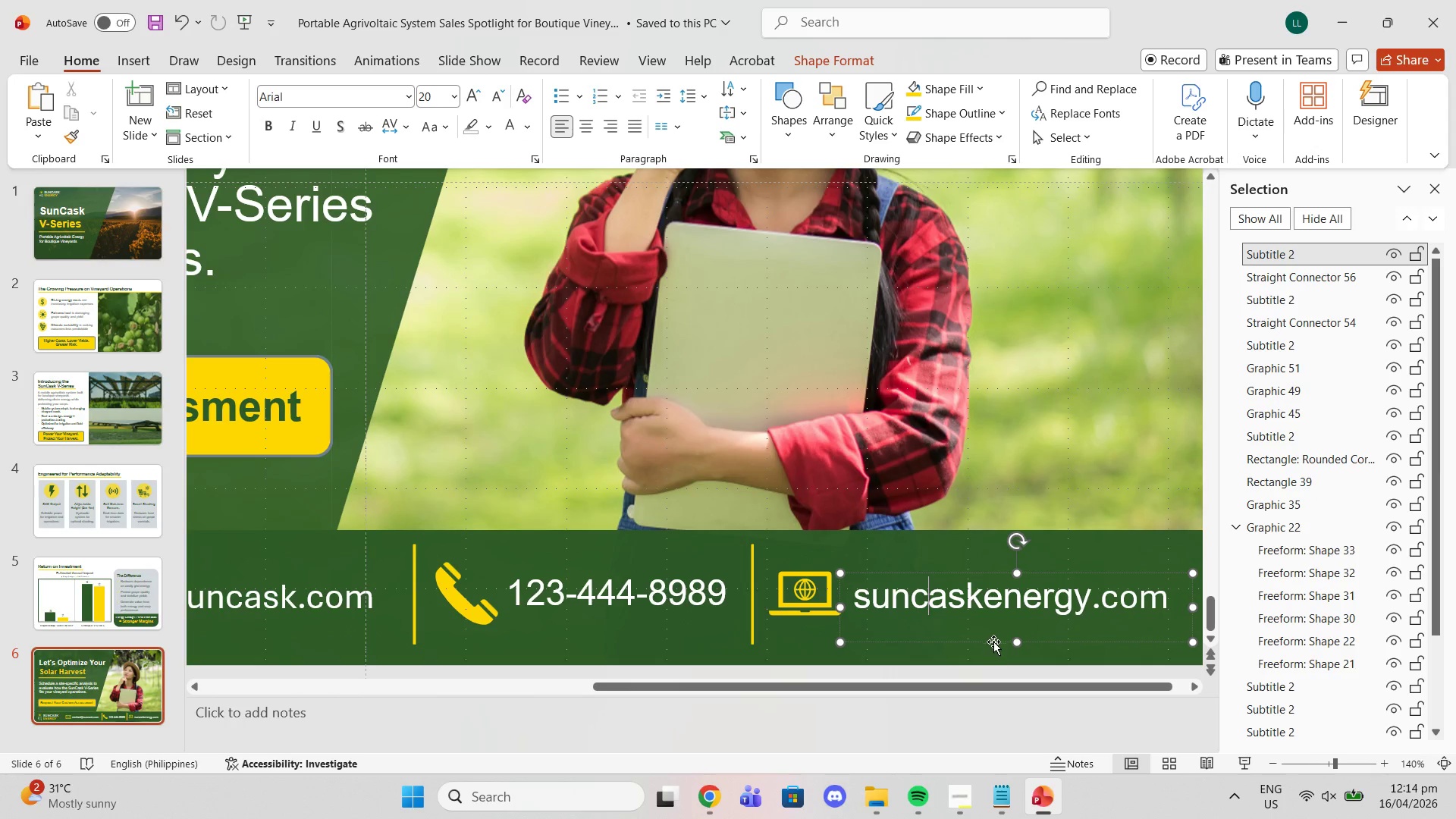 
left_click_drag(start_coordinate=[1018, 645], to_coordinate=[1031, 615])
 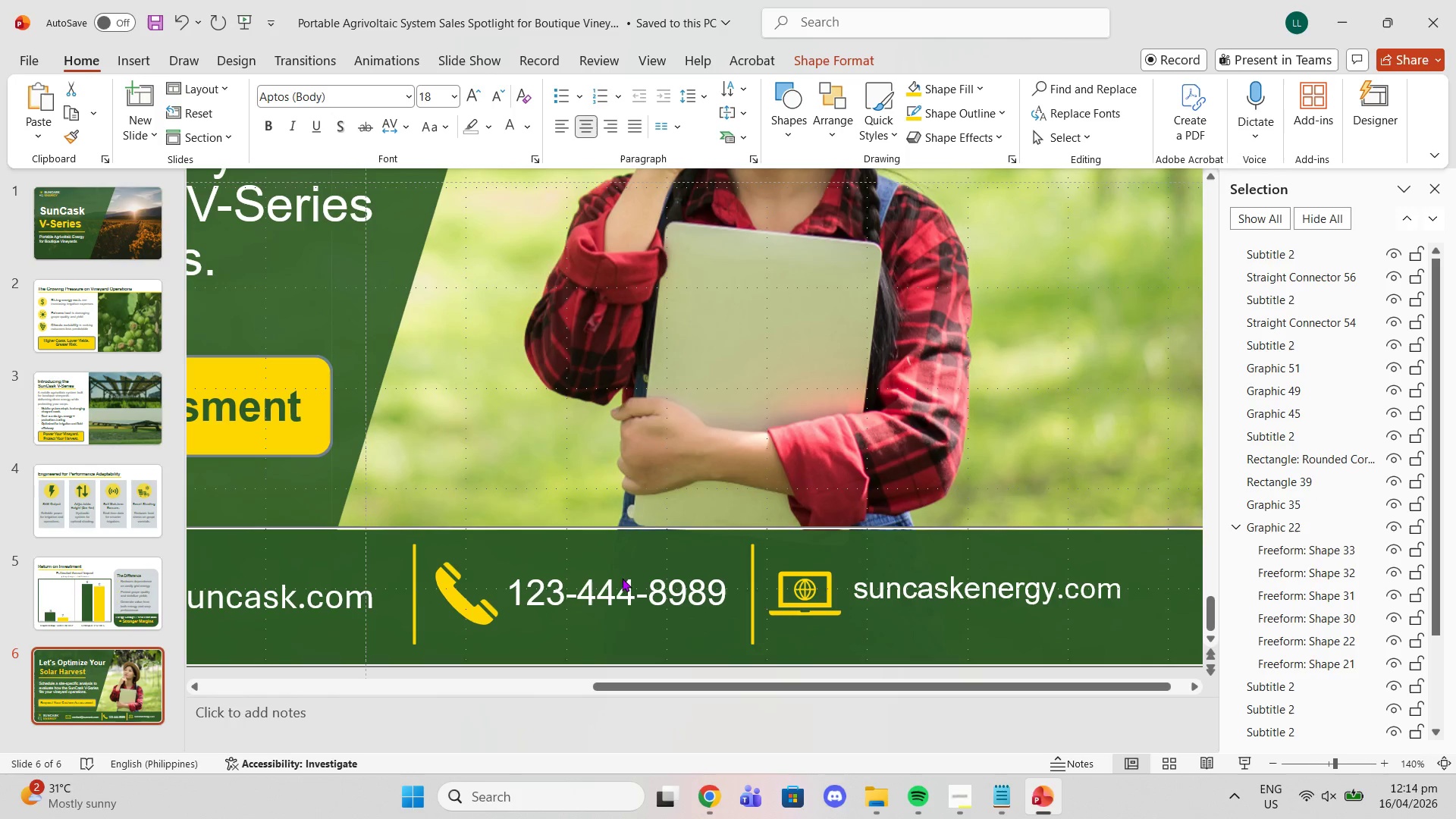 
double_click([639, 598])
 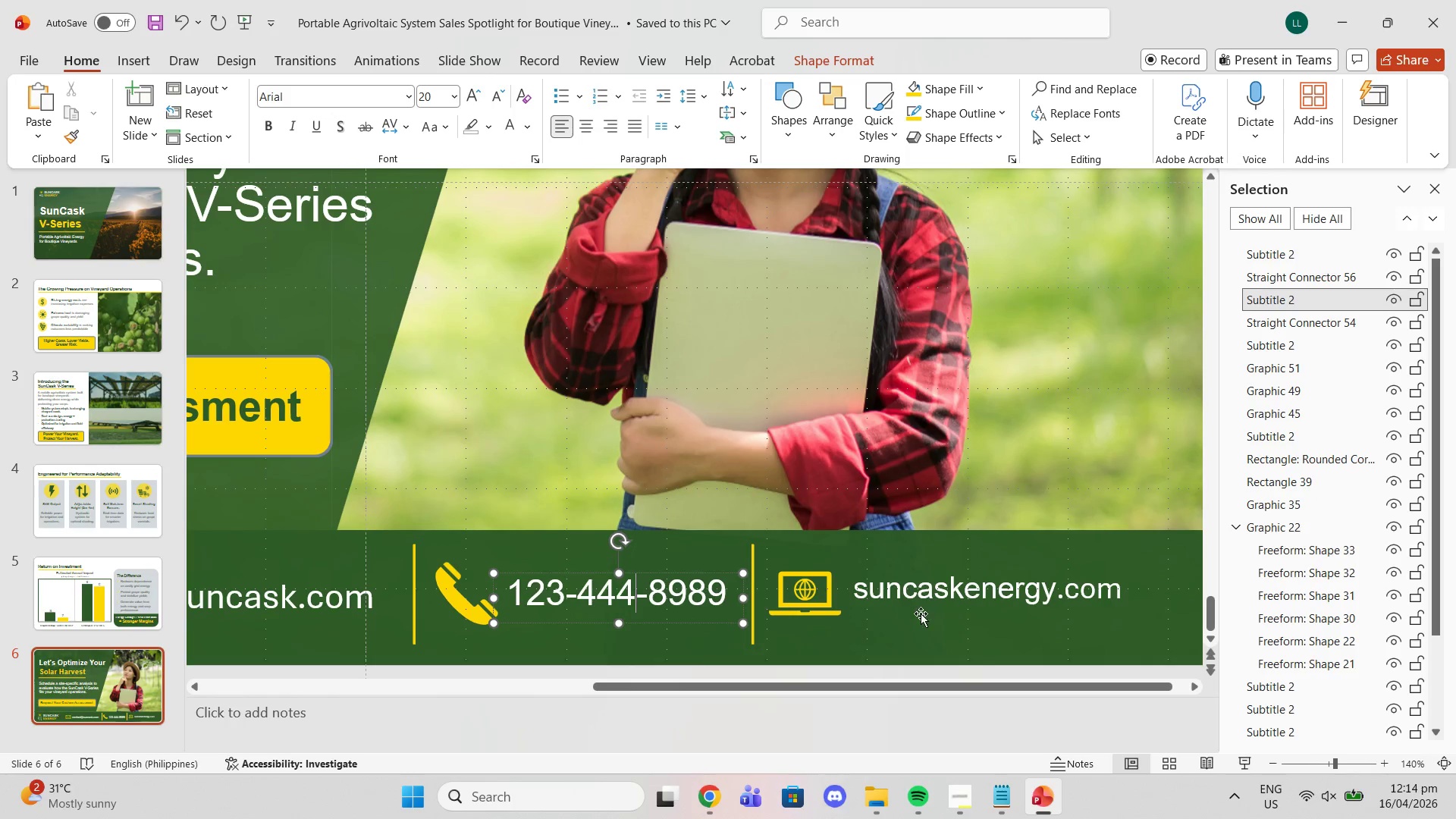 
left_click([924, 609])
 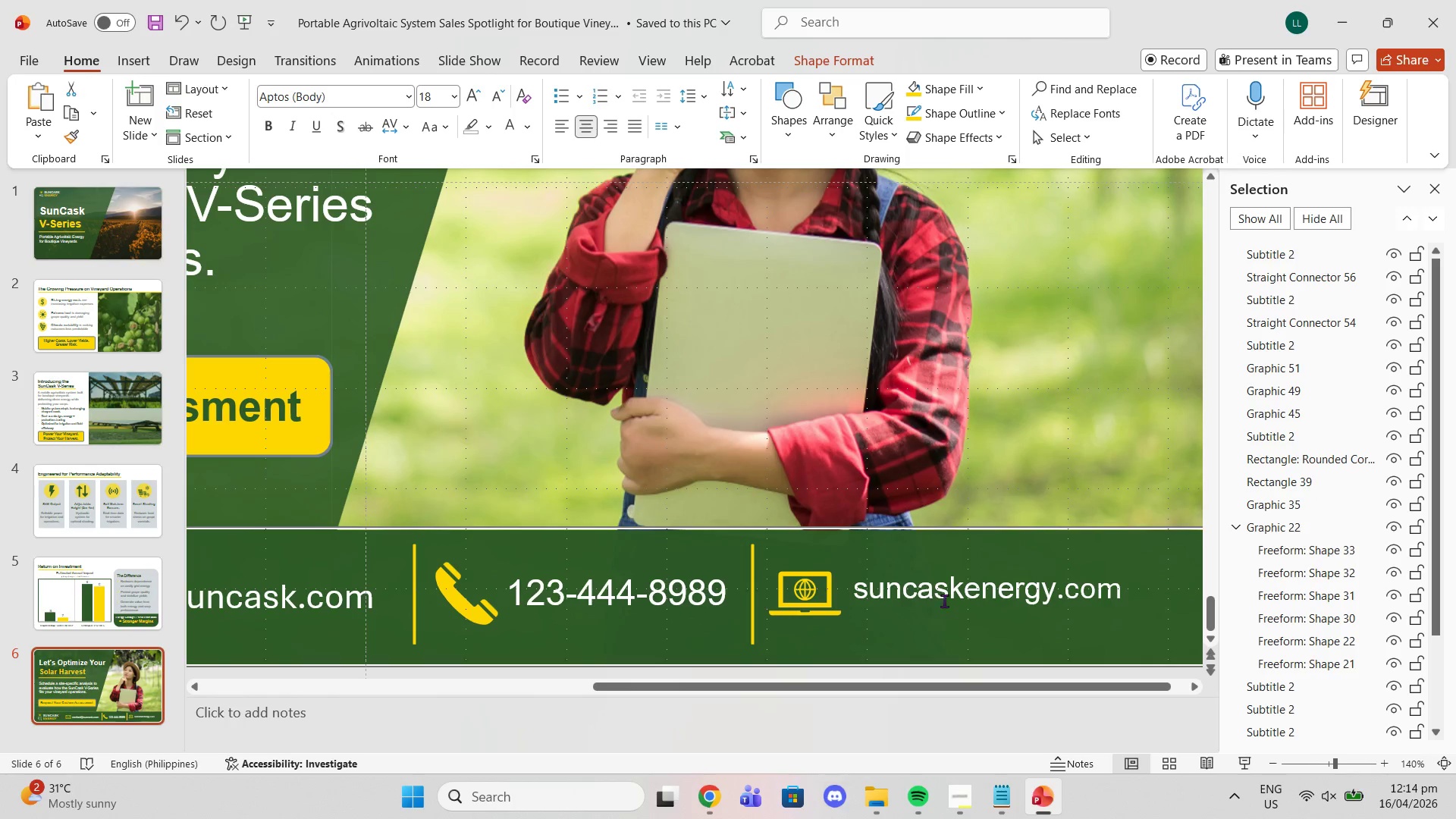 
left_click([940, 596])
 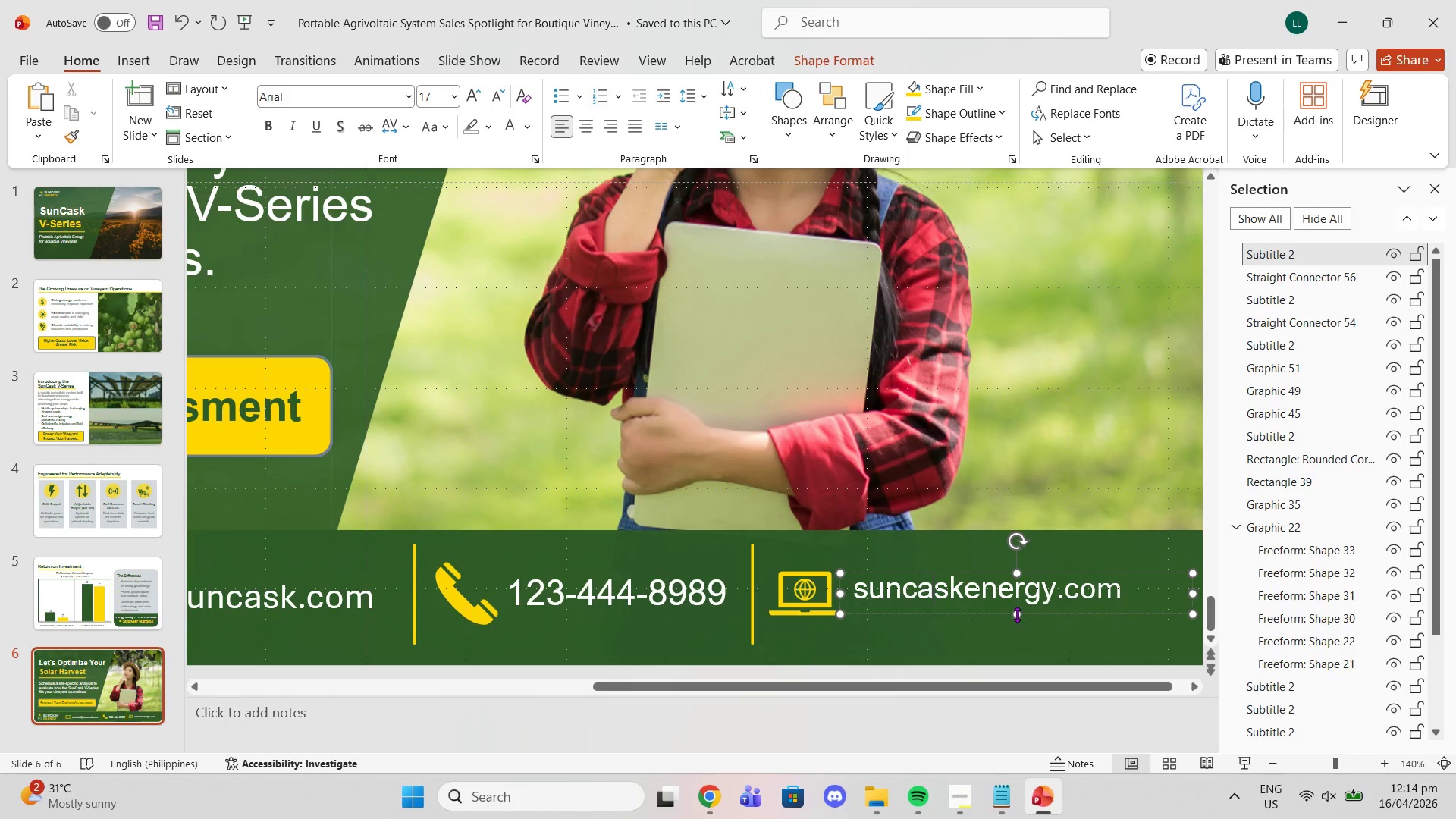 
left_click_drag(start_coordinate=[1020, 614], to_coordinate=[1023, 620])
 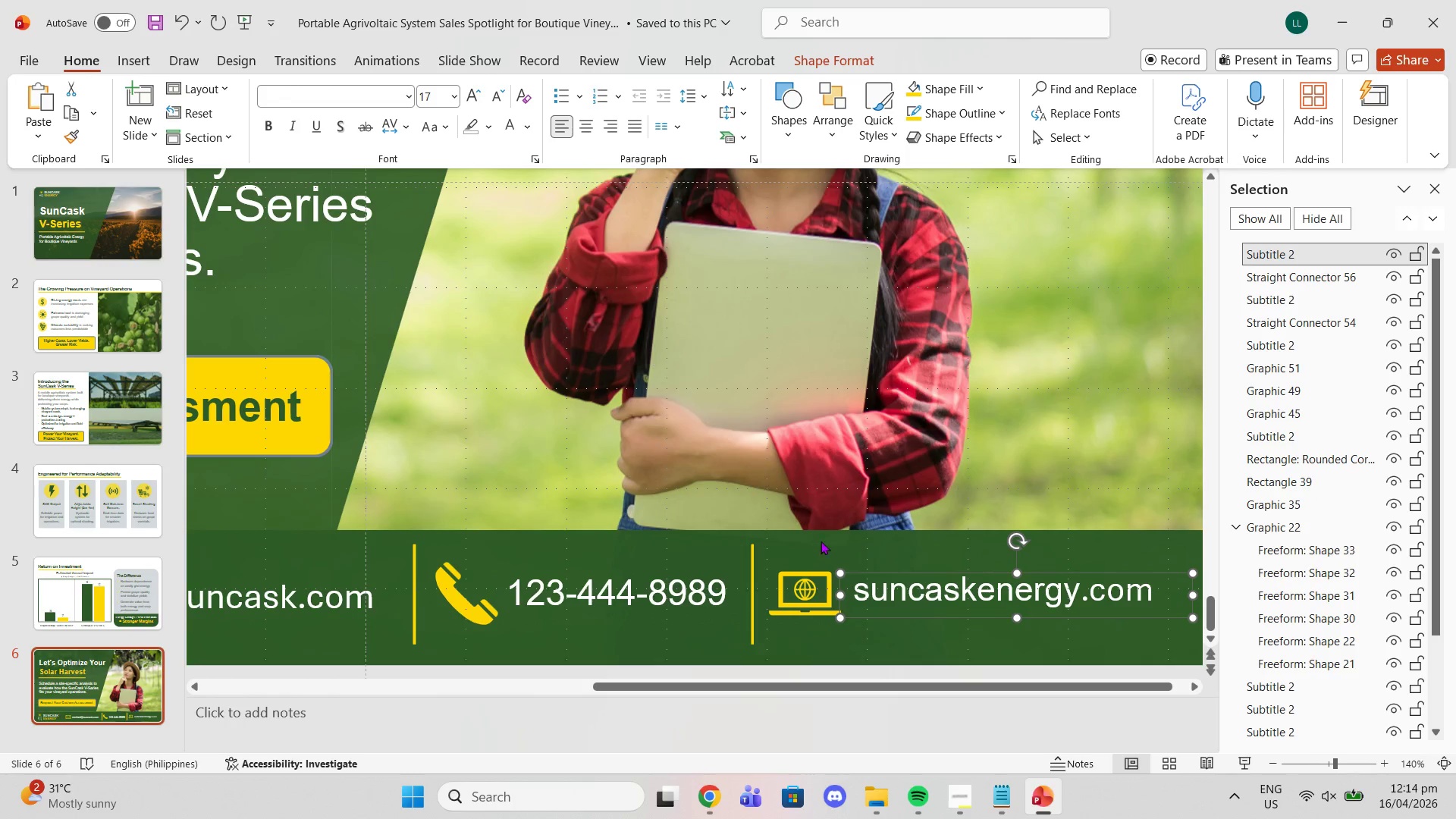 
left_click([886, 566])
 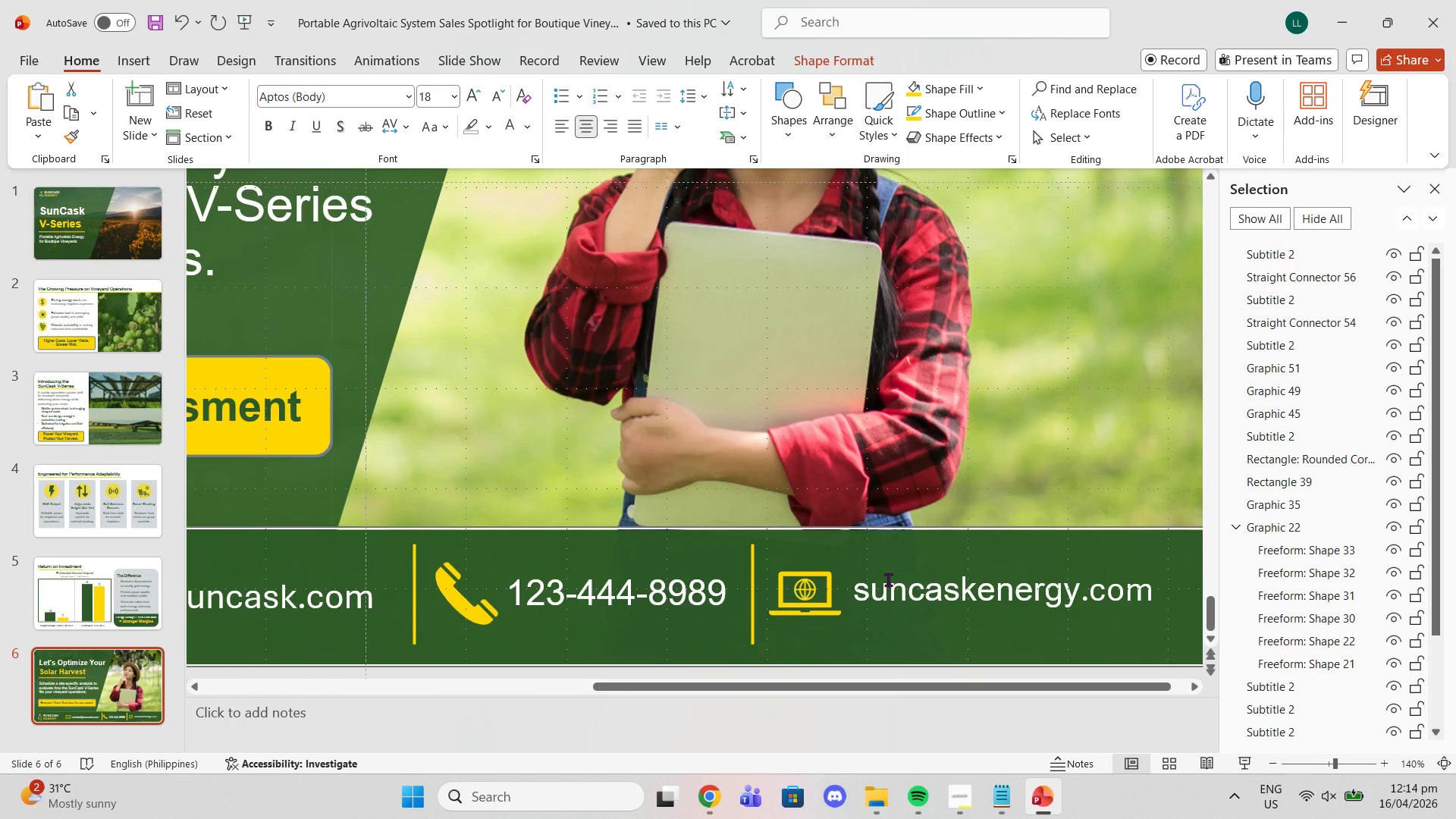 
left_click([885, 580])
 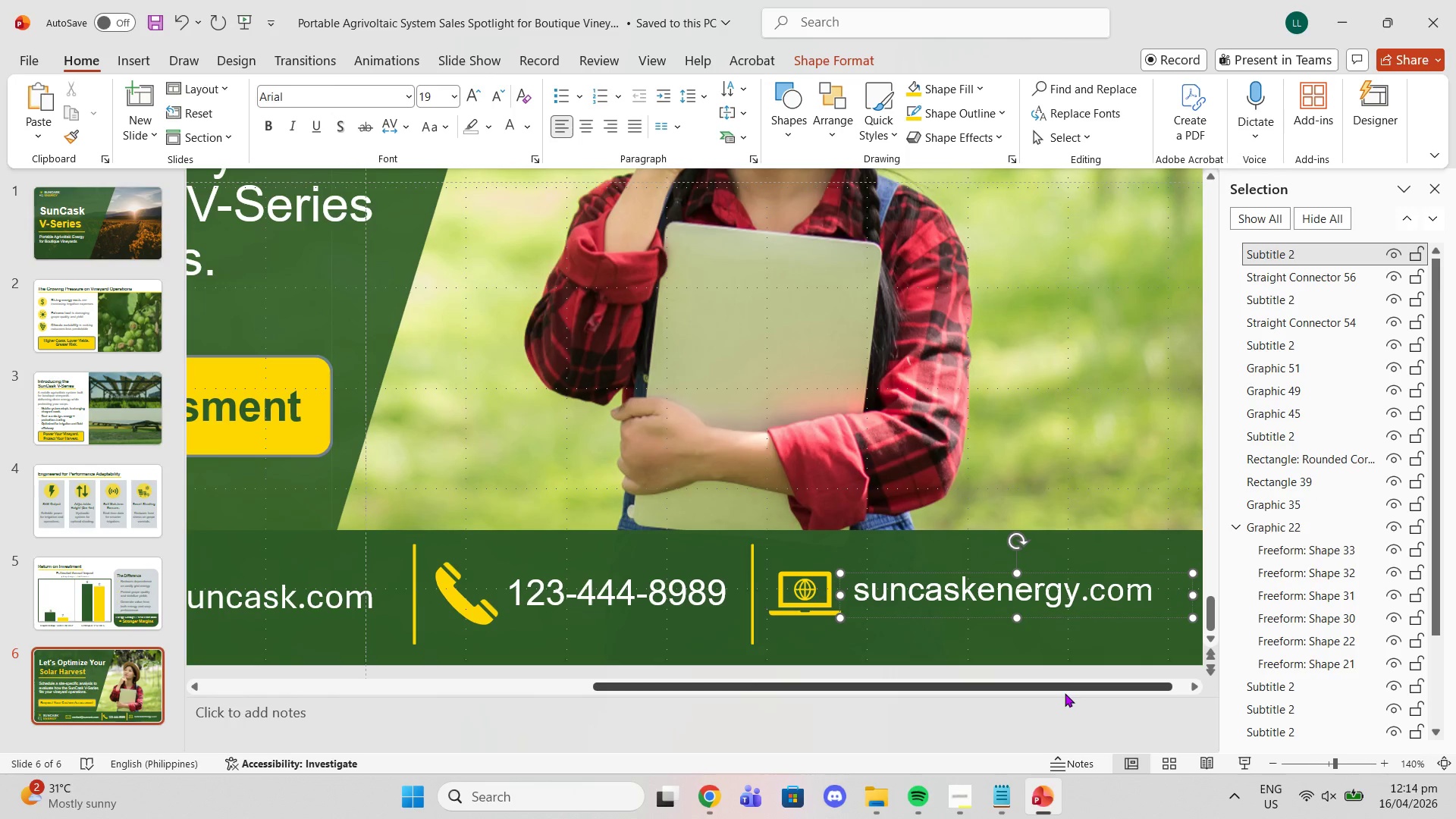 
left_click_drag(start_coordinate=[1065, 682], to_coordinate=[1147, 673])
 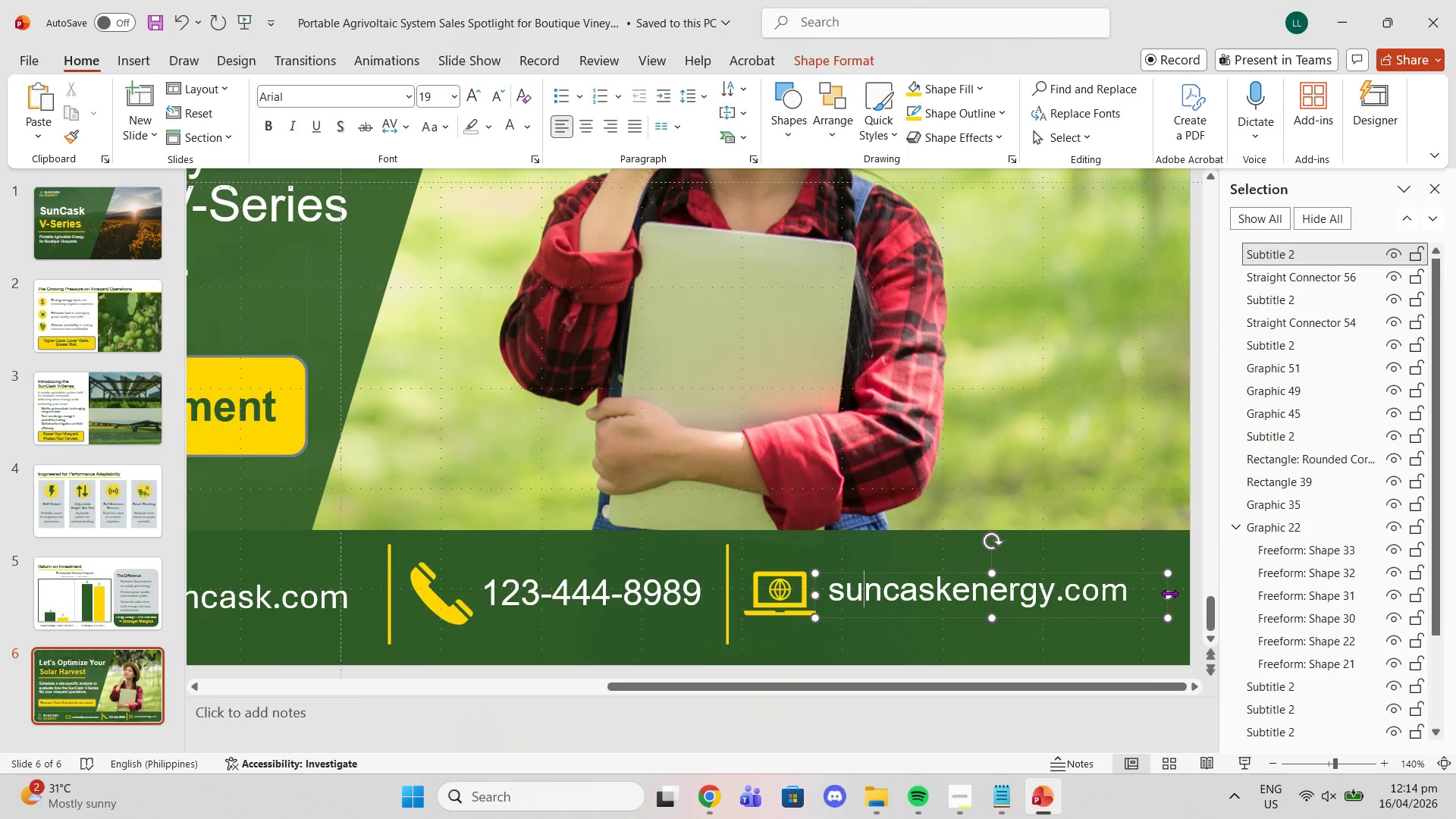 
left_click_drag(start_coordinate=[1169, 593], to_coordinate=[1181, 593])
 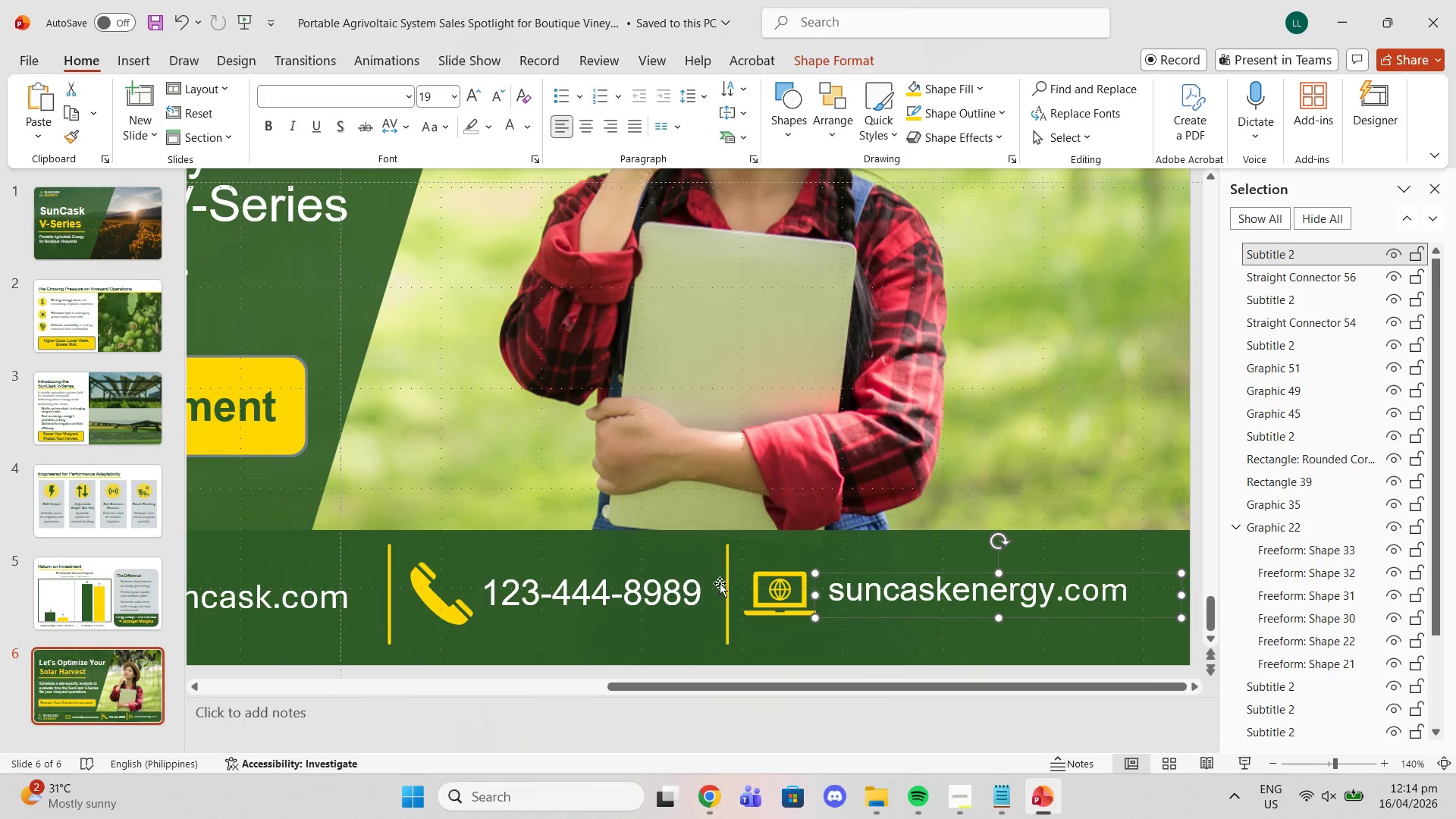 
left_click([671, 583])
 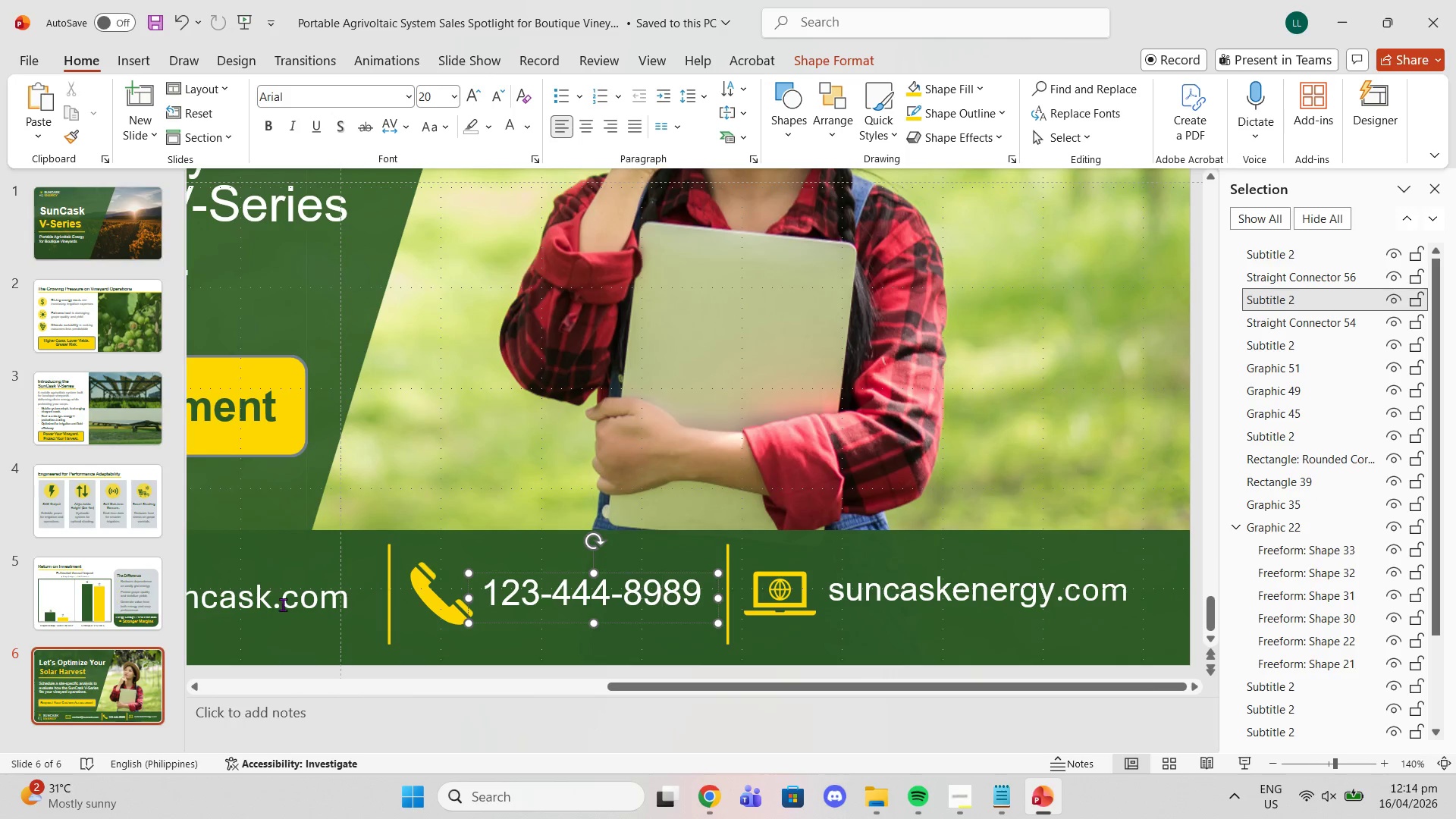 
left_click([283, 604])
 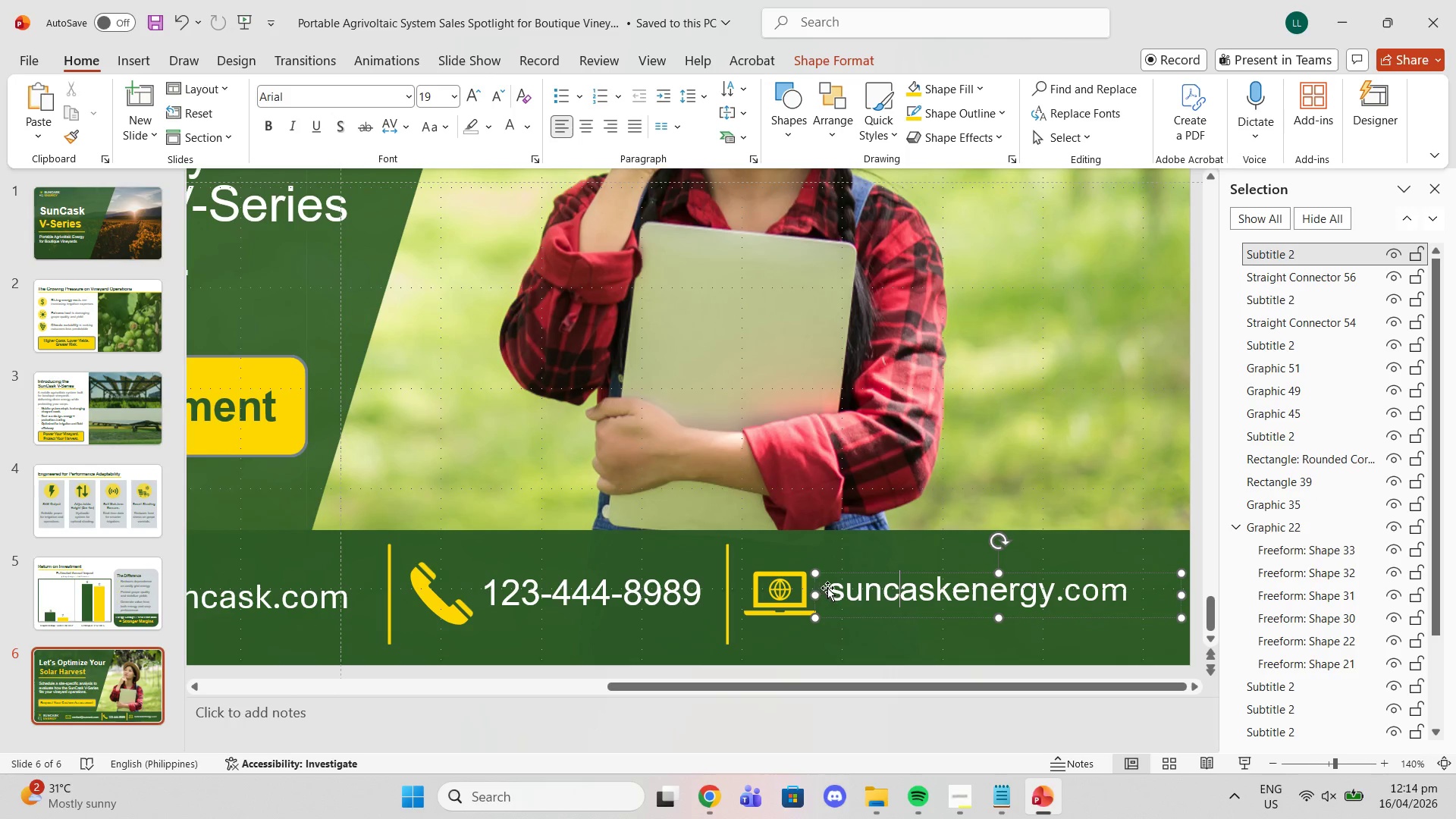 
left_click([831, 588])
 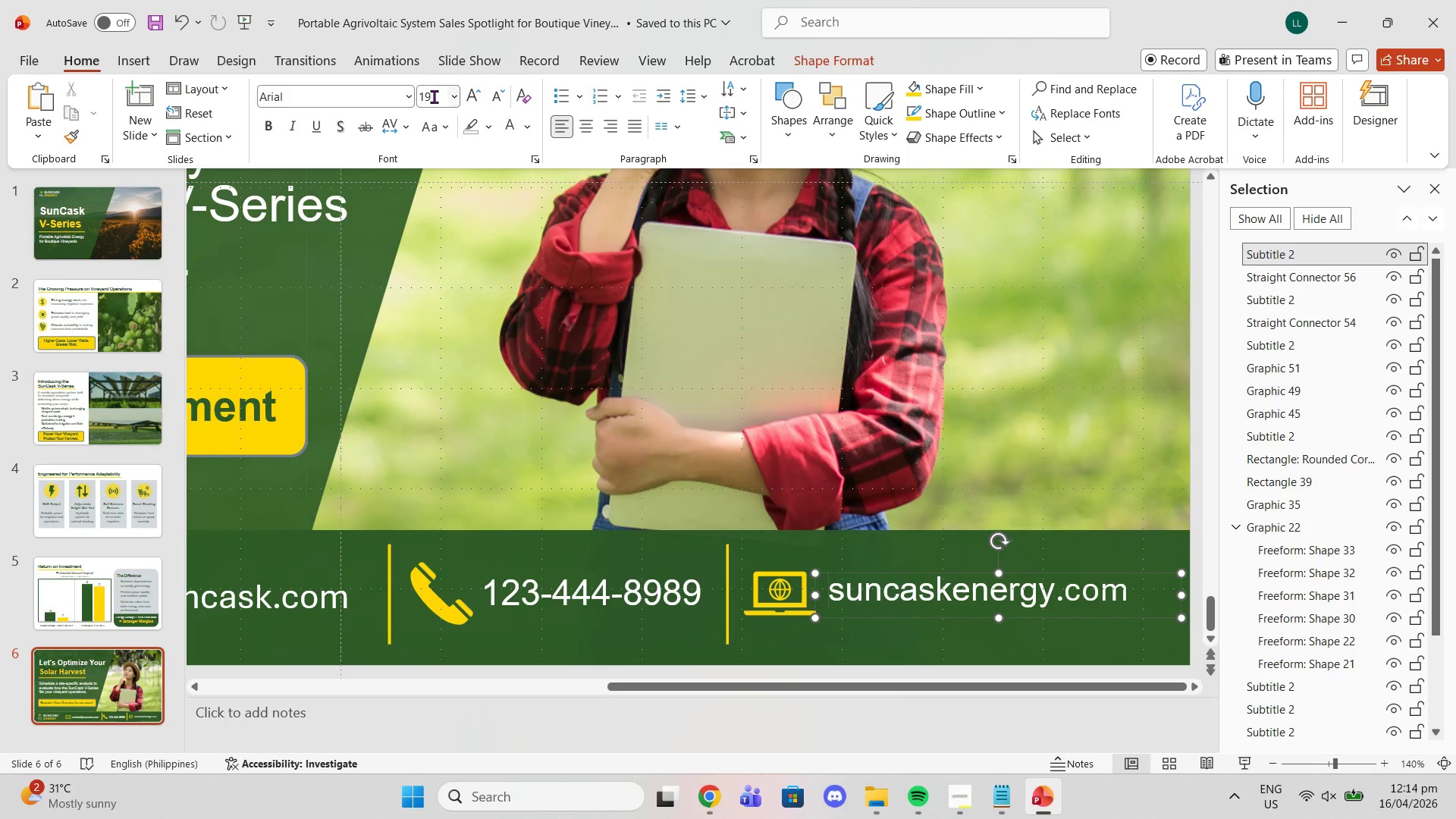 
left_click([454, 98])
 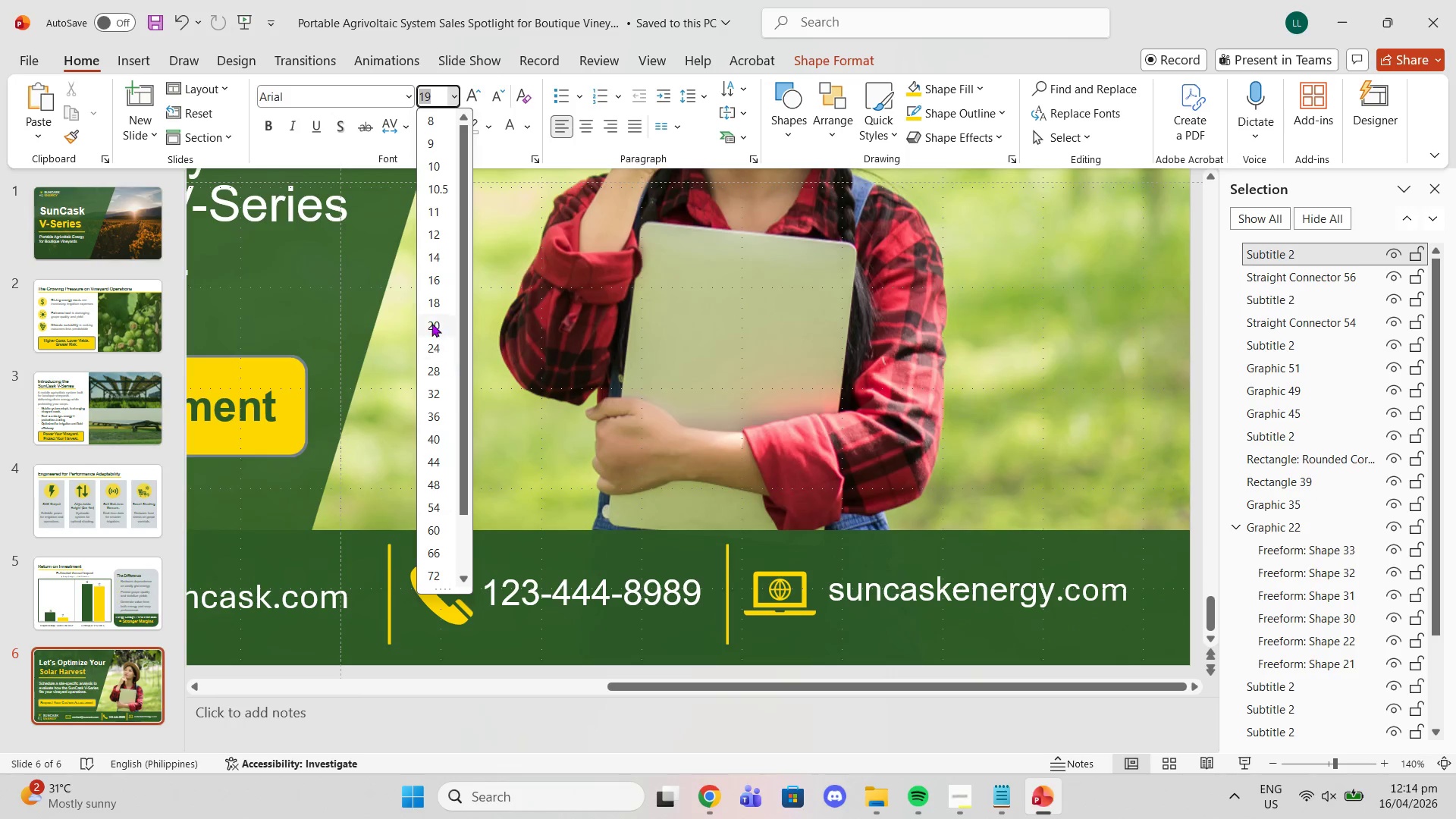 
left_click([431, 317])
 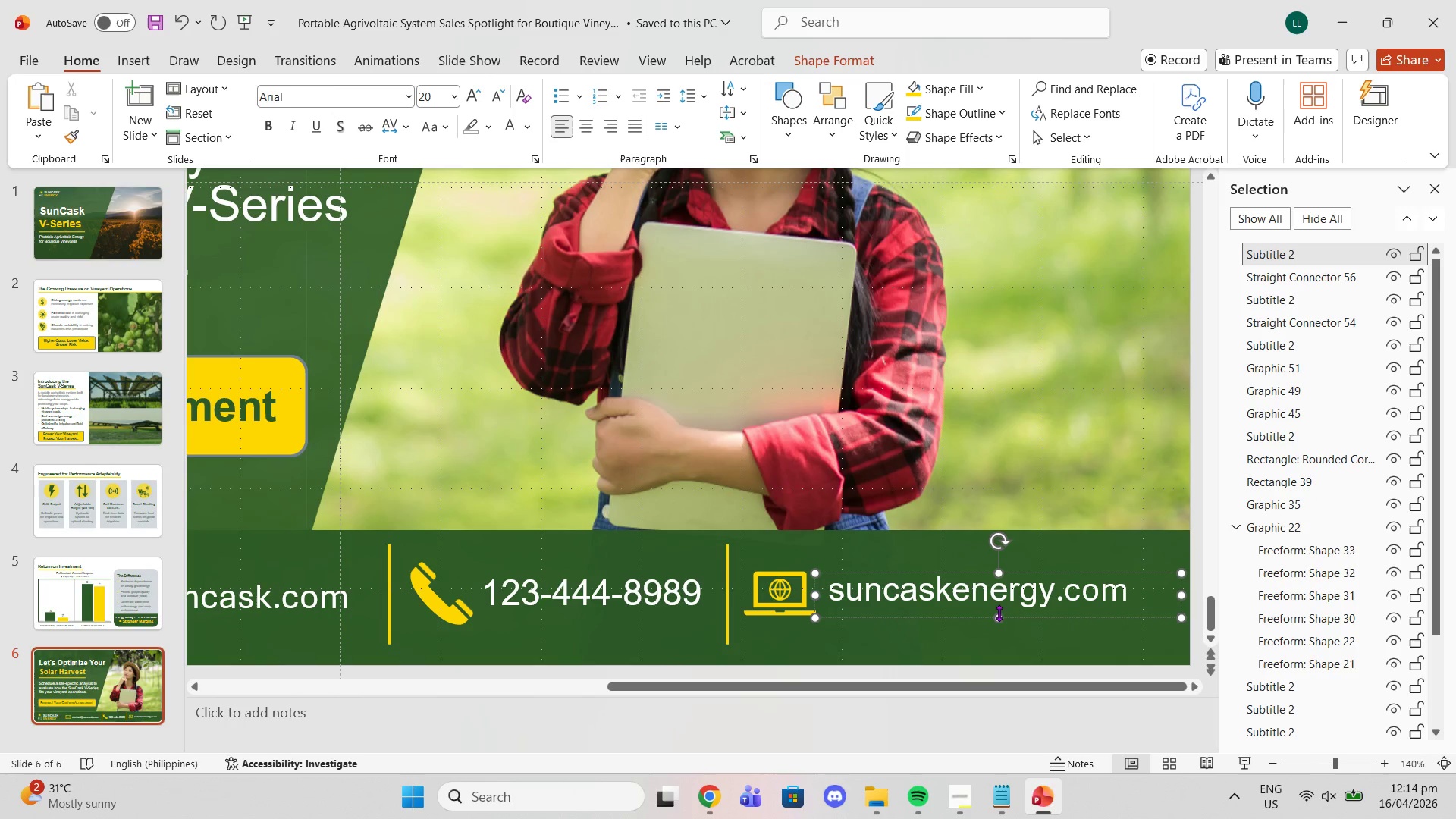 
left_click_drag(start_coordinate=[998, 616], to_coordinate=[999, 620])
 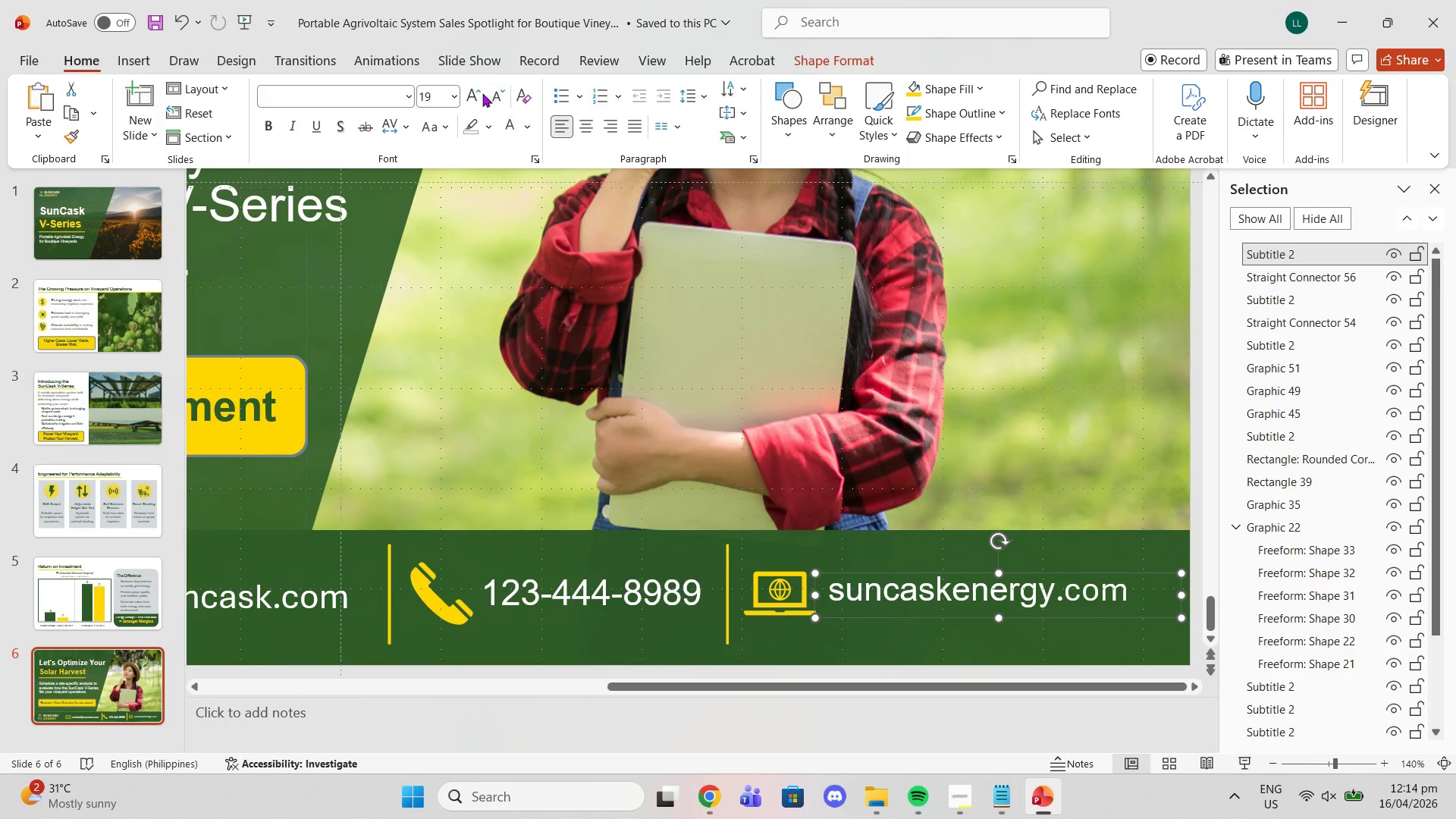 
left_click([475, 88])
 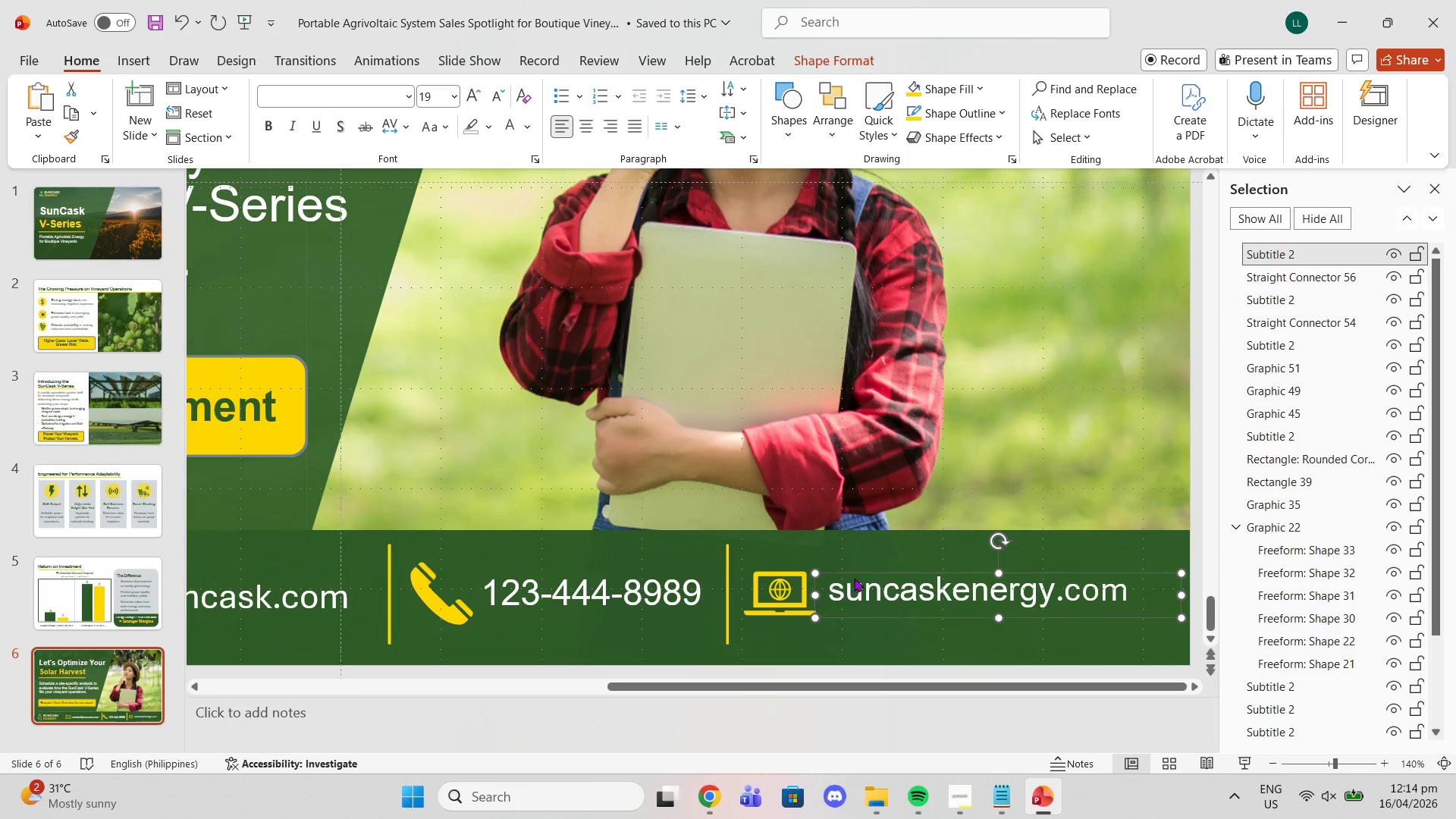 
left_click_drag(start_coordinate=[836, 585], to_coordinate=[1163, 584])
 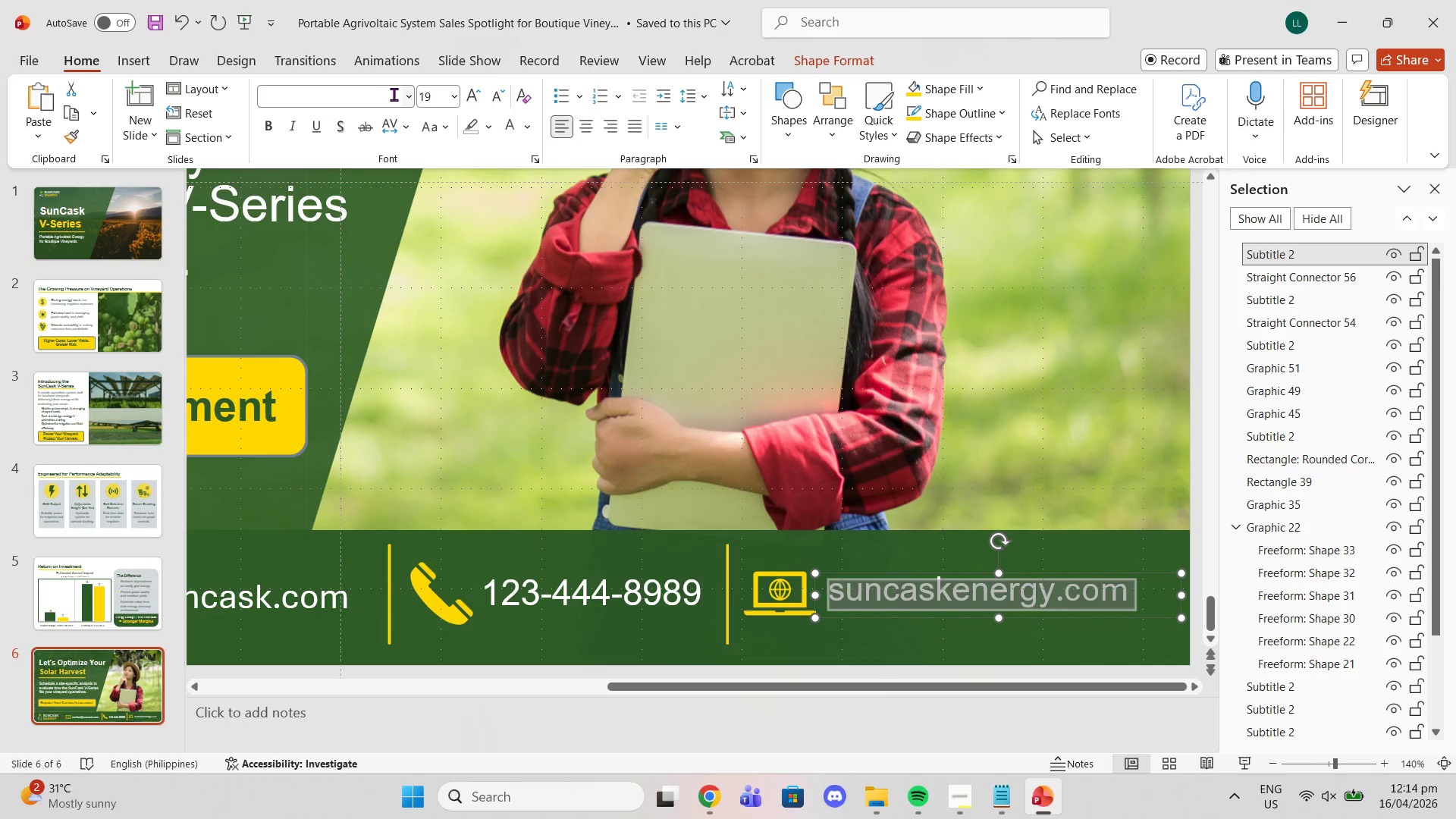 
left_click([409, 95])
 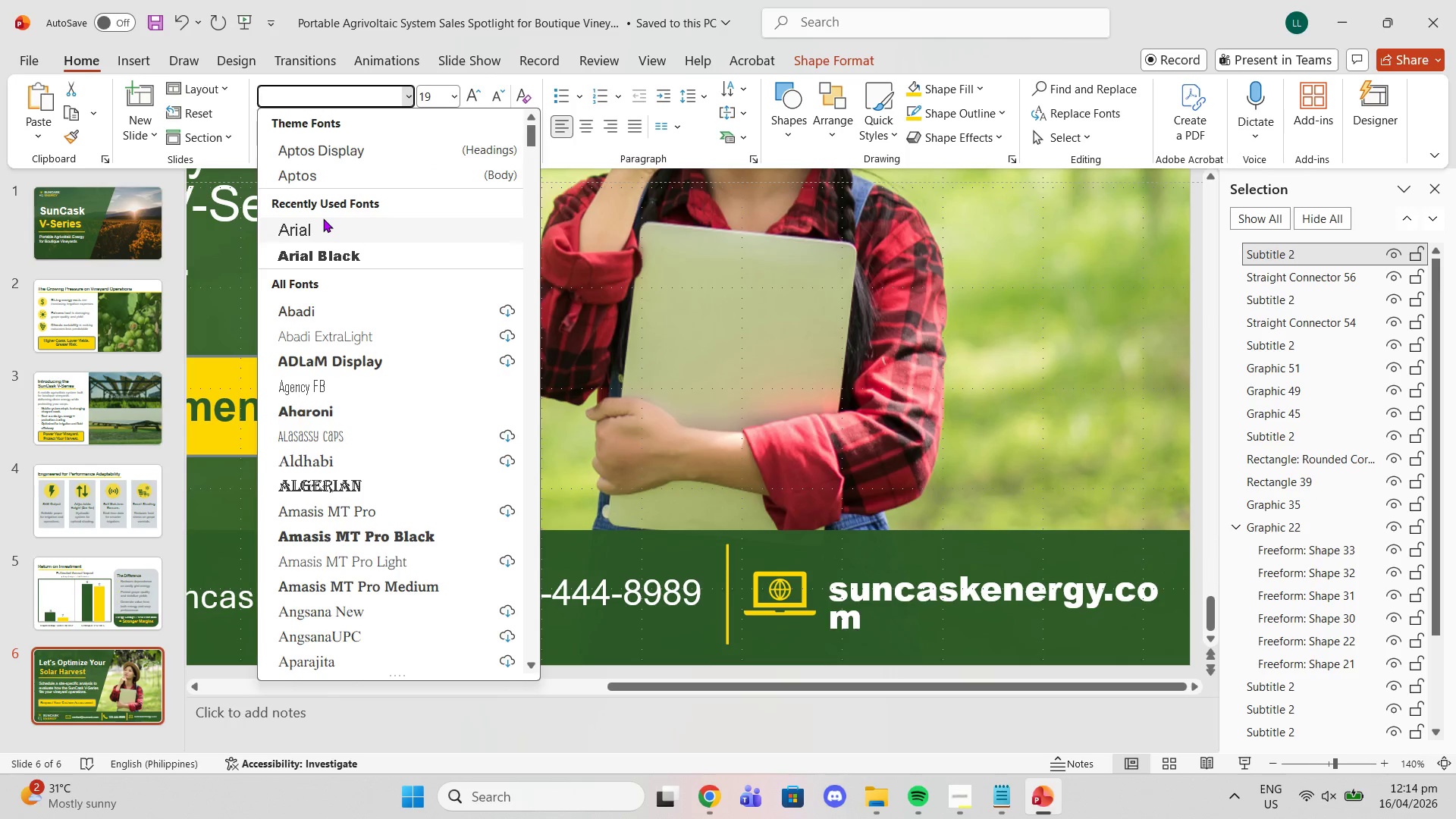 
left_click([328, 225])
 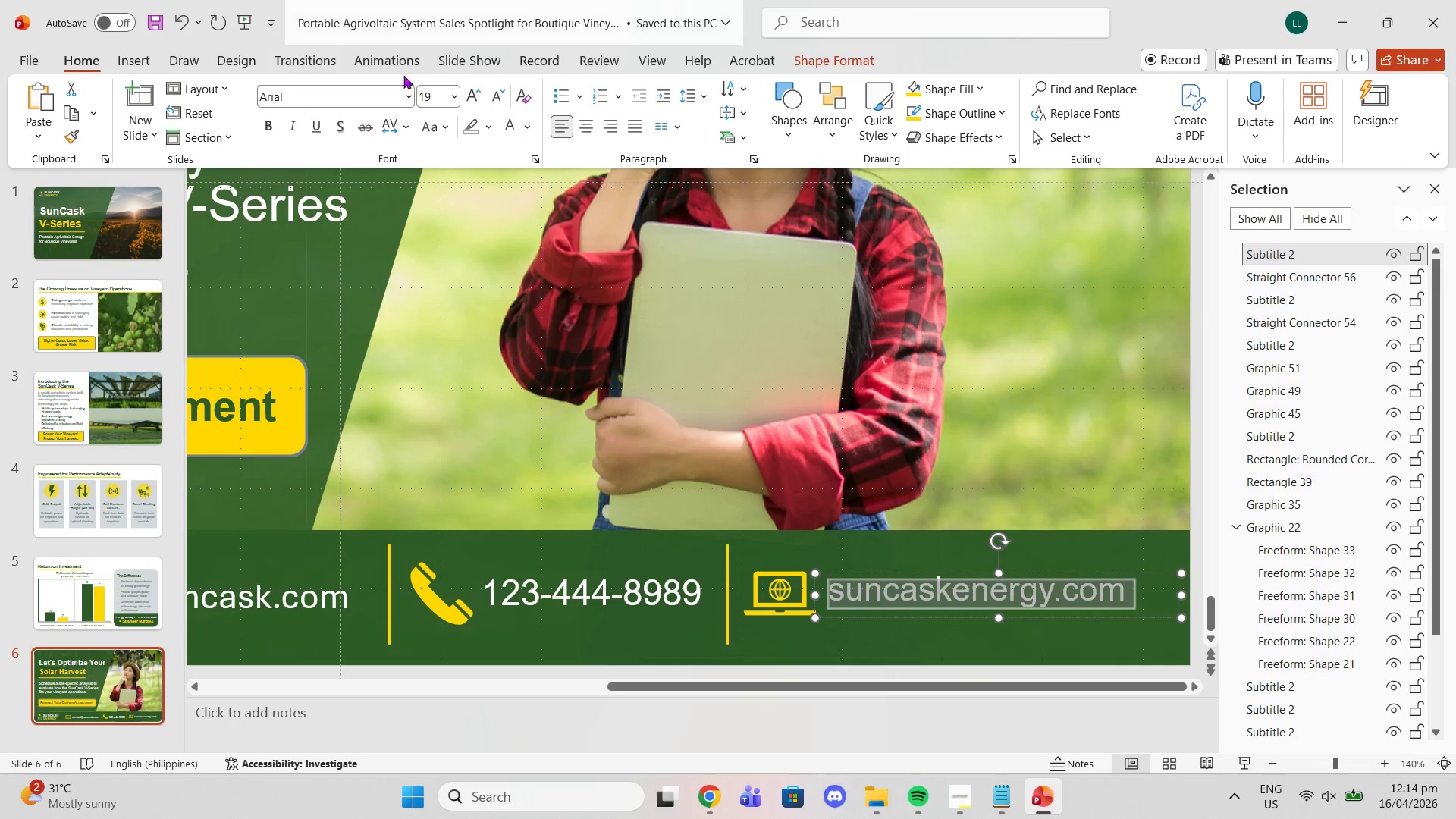 
left_click([473, 96])
 